 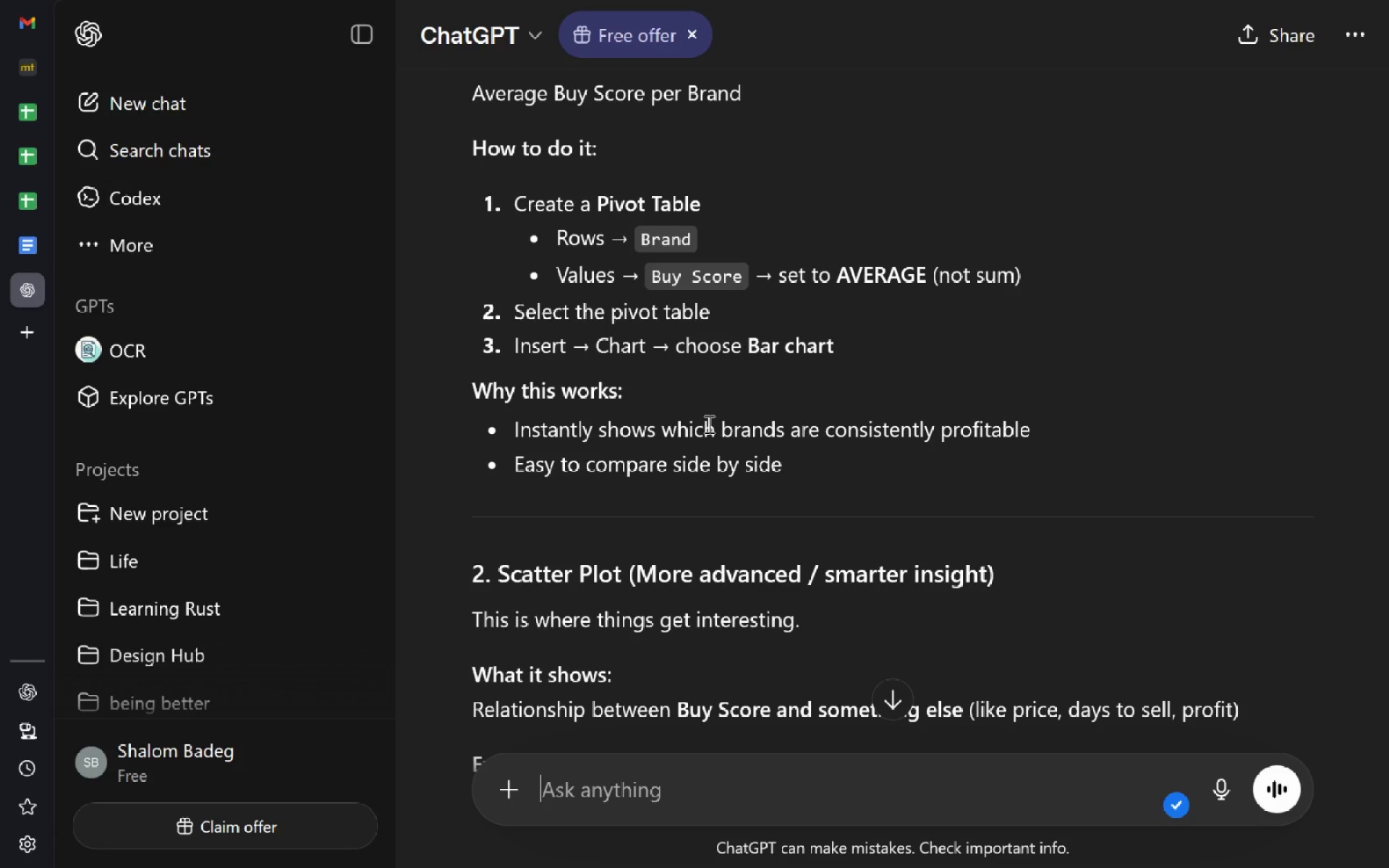 
left_click([28, 157])
 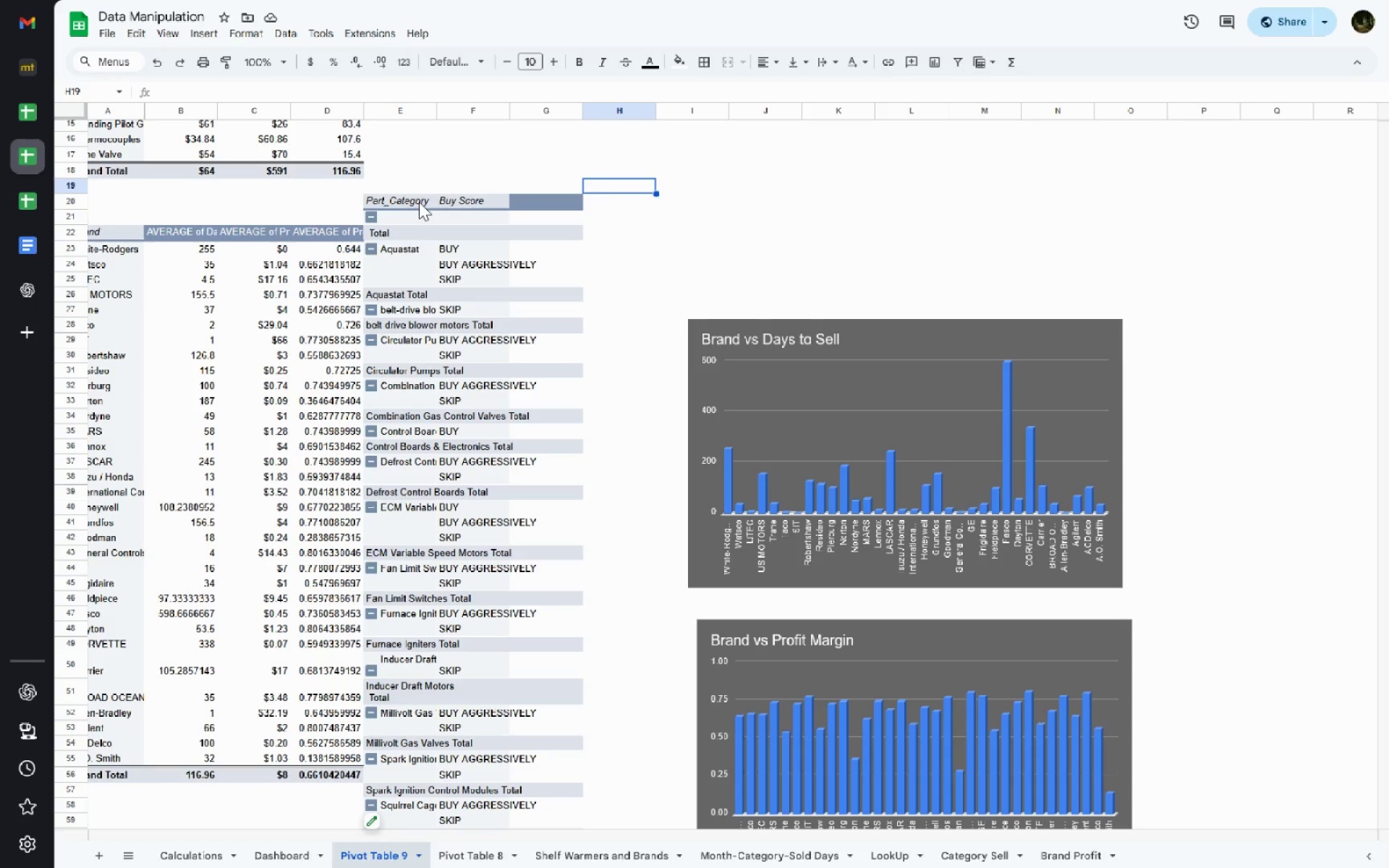 
left_click([378, 197])
 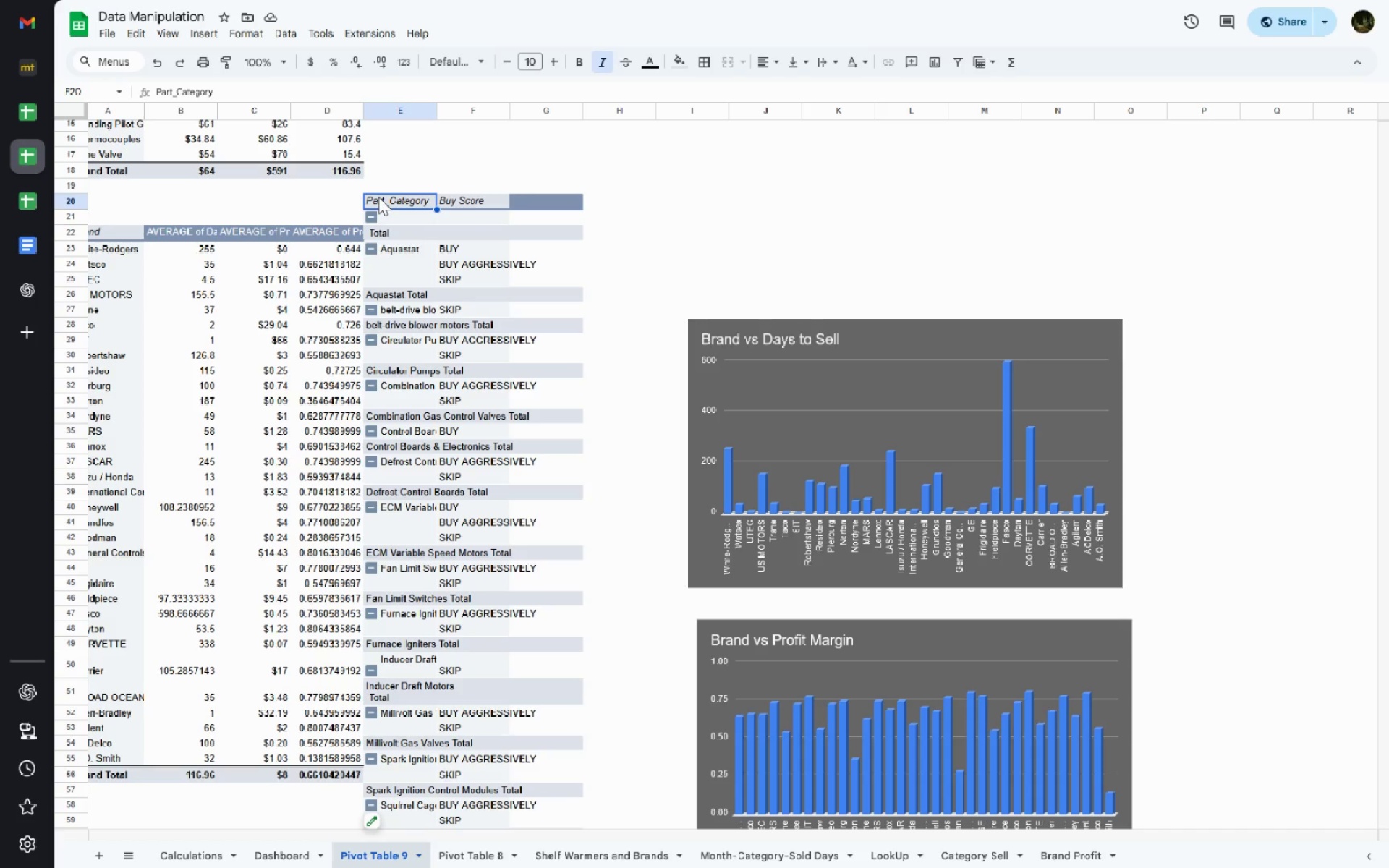 
key(Shift+ArrowLeft)
 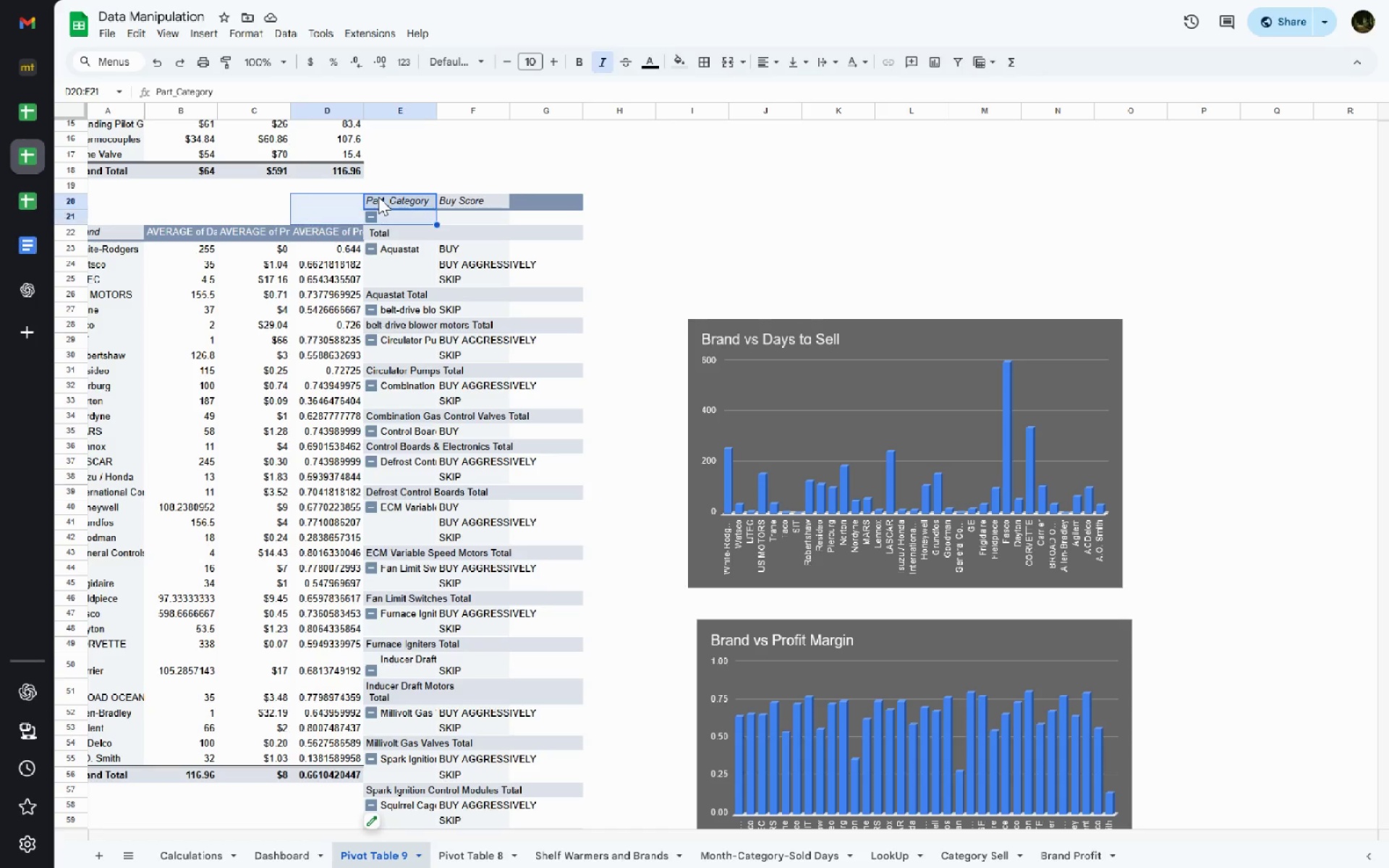 
key(Shift+ArrowDown)
 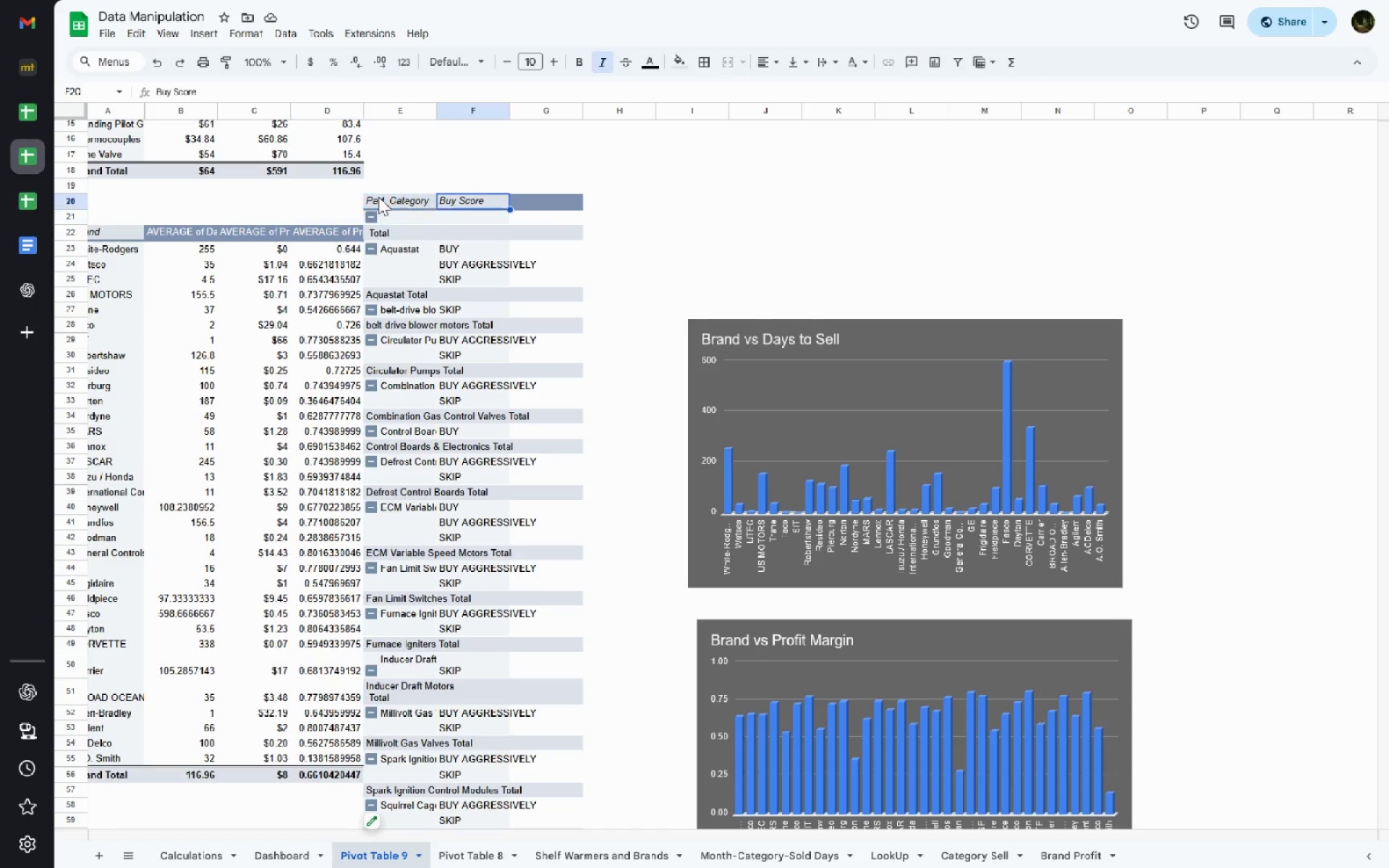 
key(ArrowRight)
 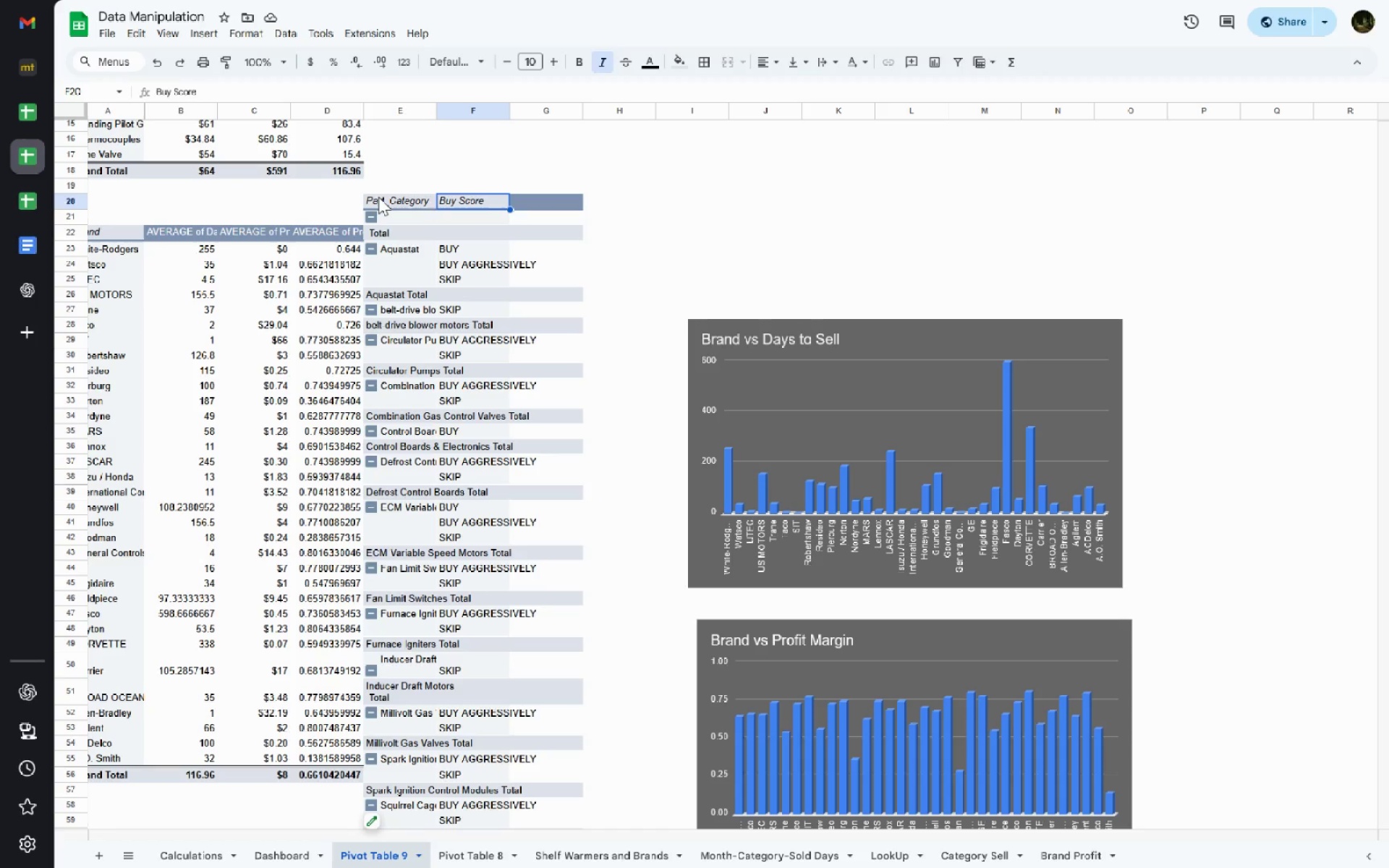 
key(ArrowLeft)
 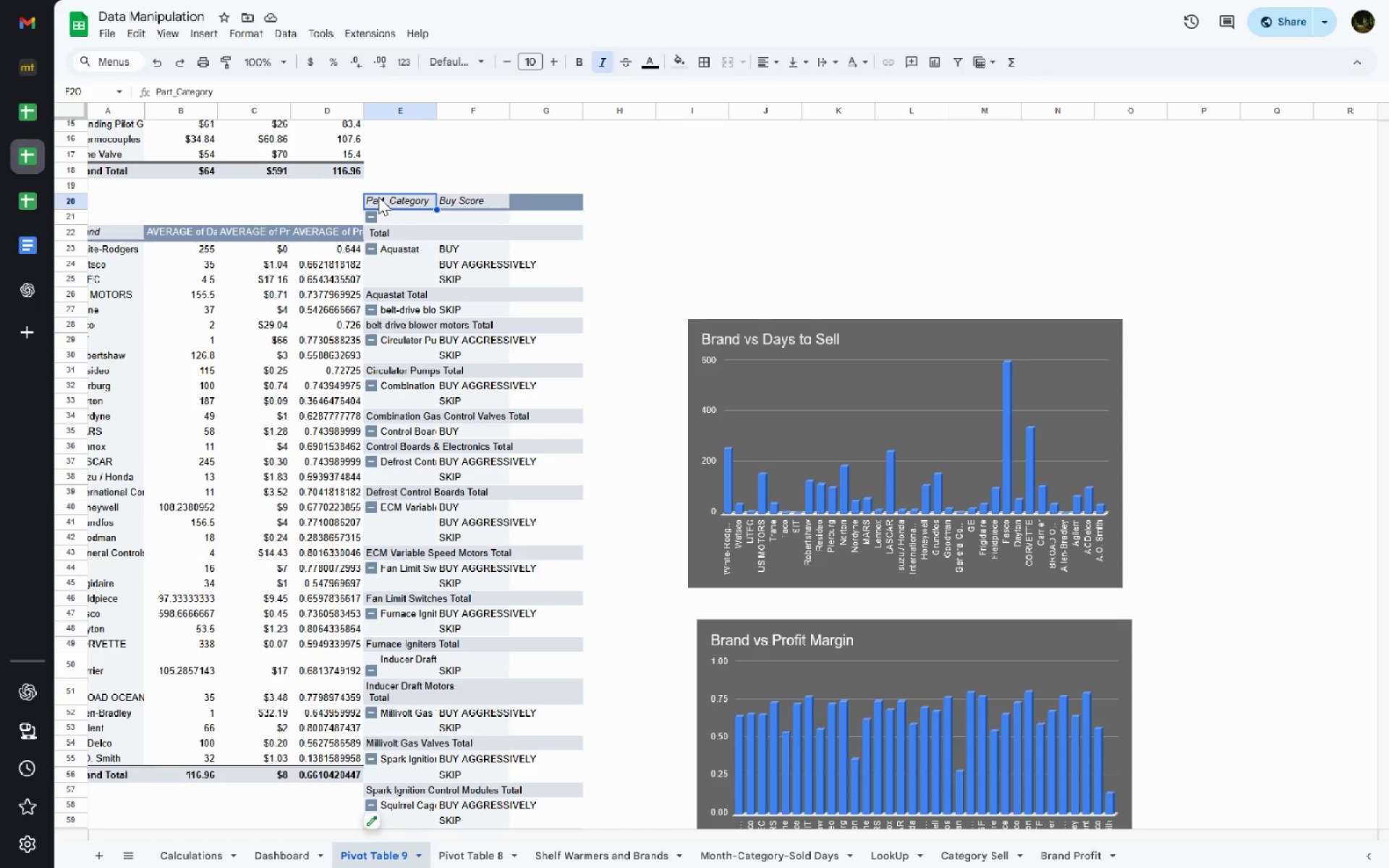 
key(Shift+ArrowDown)
 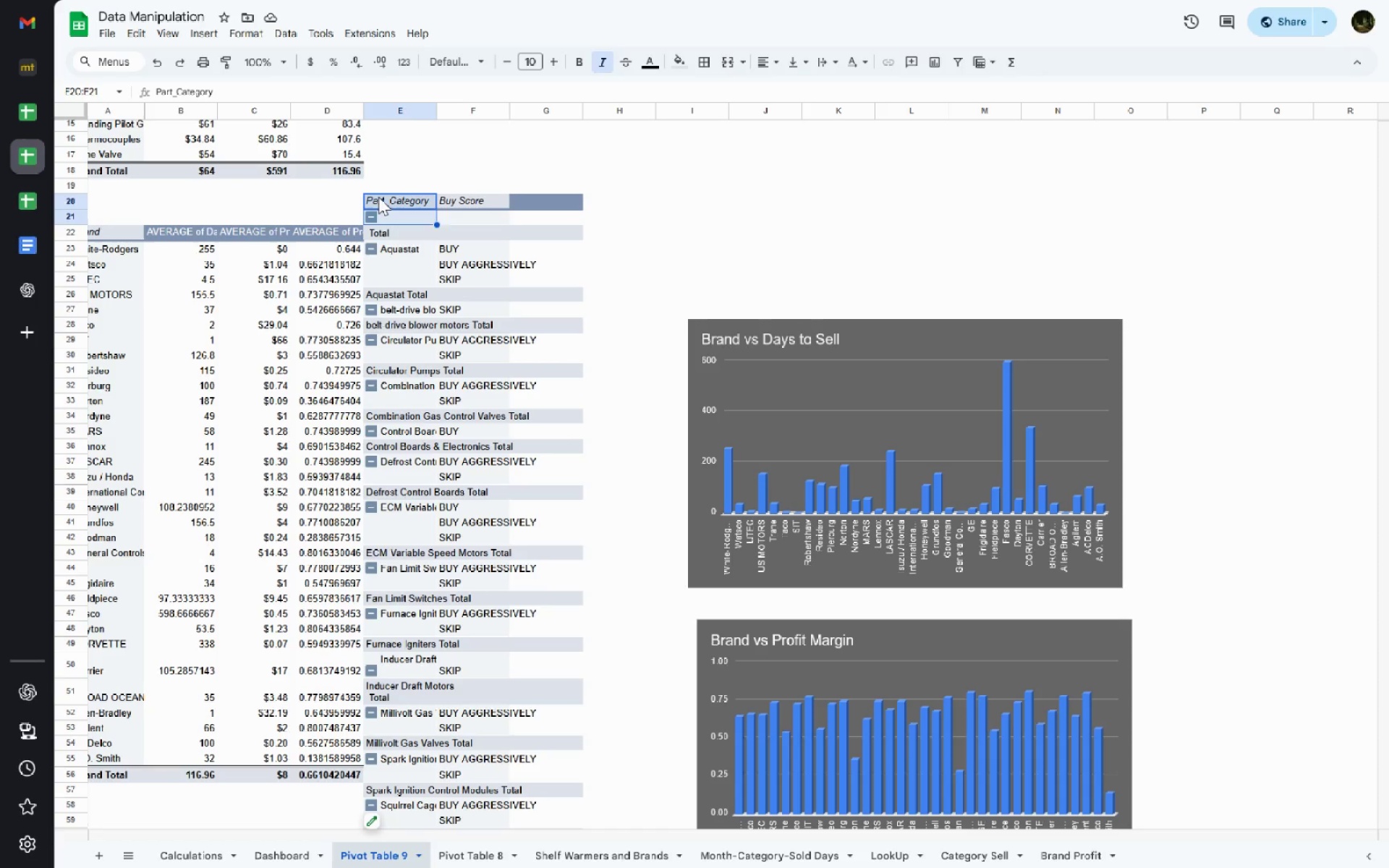 
key(Shift+ArrowRight)
 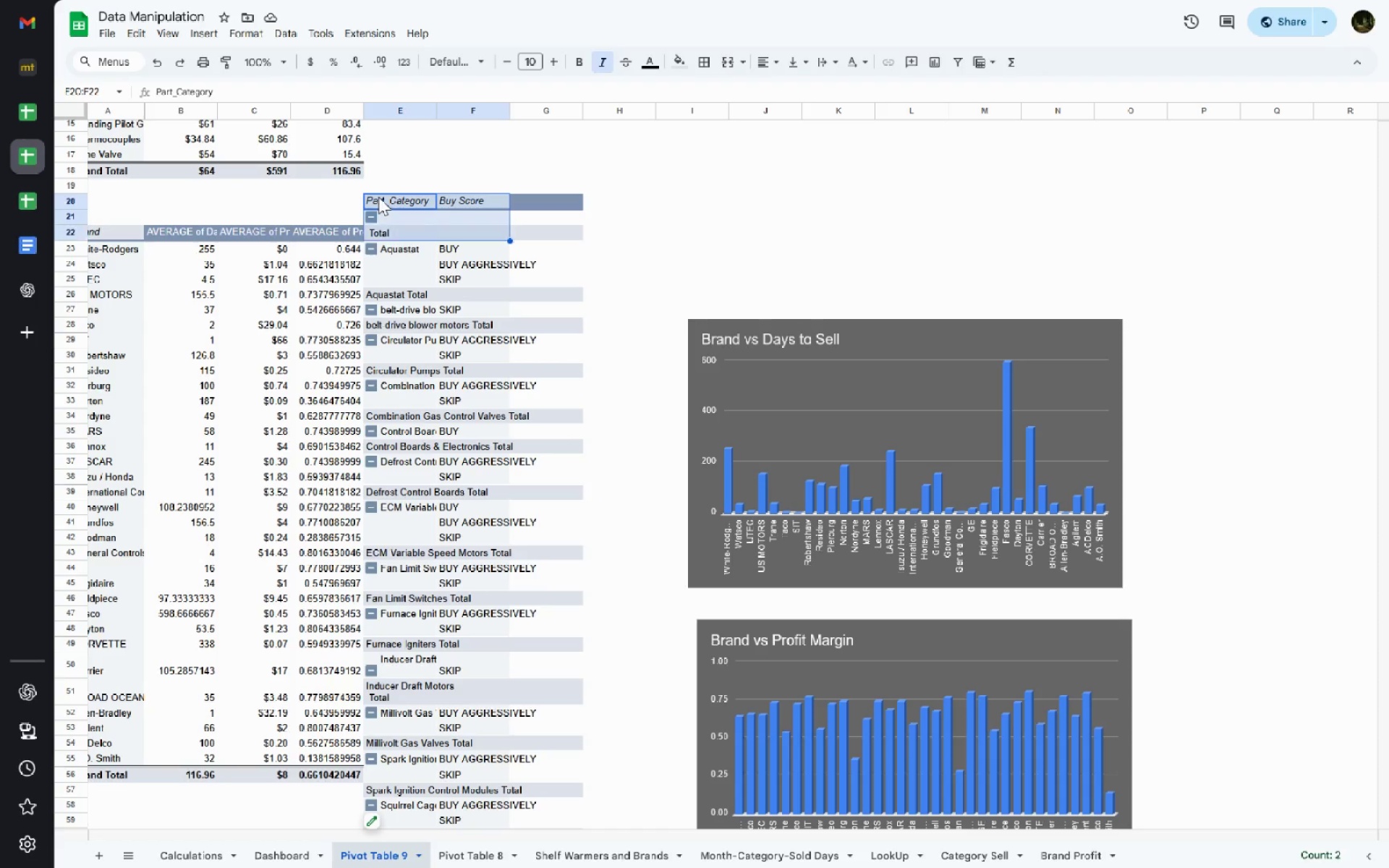 
hold_key(key=ArrowDown, duration=1.42)
 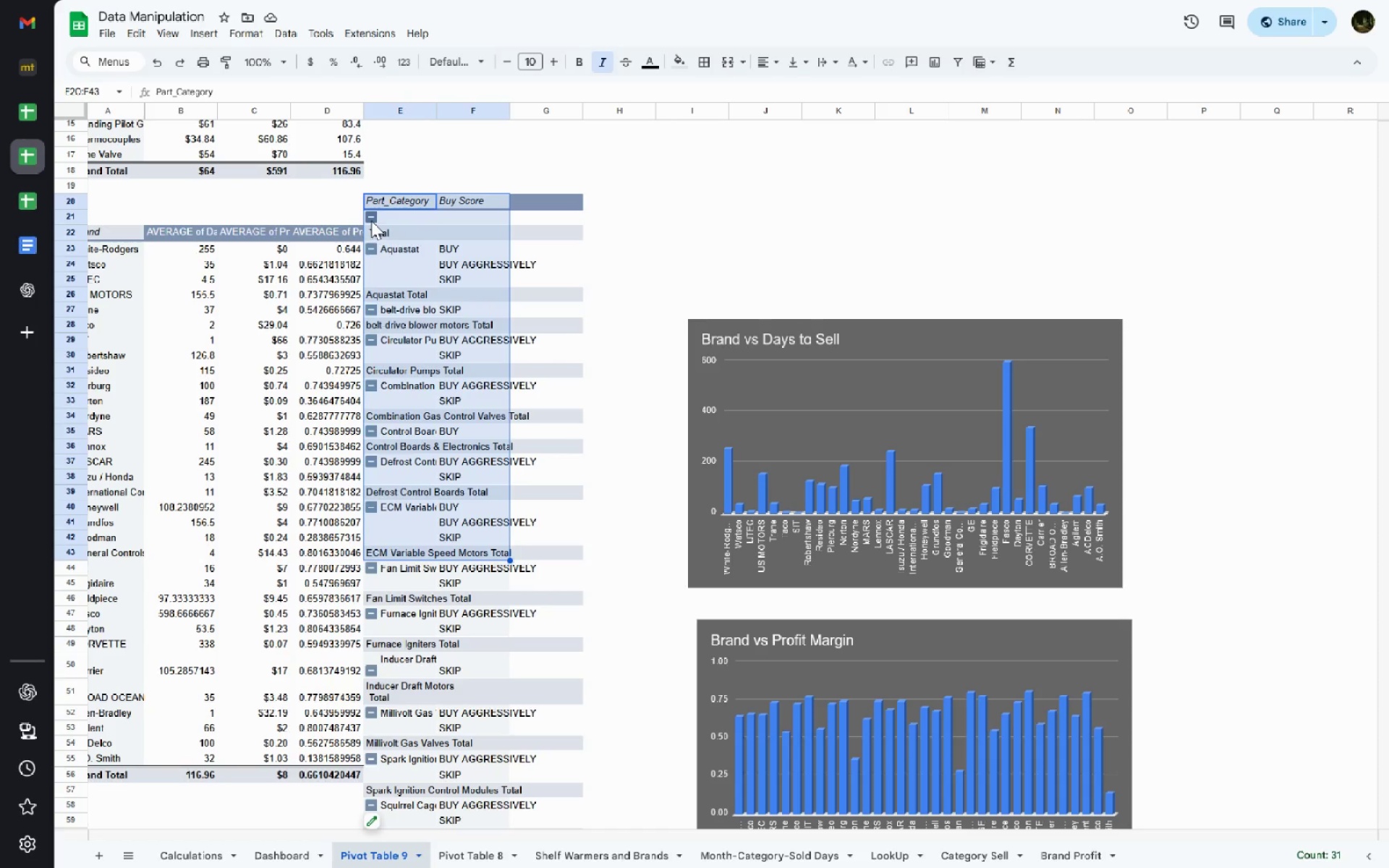 
left_click([371, 221])
 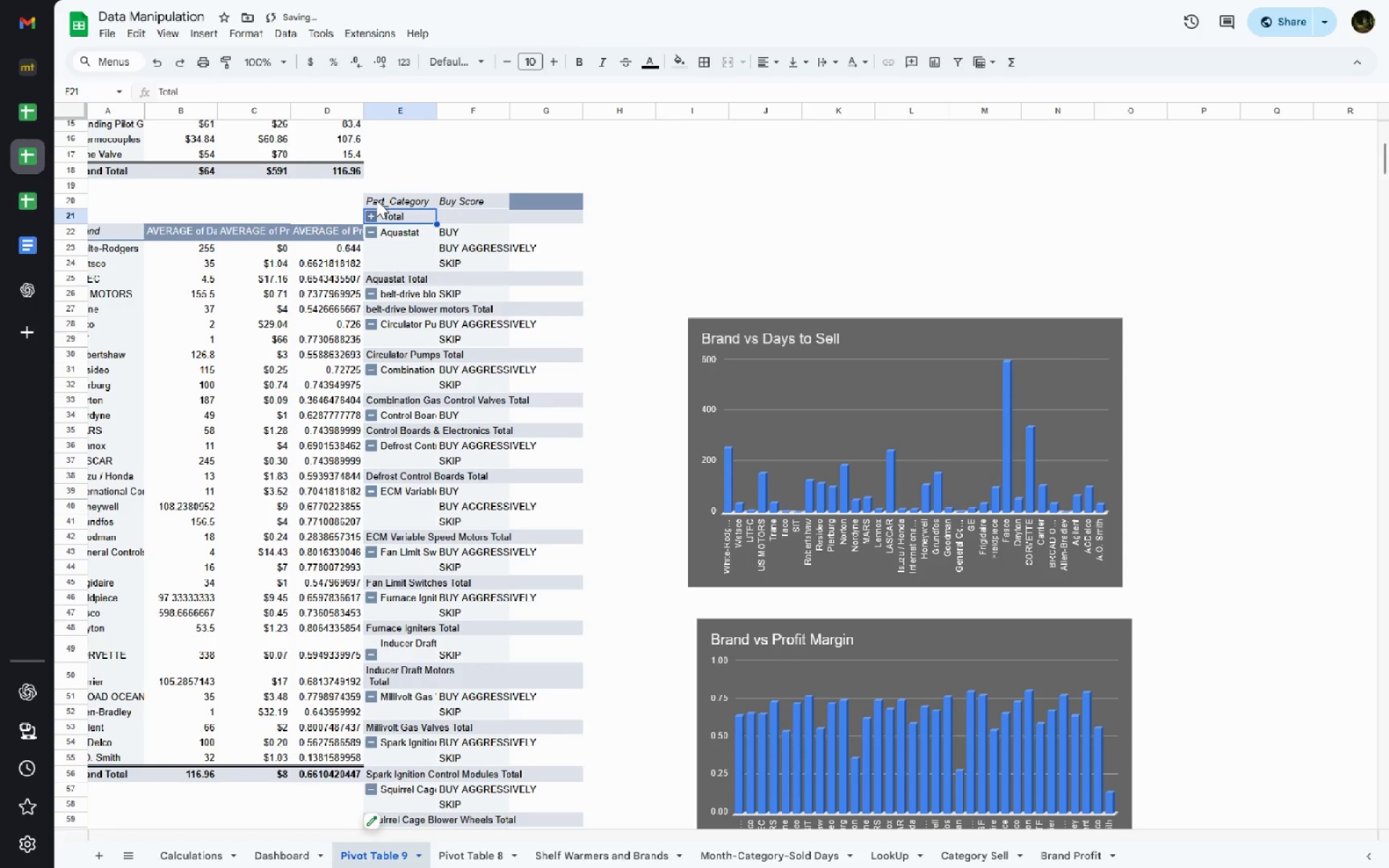 
left_click([376, 200])
 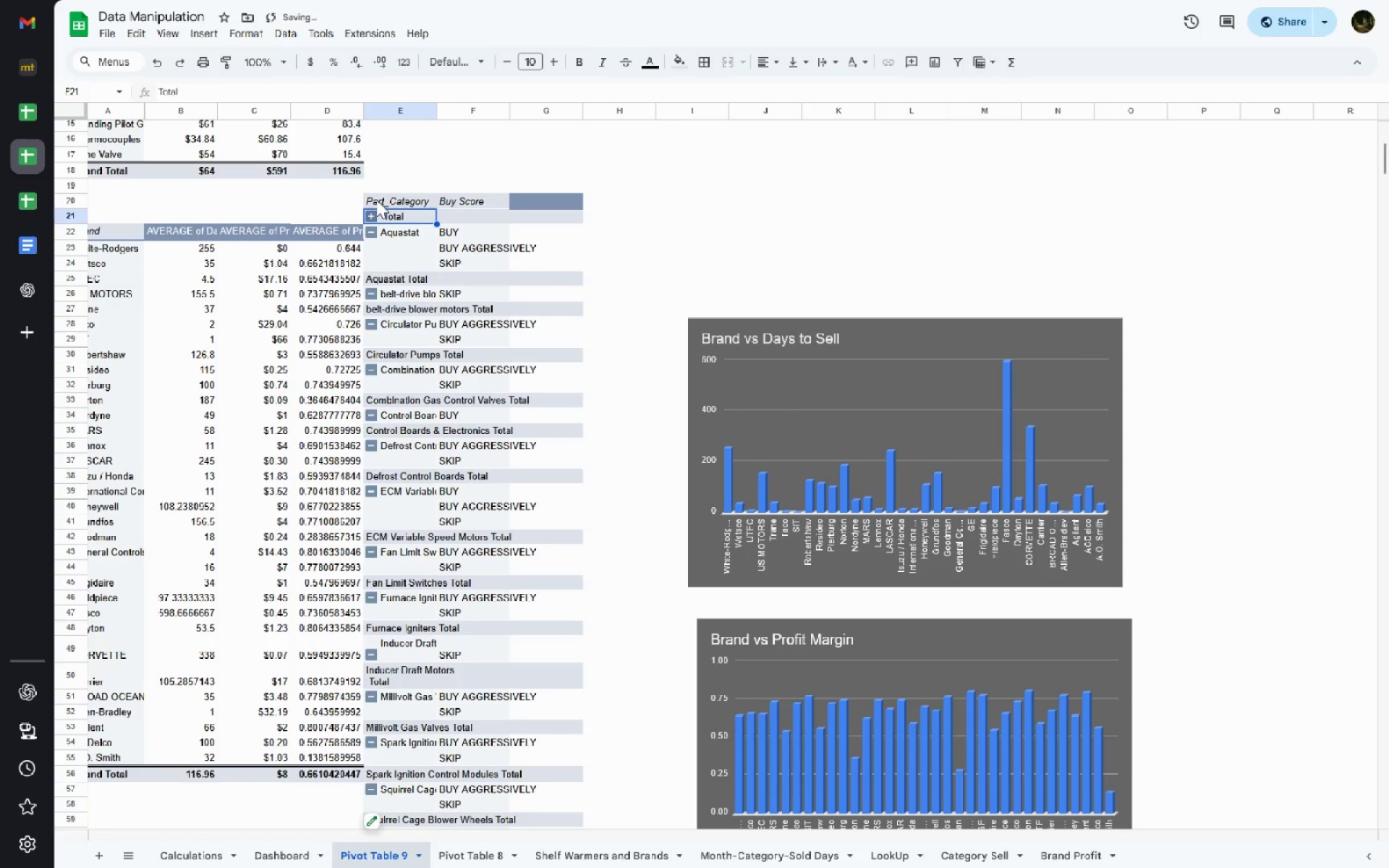 
key(Shift+ArrowDown)
 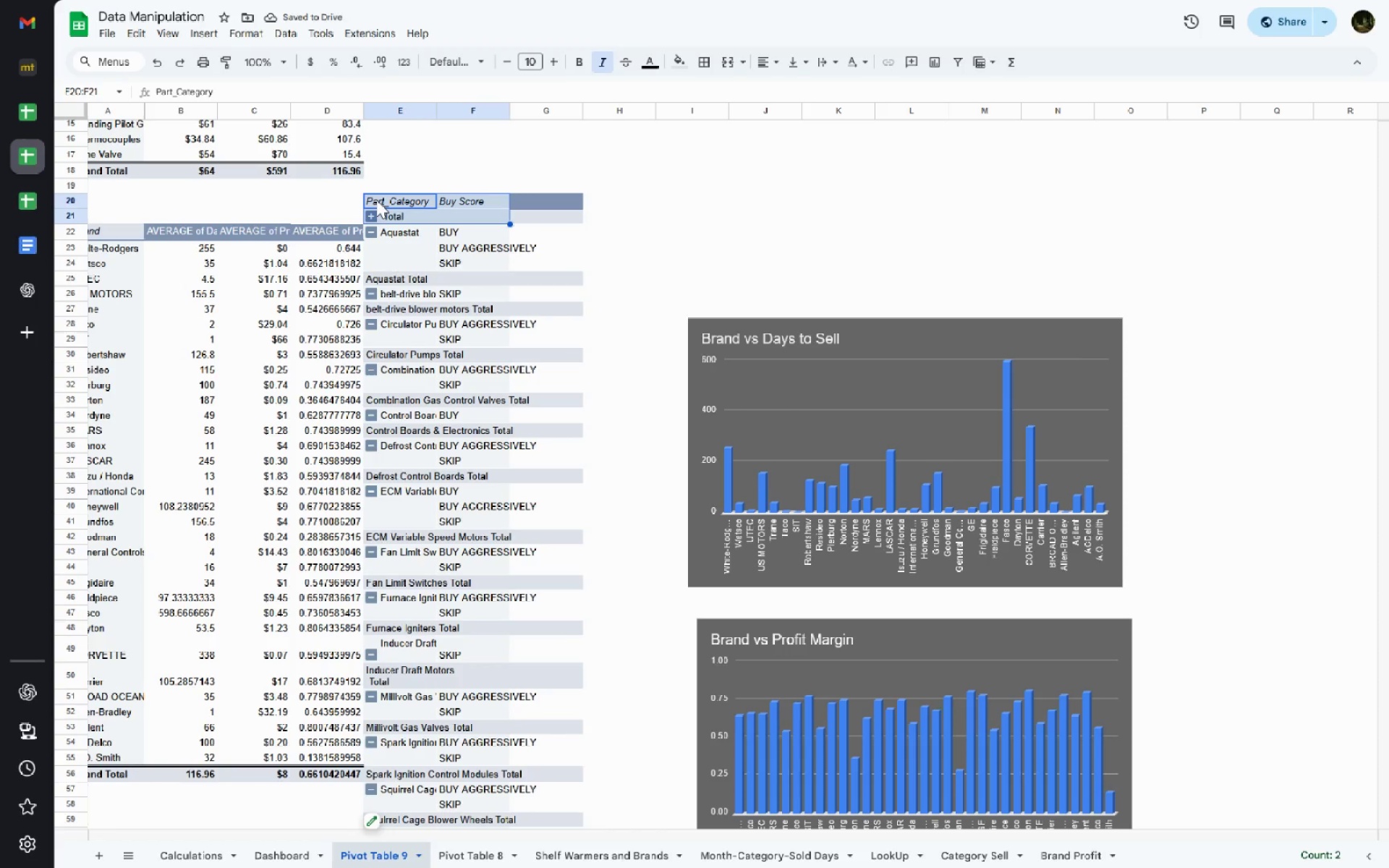 
key(Shift+ArrowRight)
 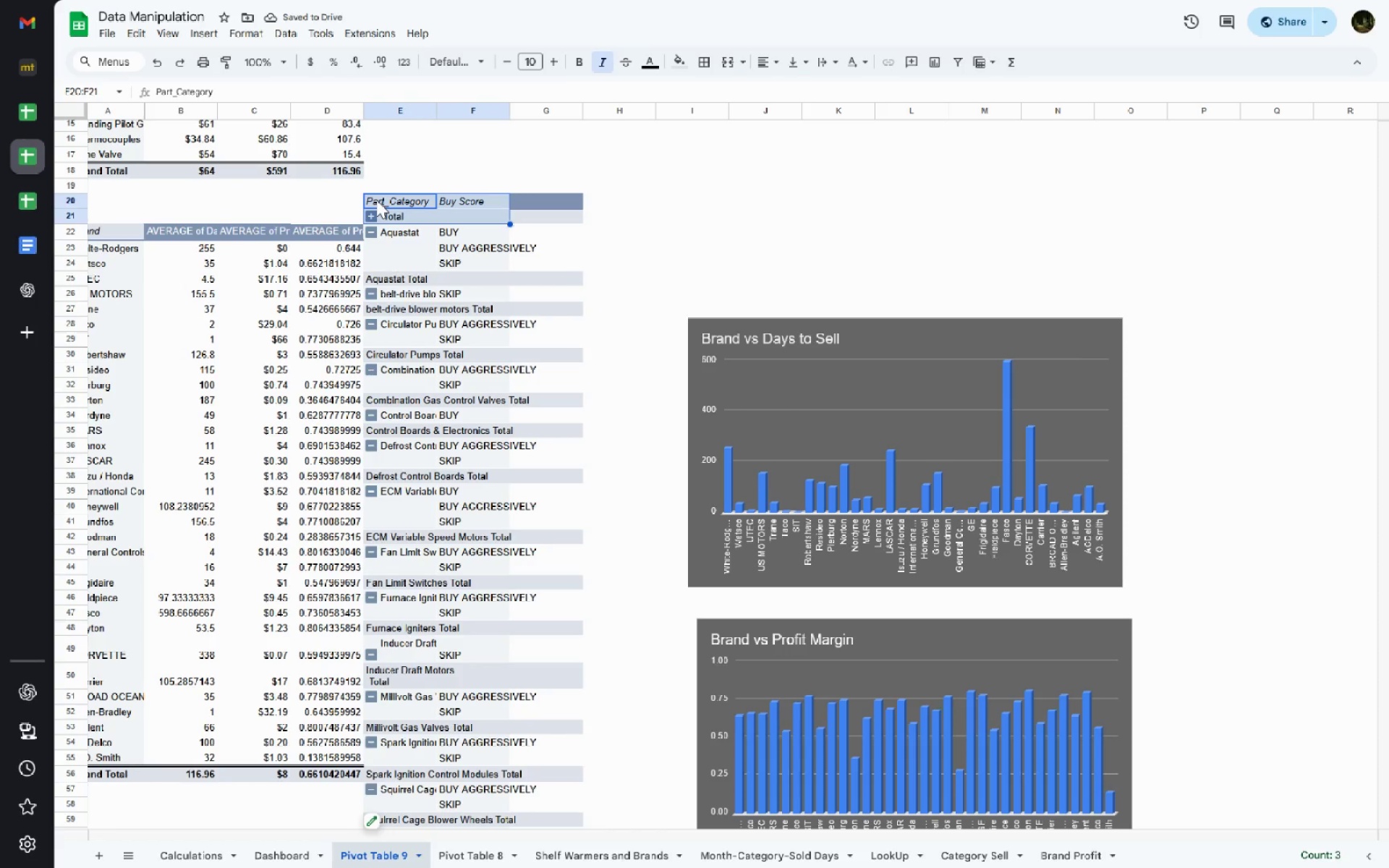 
hold_key(key=ArrowDown, duration=1.52)
 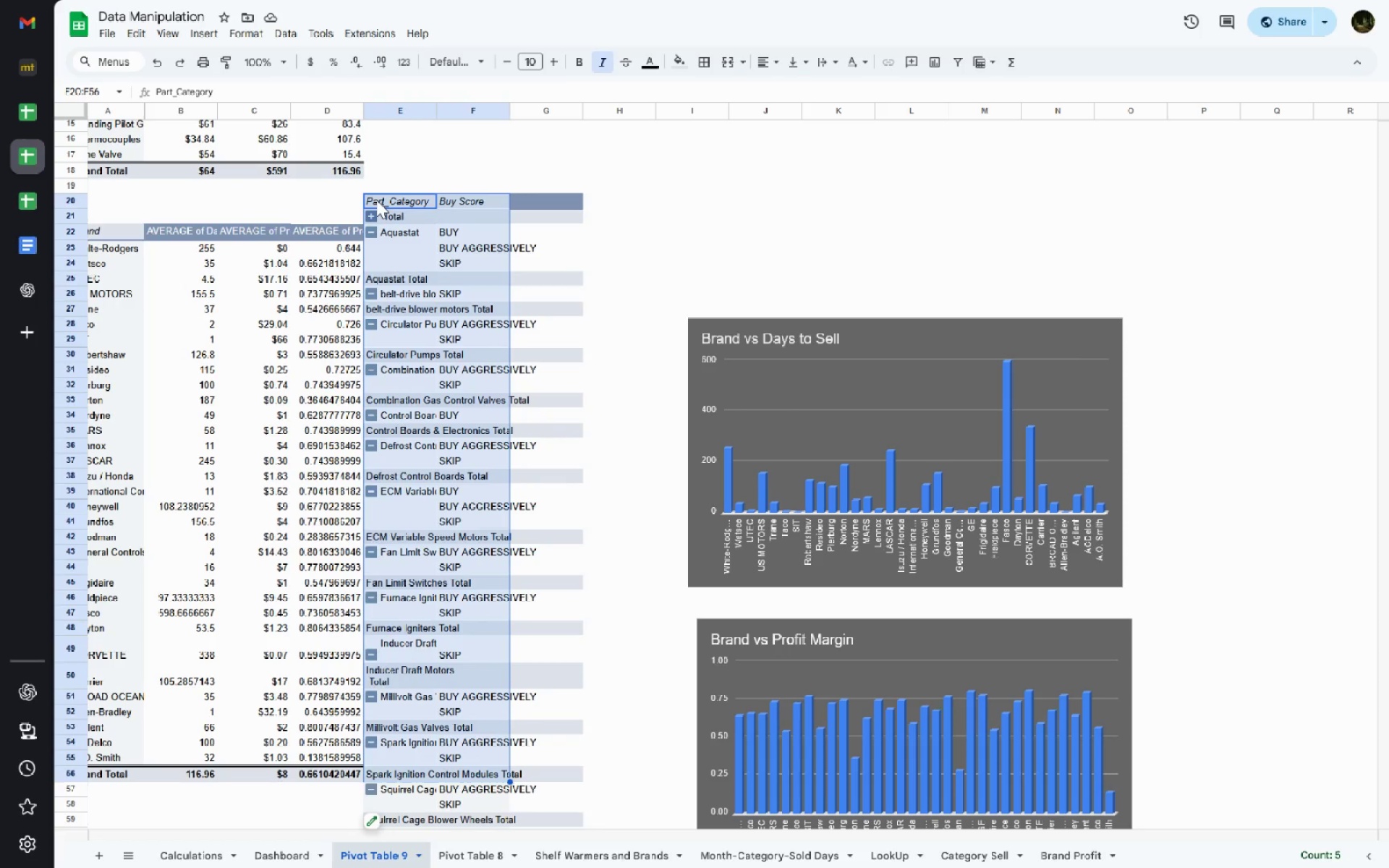 
hold_key(key=ArrowDown, duration=1.44)
 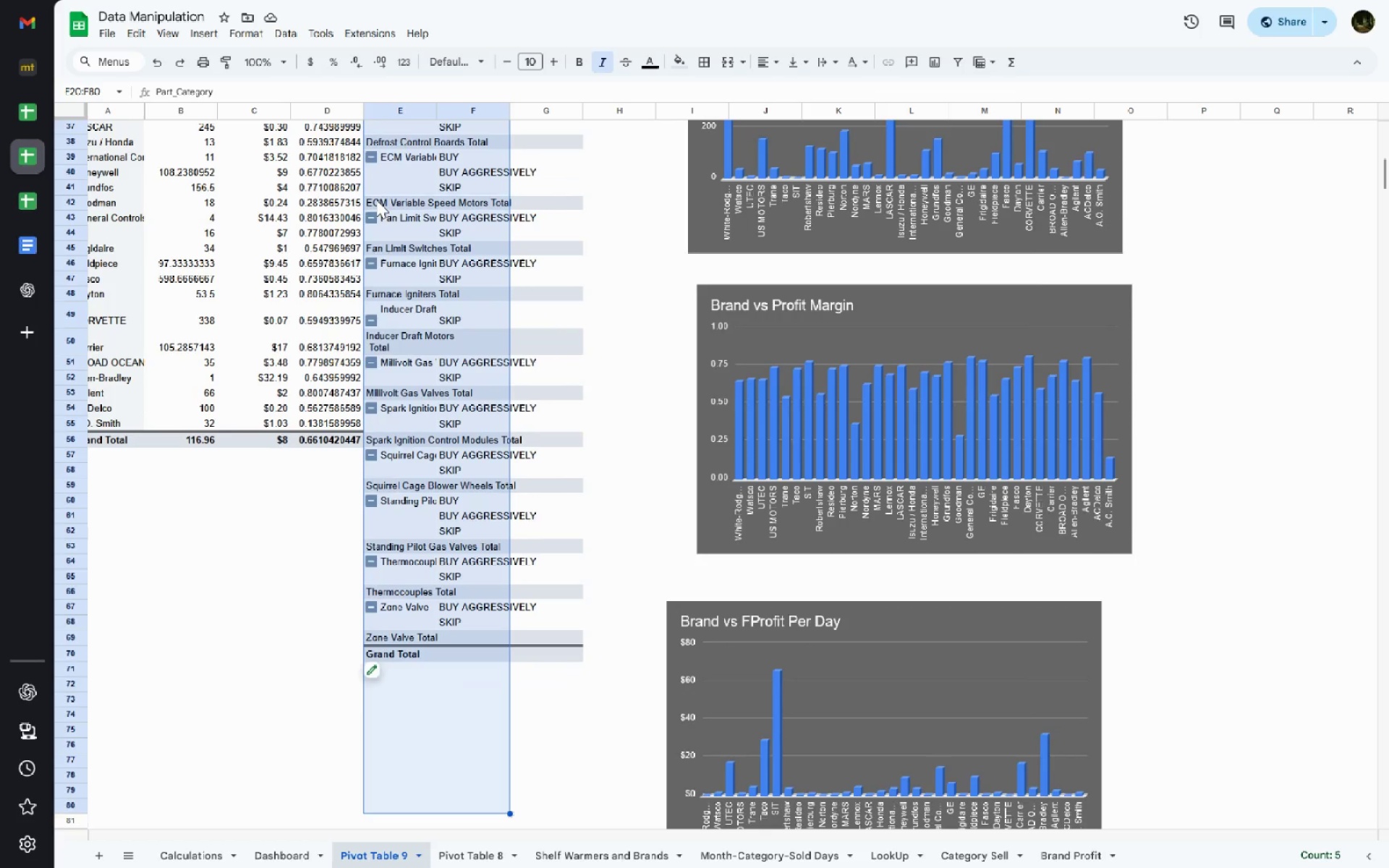 
hold_key(key=ArrowUp, duration=0.97)
 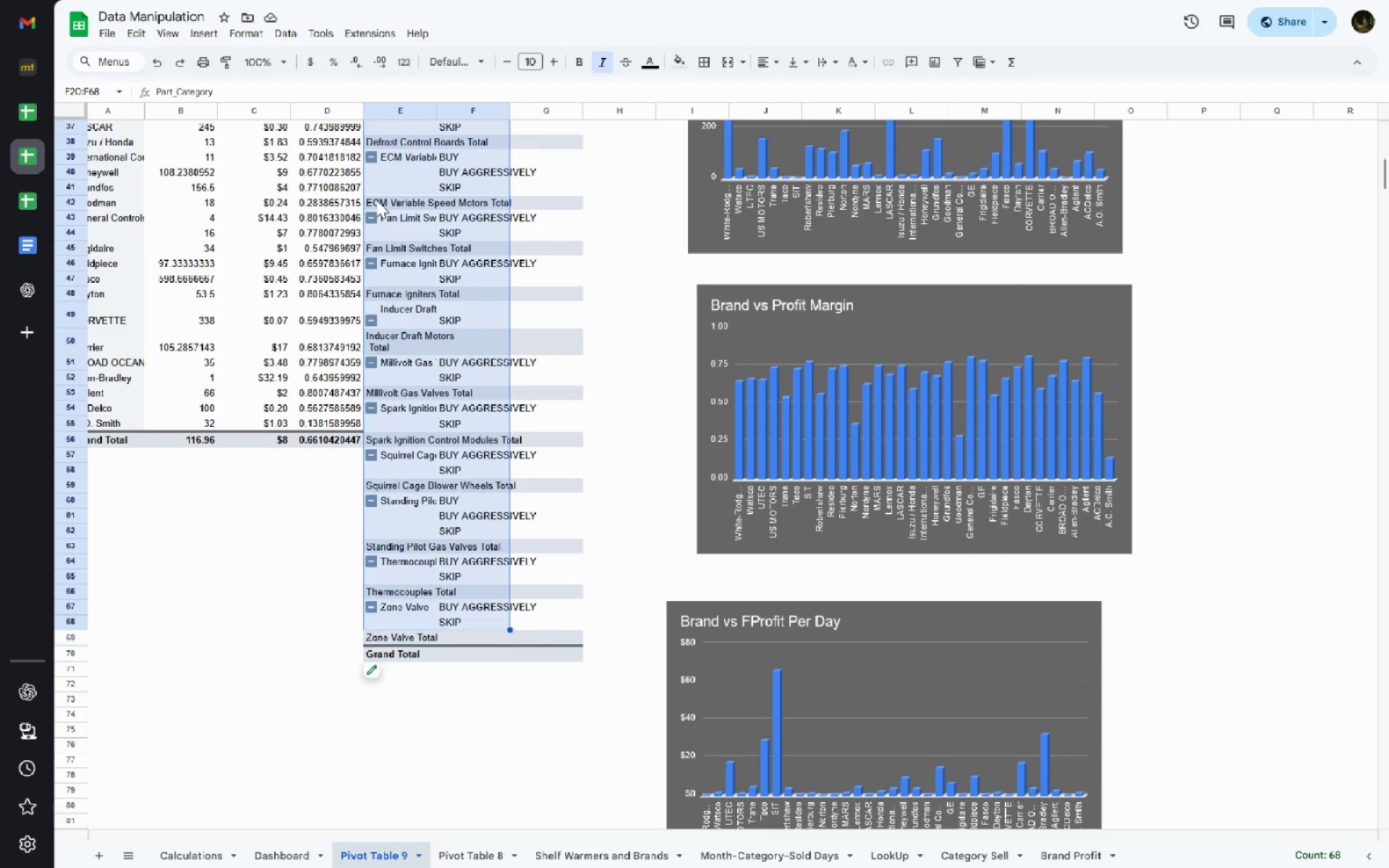 
key(Shift+ArrowUp)
 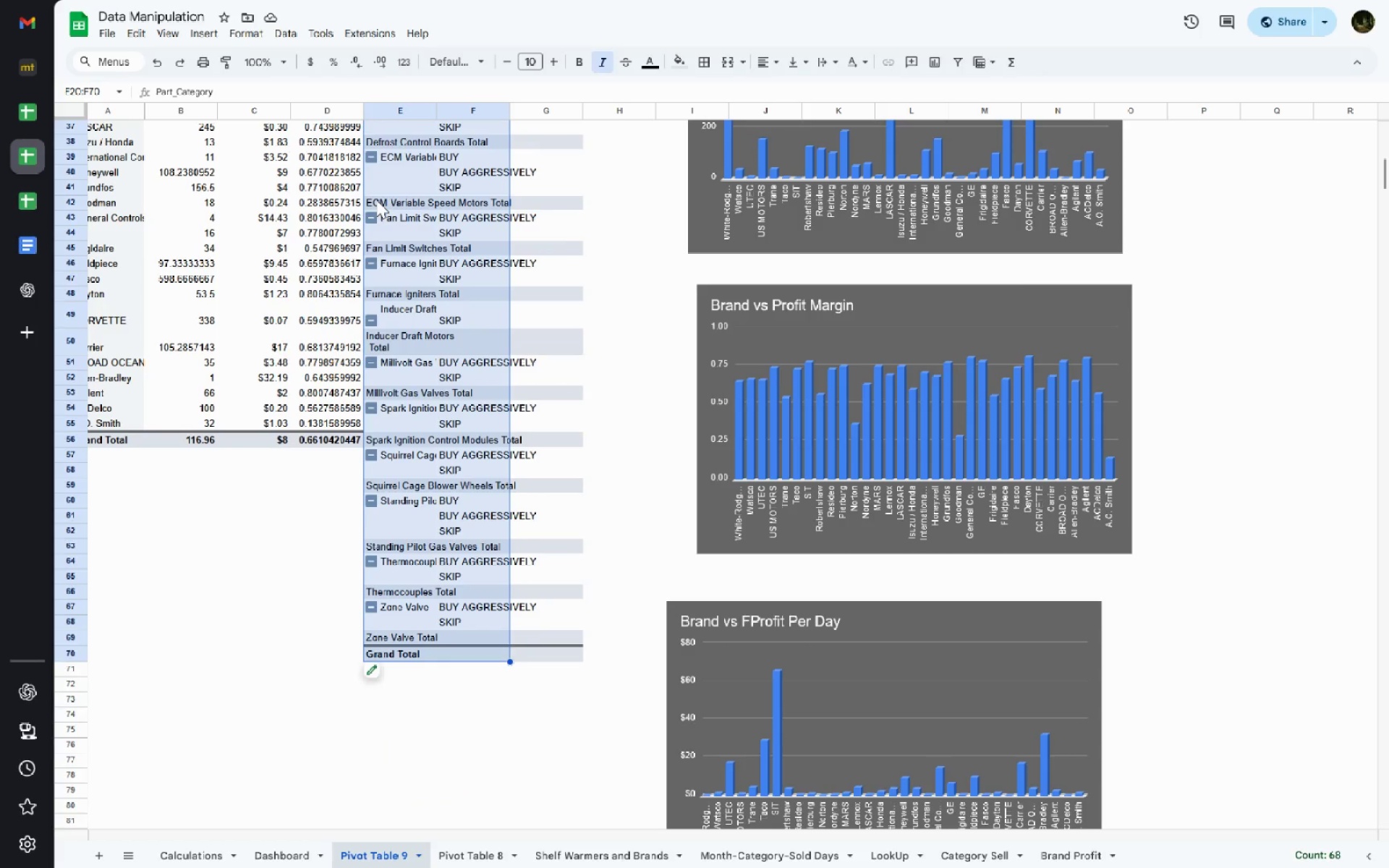 
key(Shift+ArrowUp)
 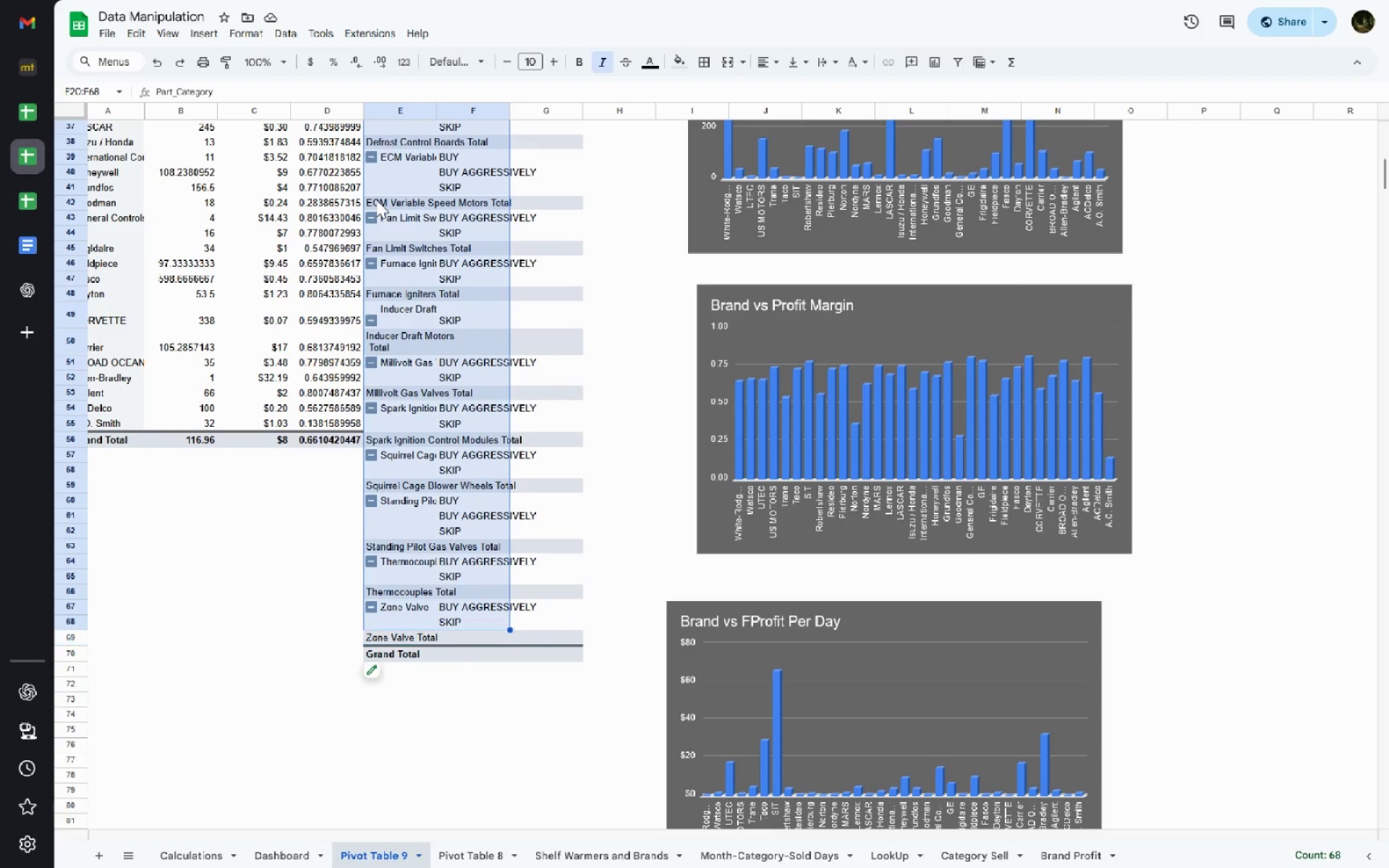 
key(Shift+ArrowUp)
 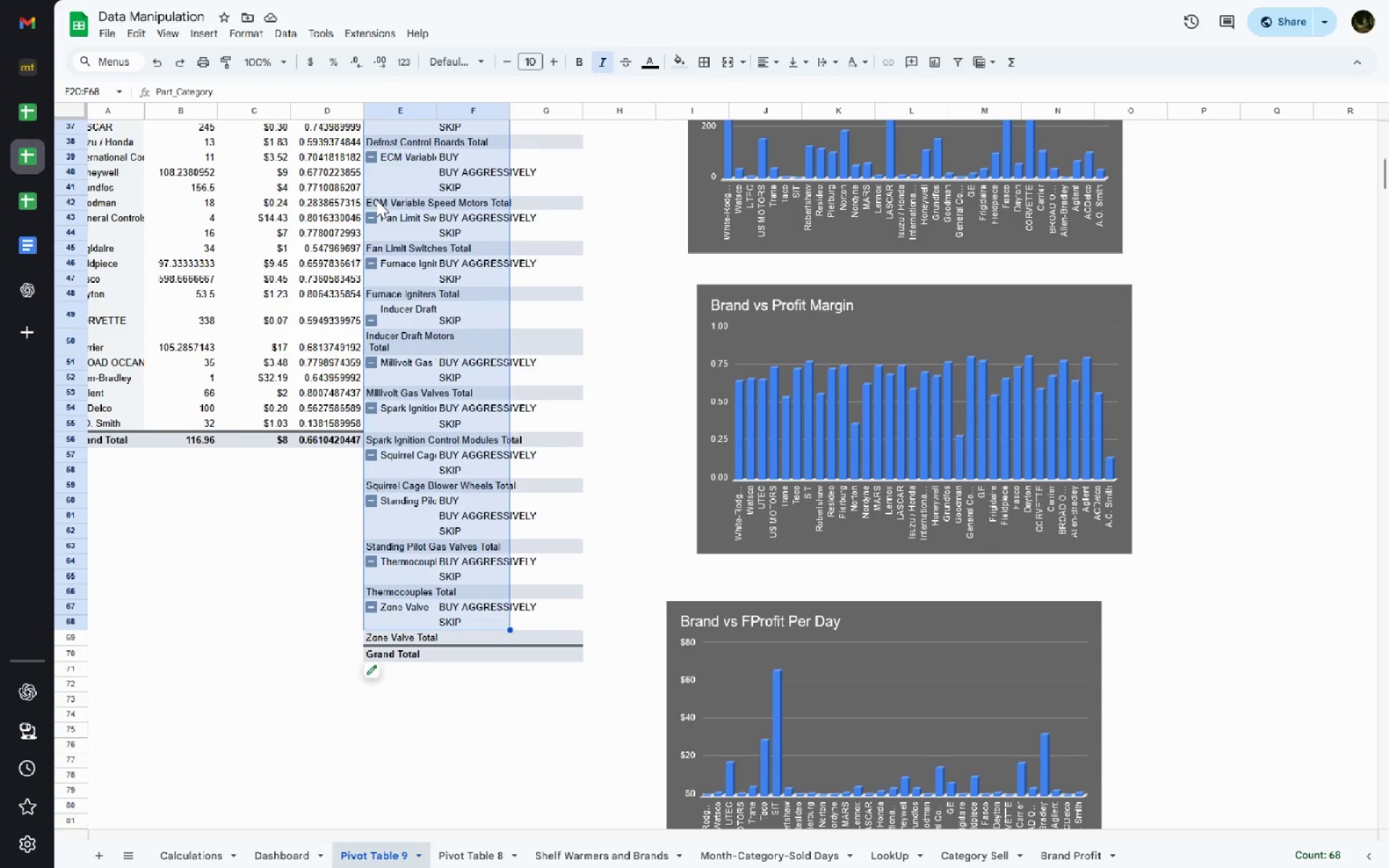 
key(Shift+ArrowUp)
 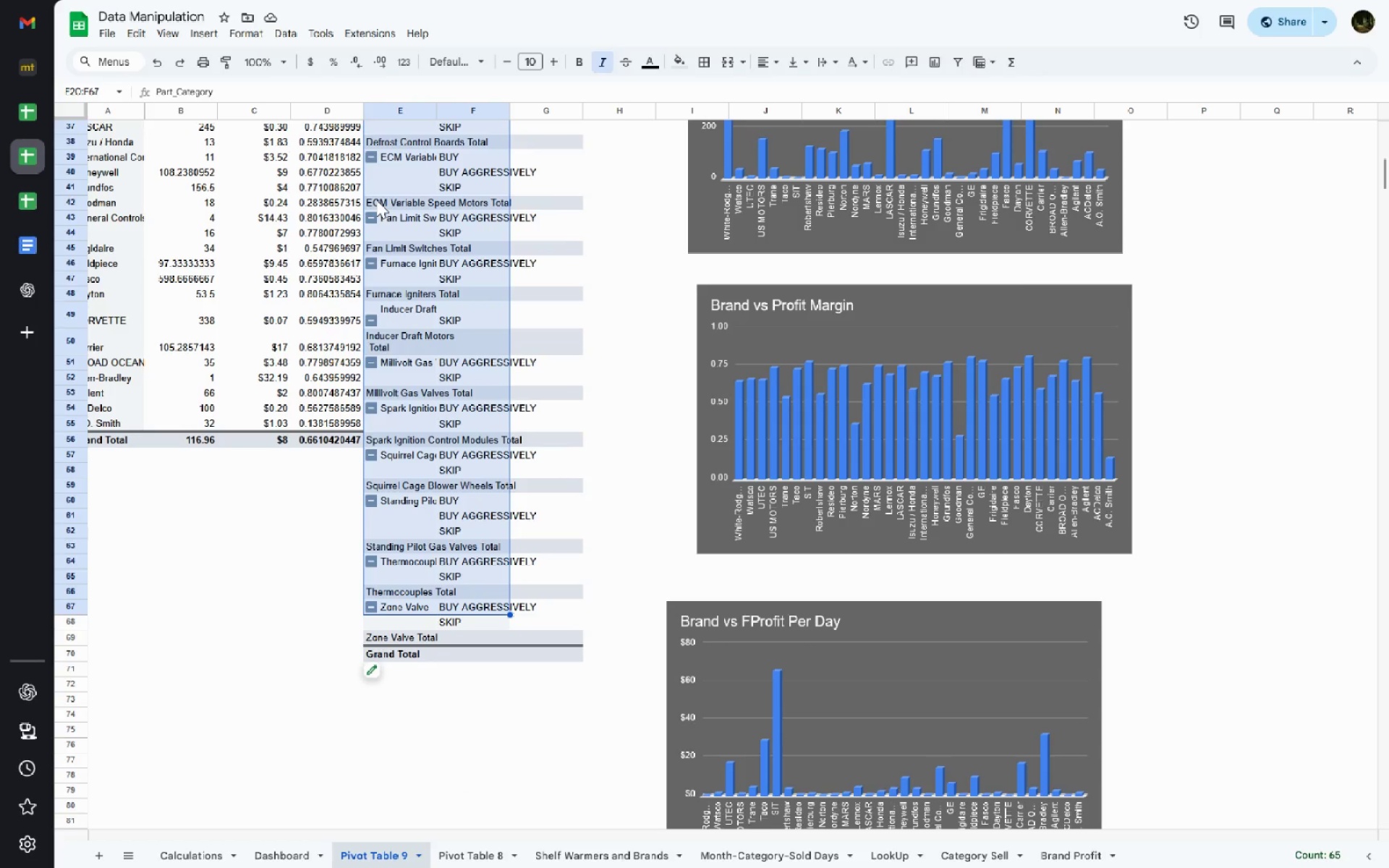 
key(Shift+ArrowDown)
 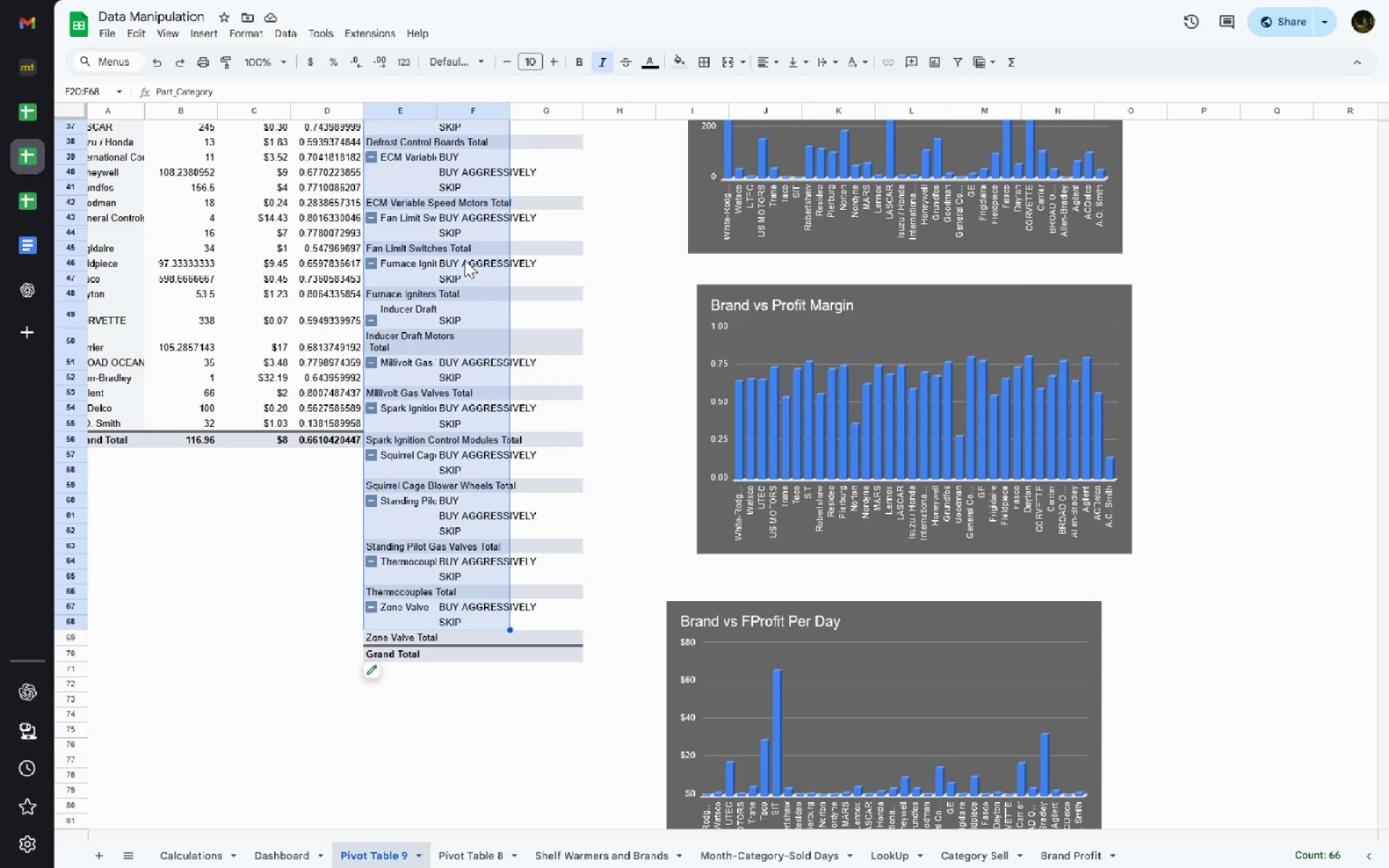 
mouse_move([498, 265])
 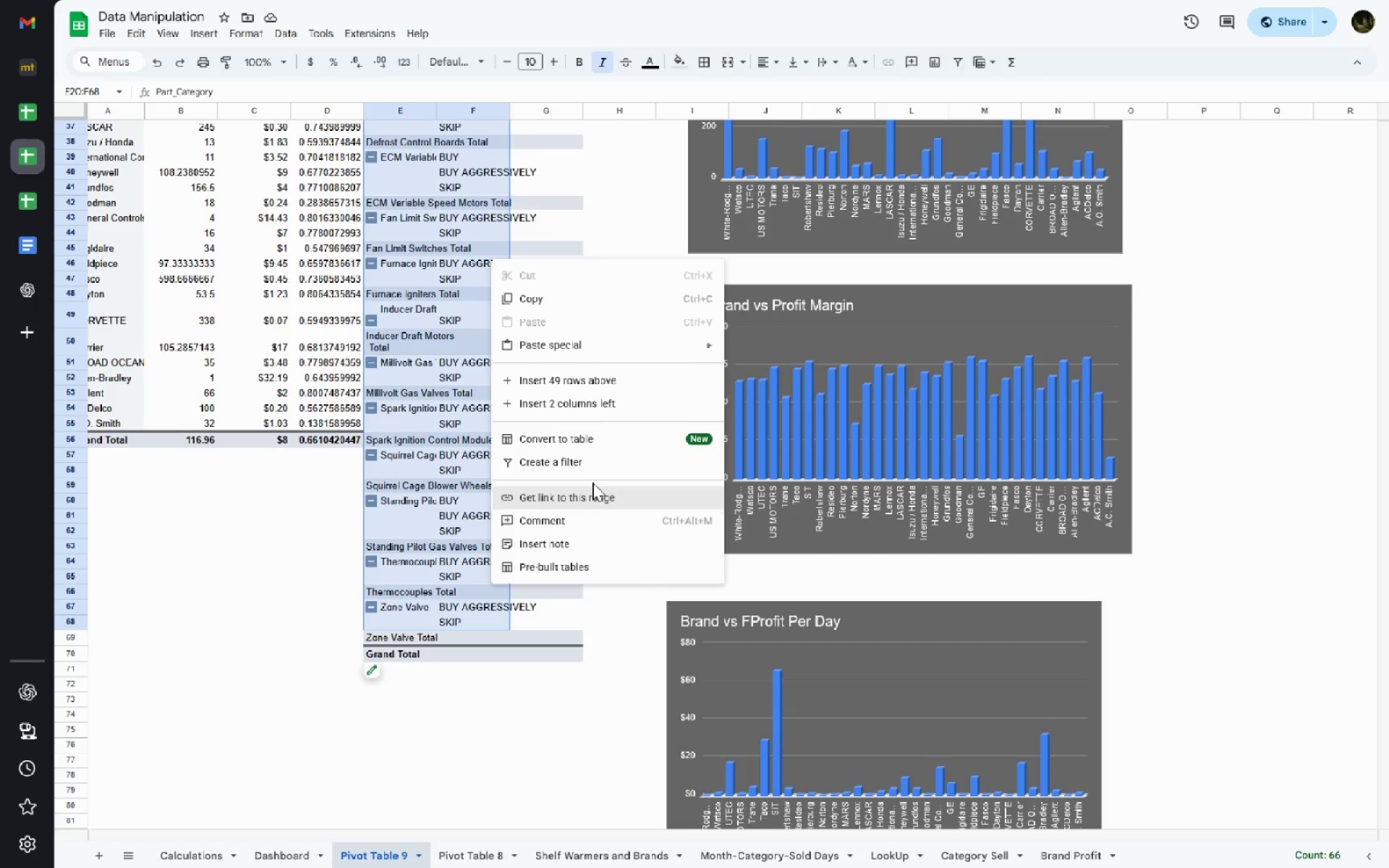 
left_click([599, 448])
 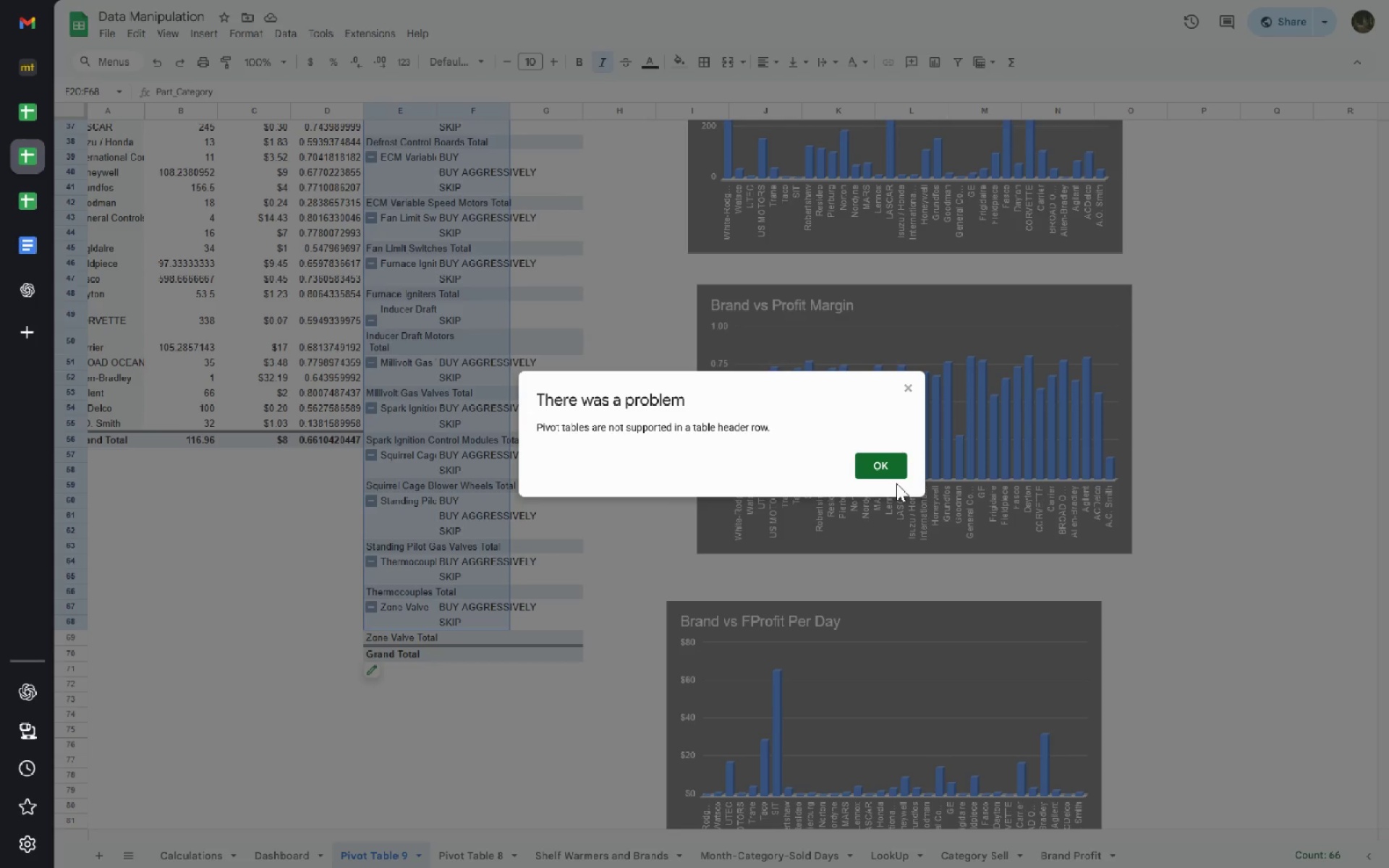 
left_click([885, 458])
 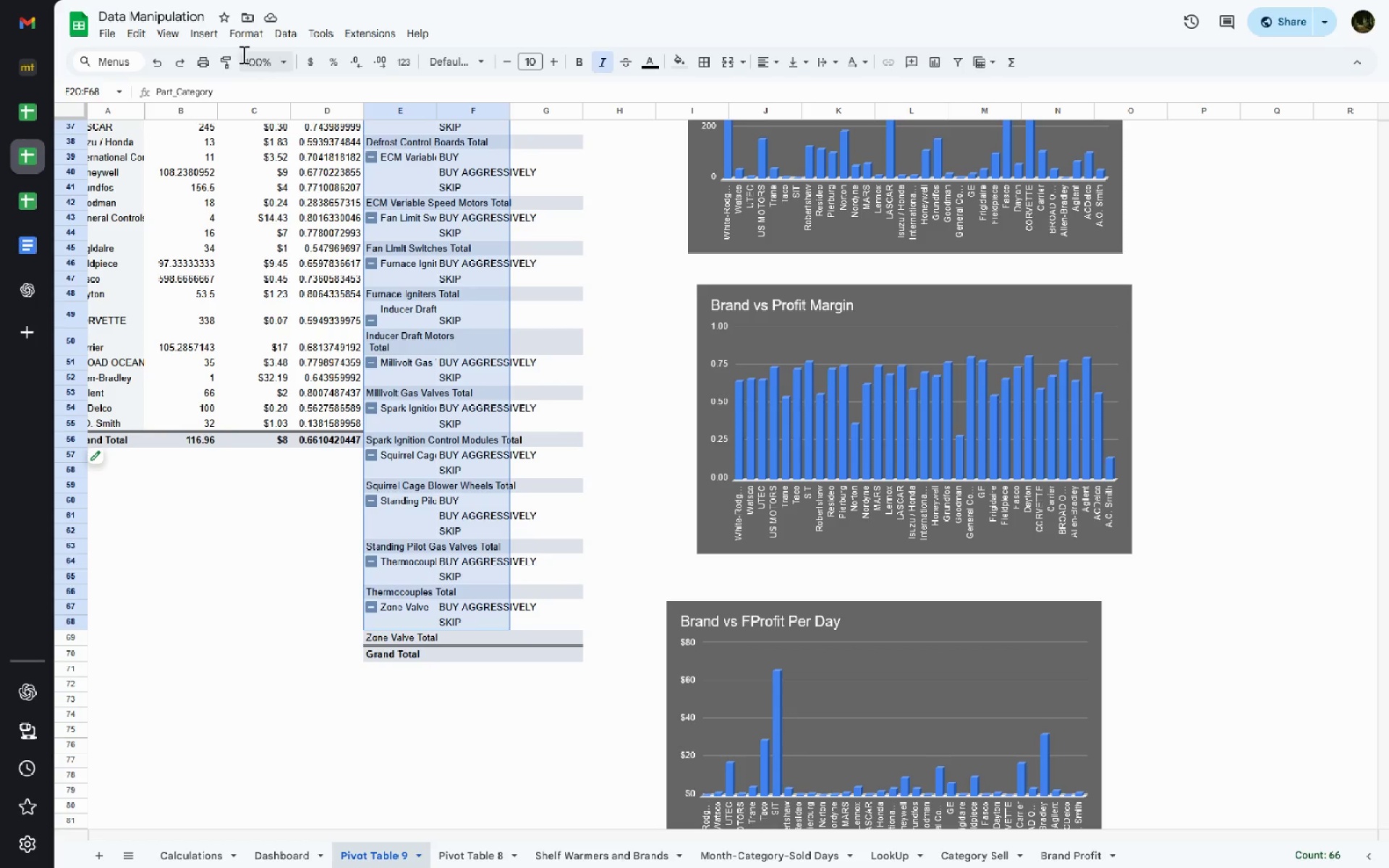 
left_click([205, 29])
 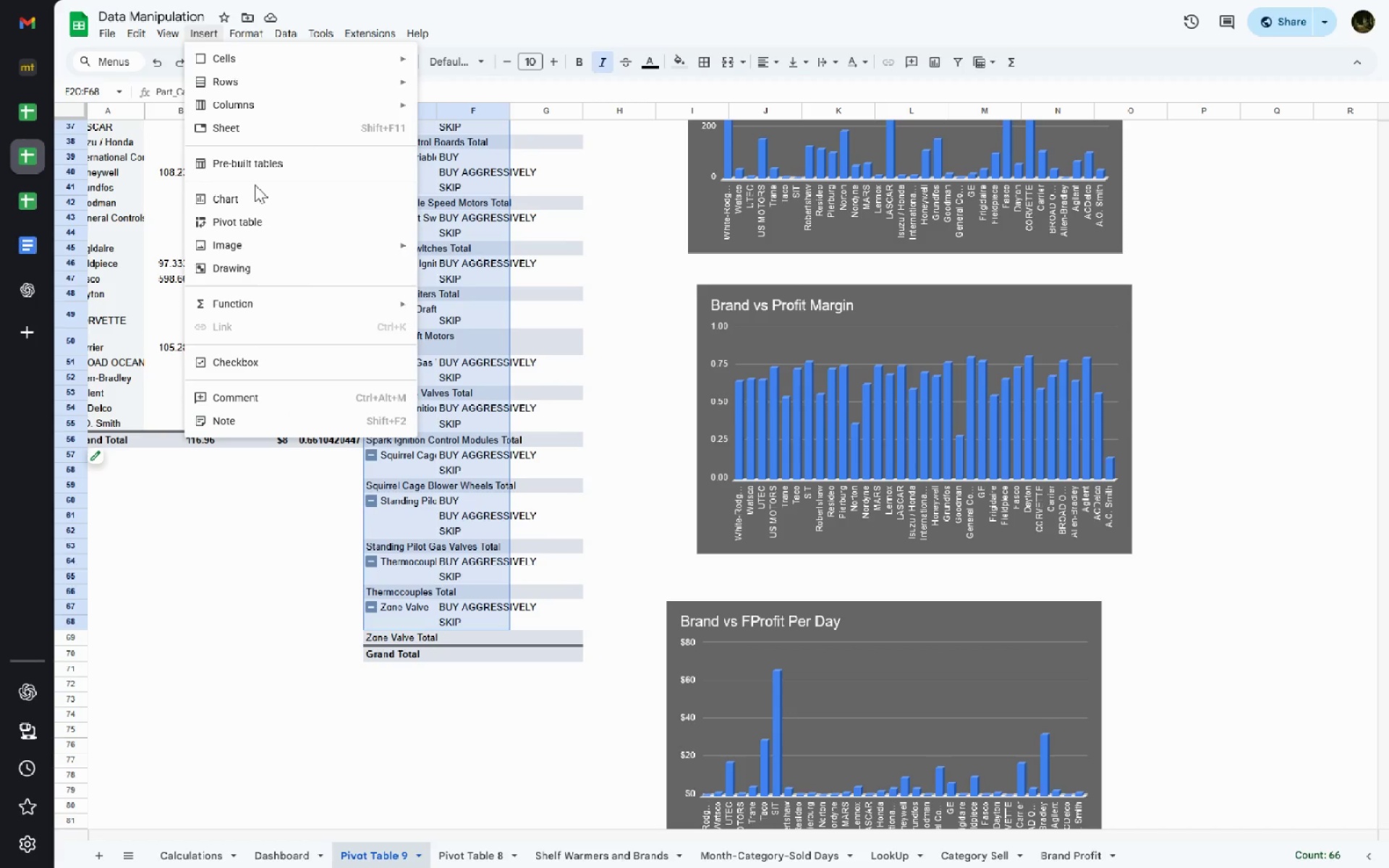 
left_click([270, 197])
 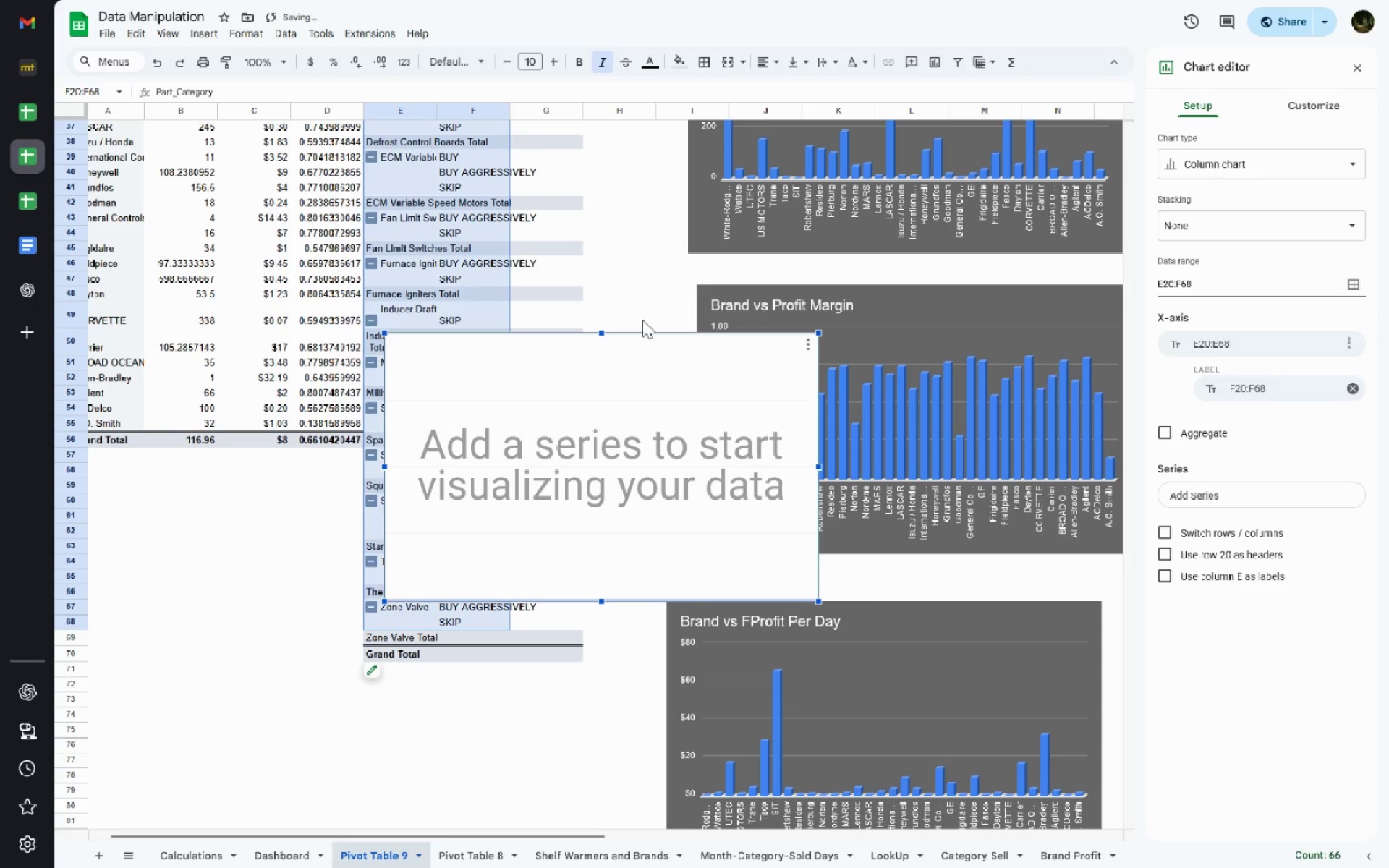 
left_click([697, 400])
 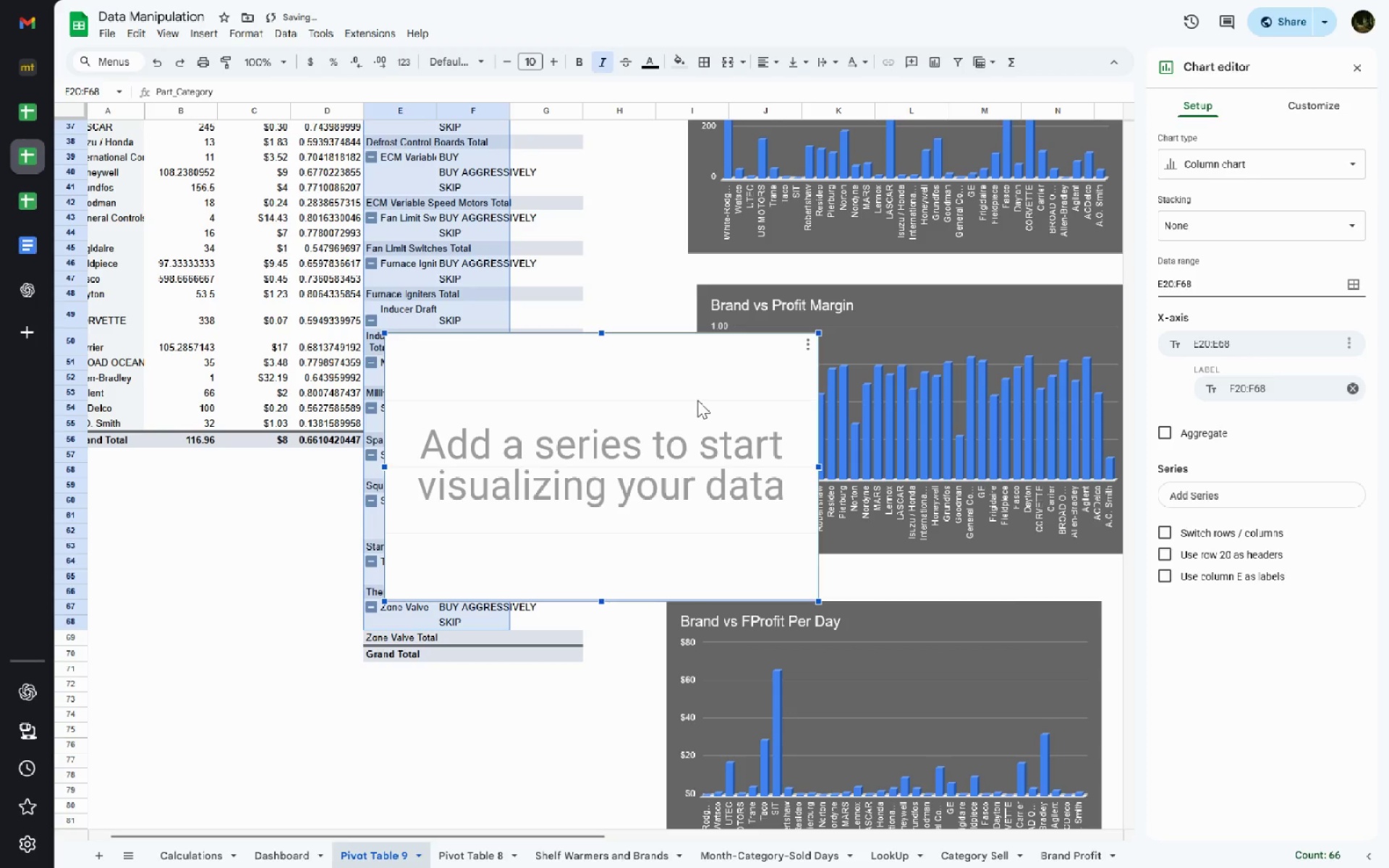 
key(Backspace)
 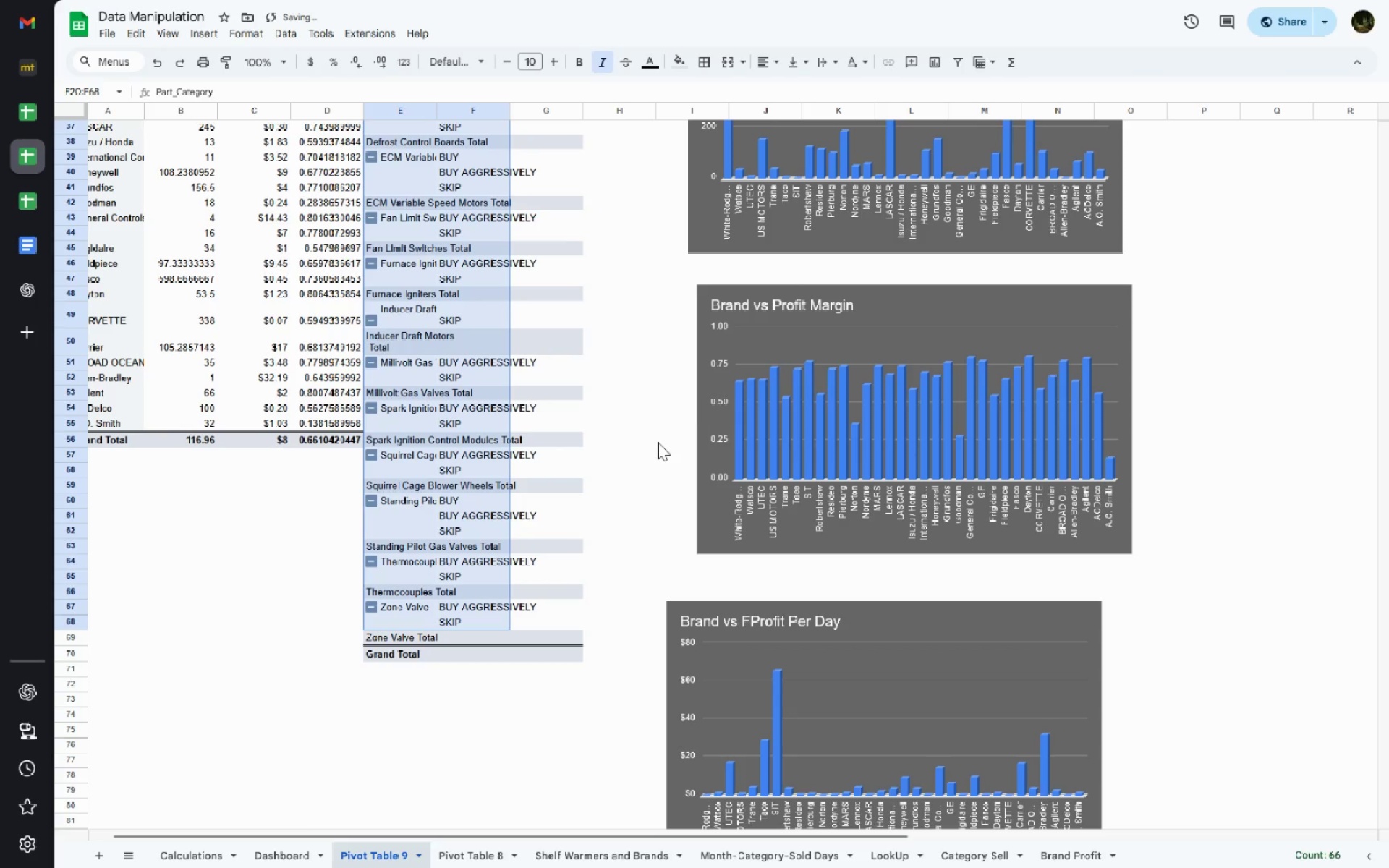 
left_click([607, 589])
 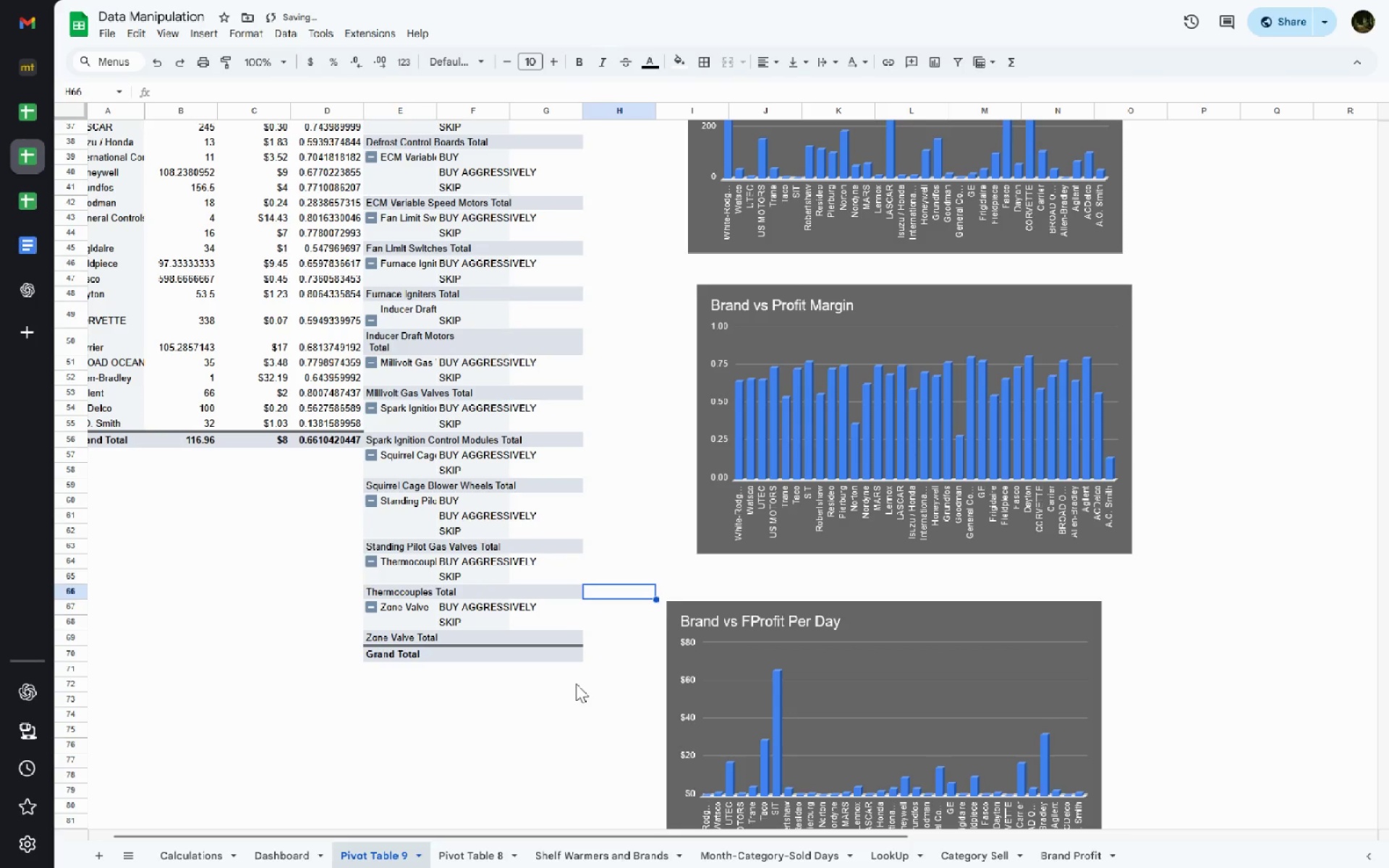 
left_click_drag(start_coordinate=[576, 684], to_coordinate=[405, 195])
 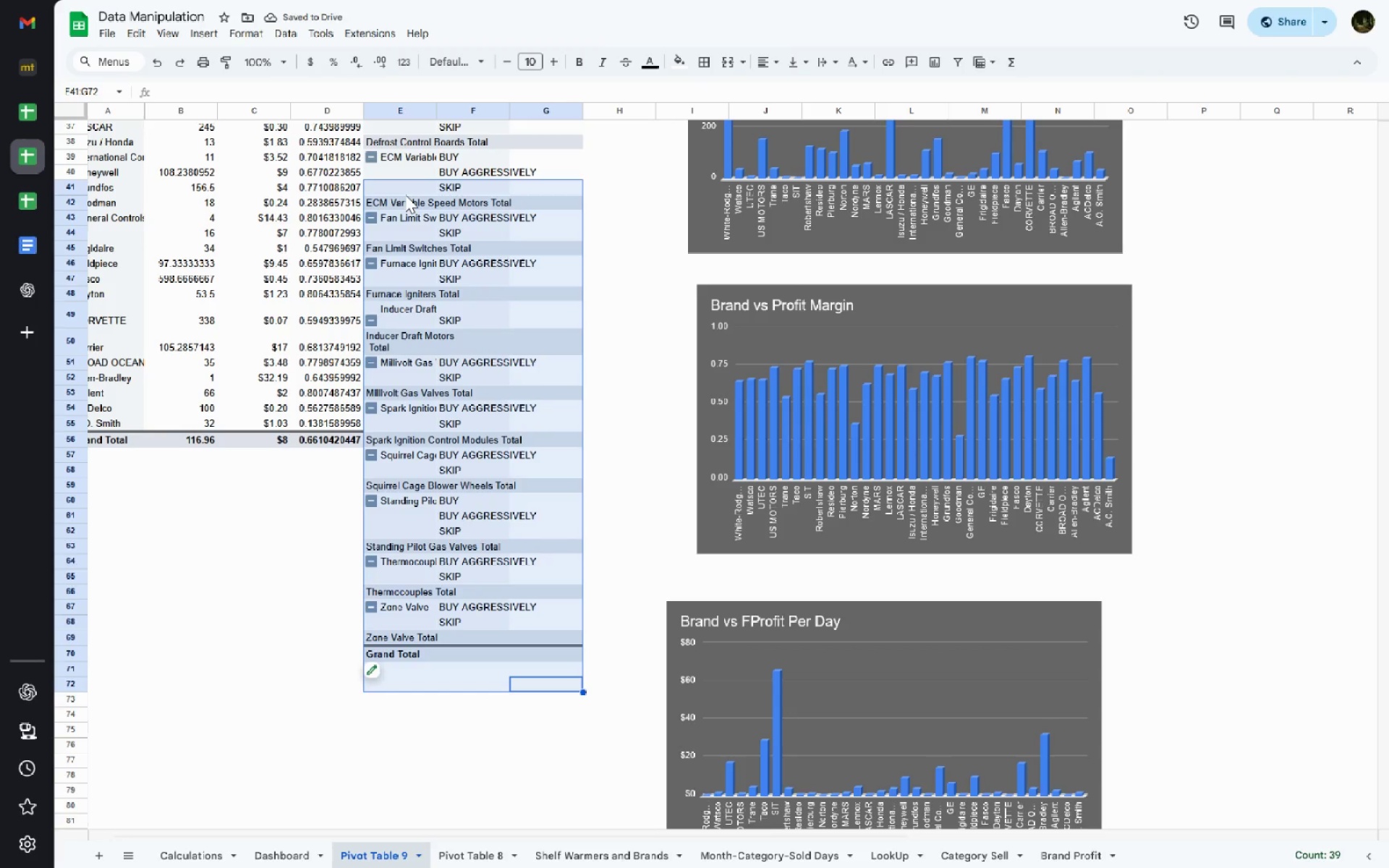 
key(Delete)
 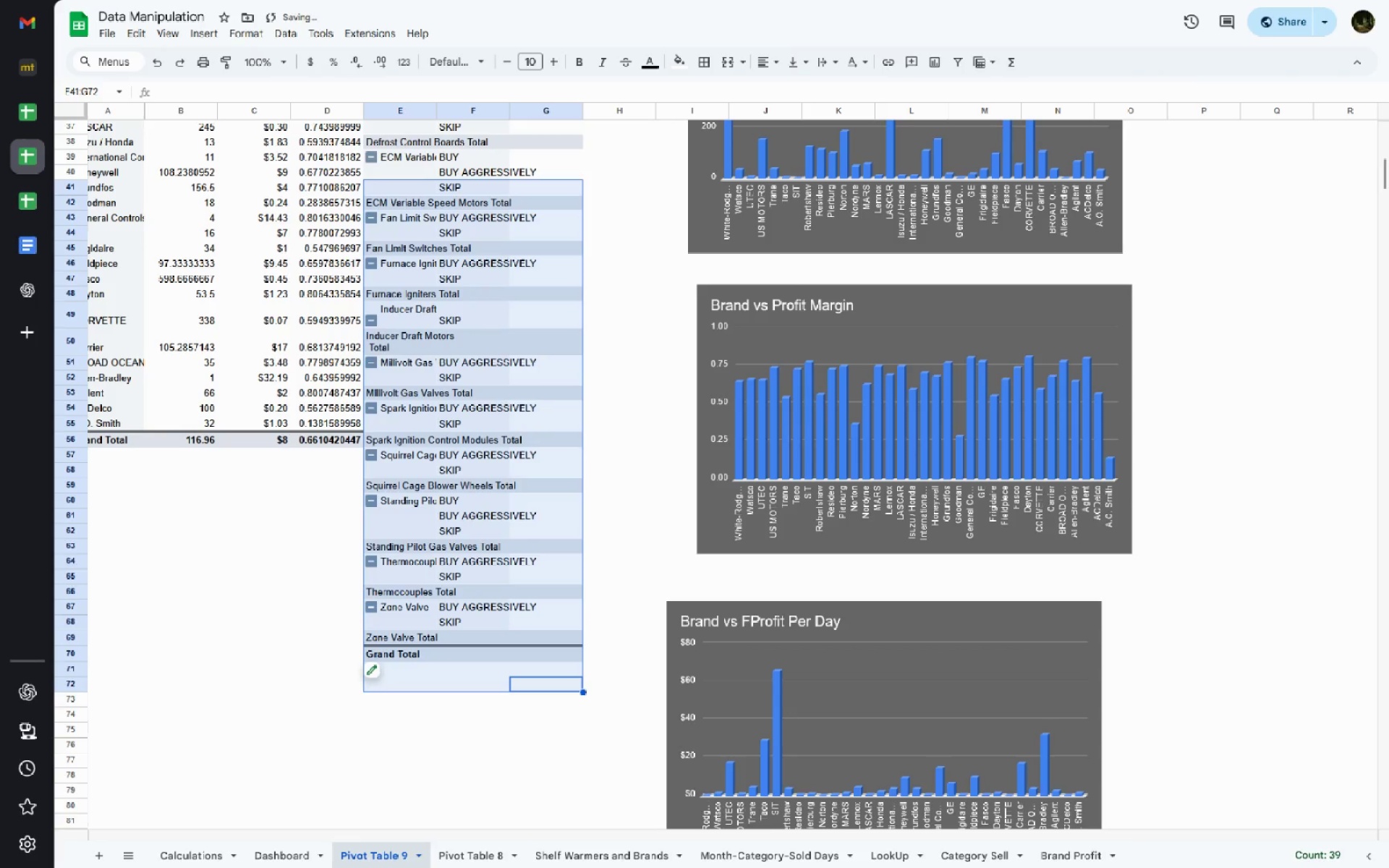 
key(Delete)
 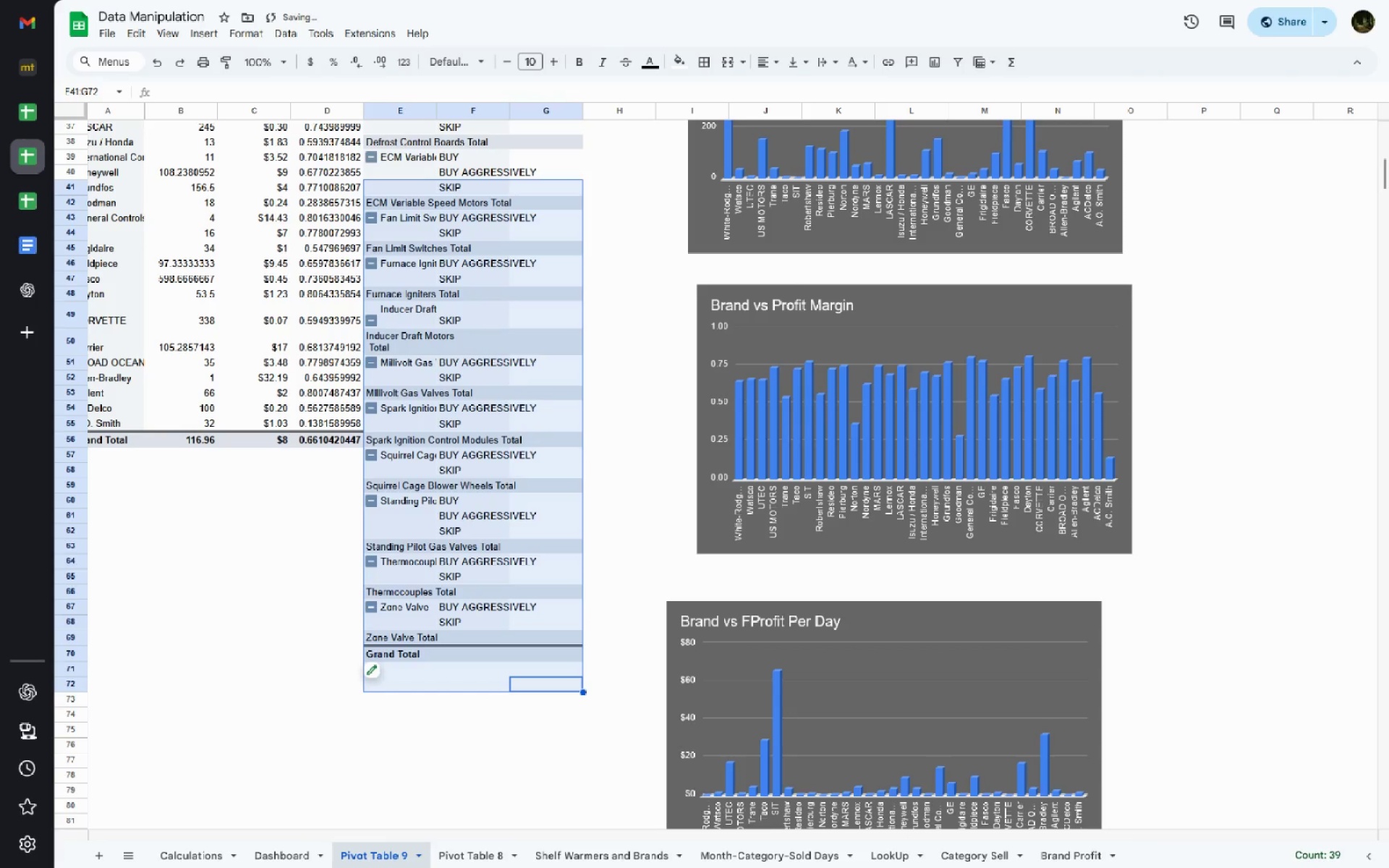 
key(Delete)
 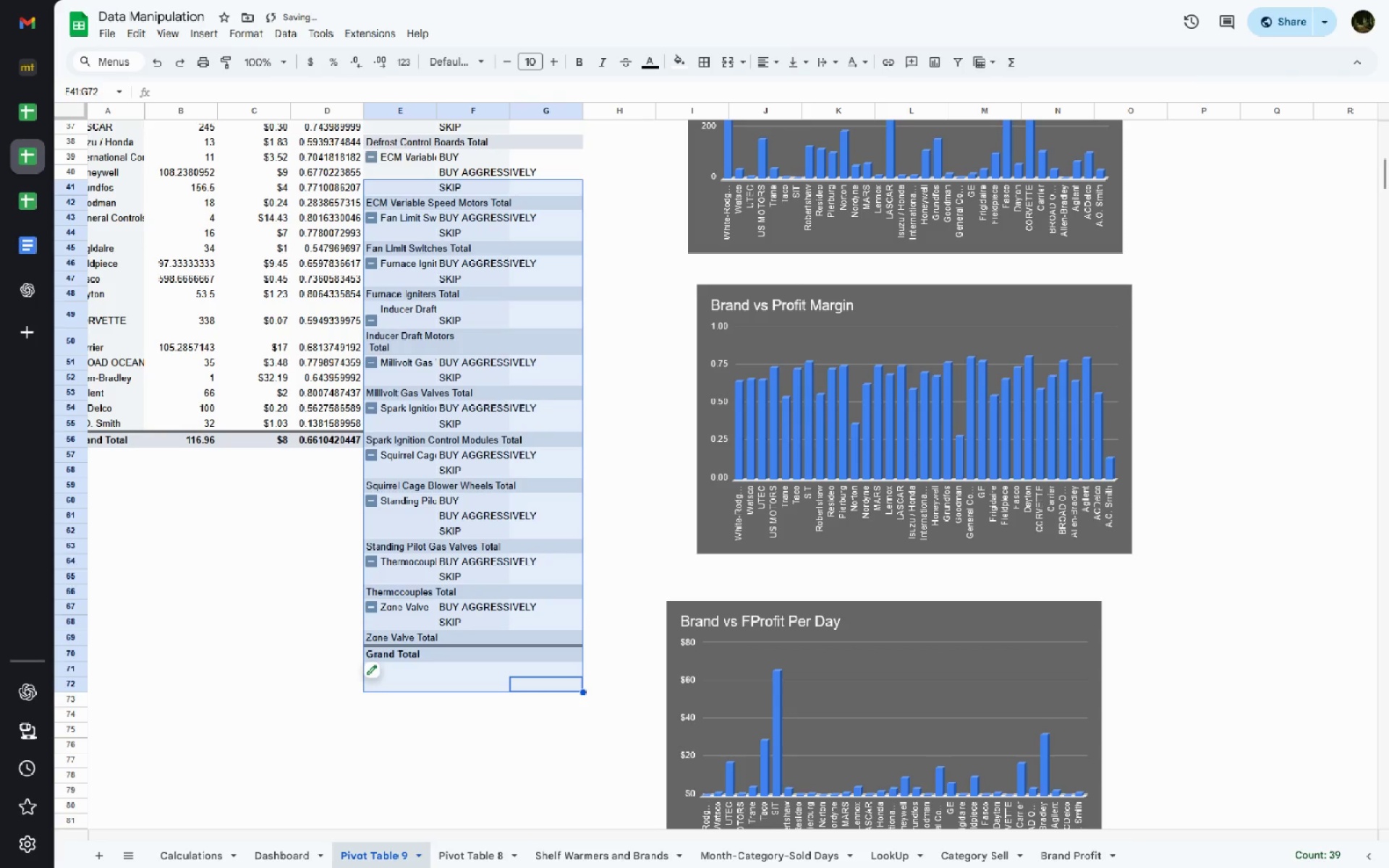 
key(Delete)
 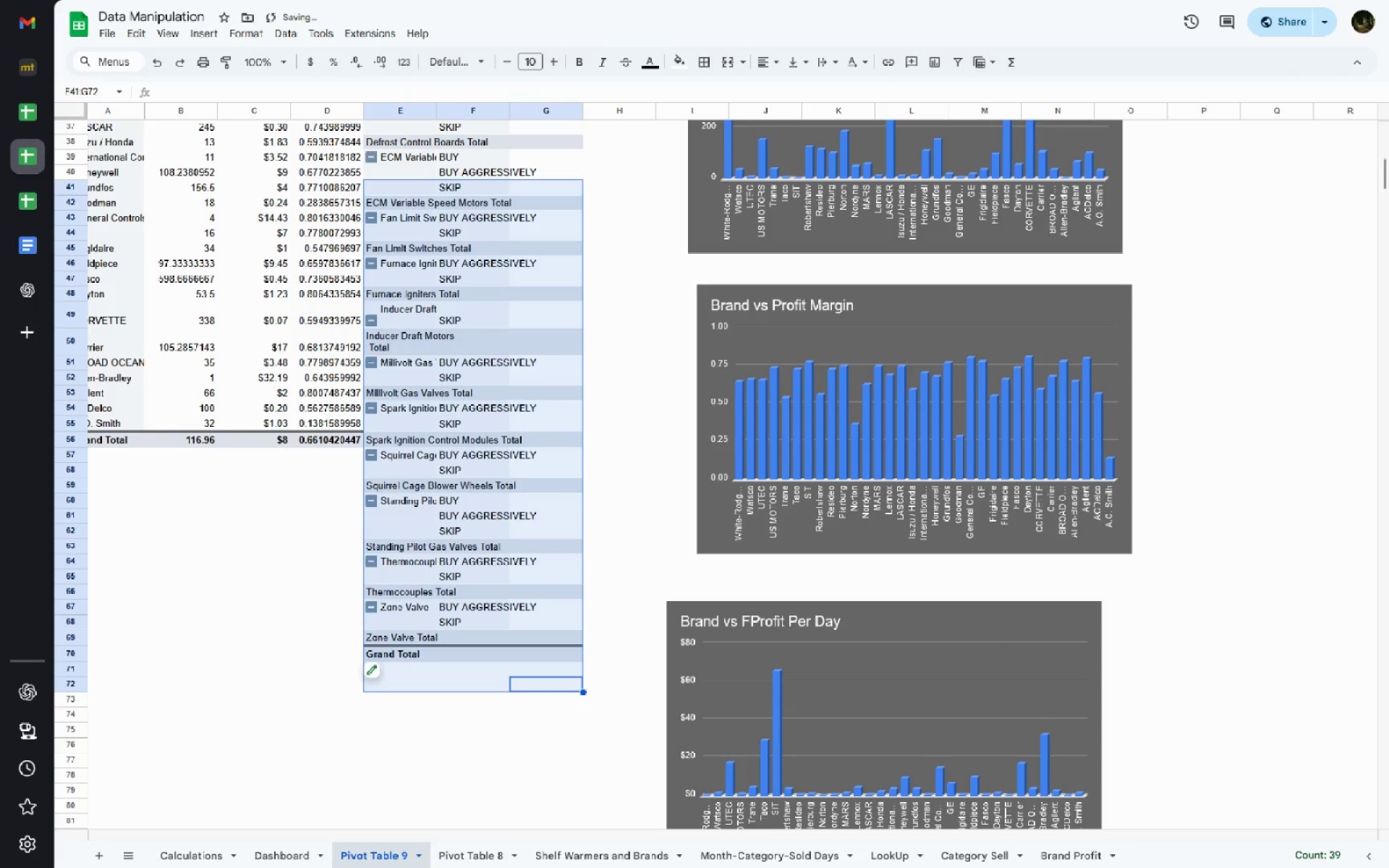 
key(Delete)
 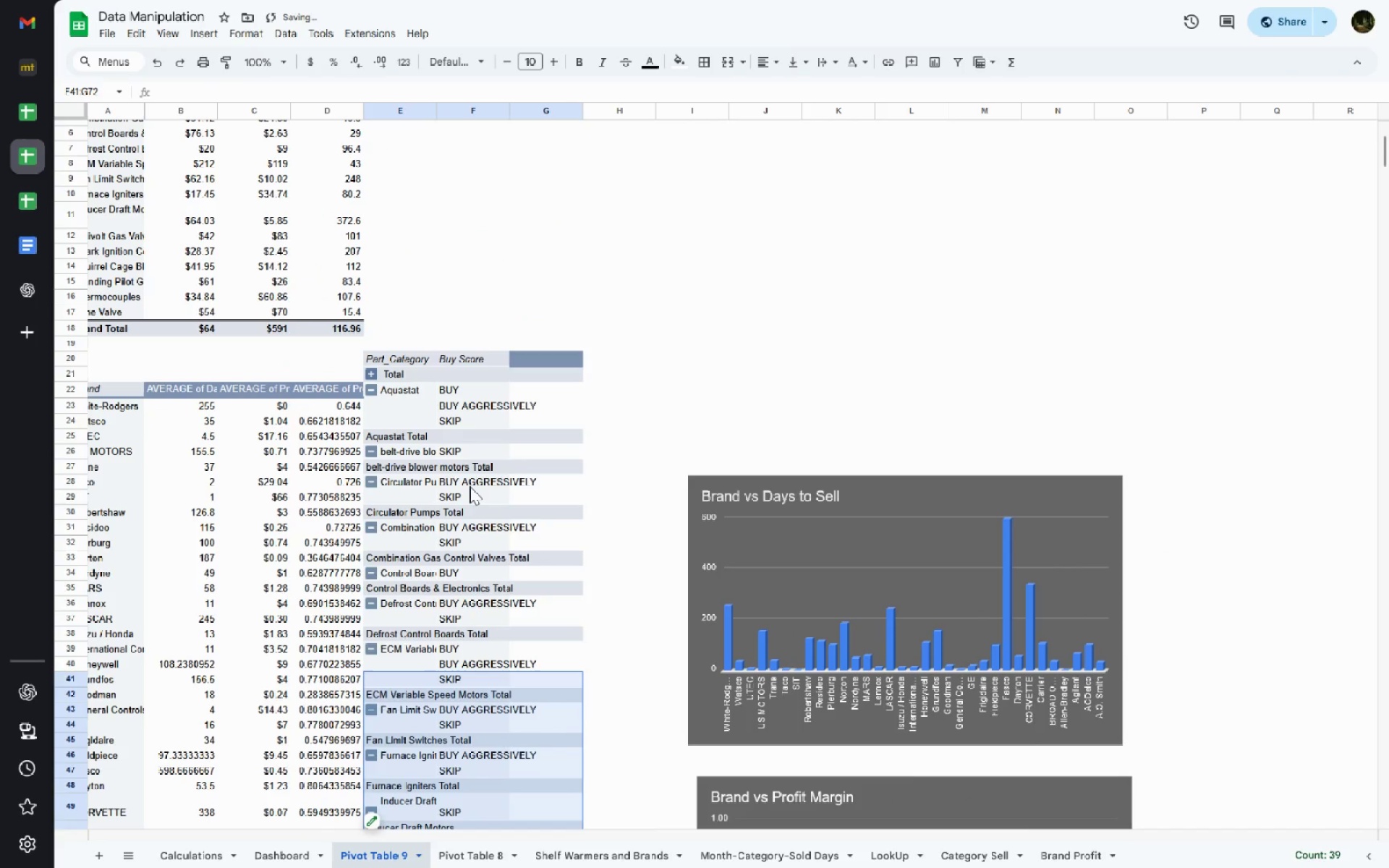 
left_click([408, 432])
 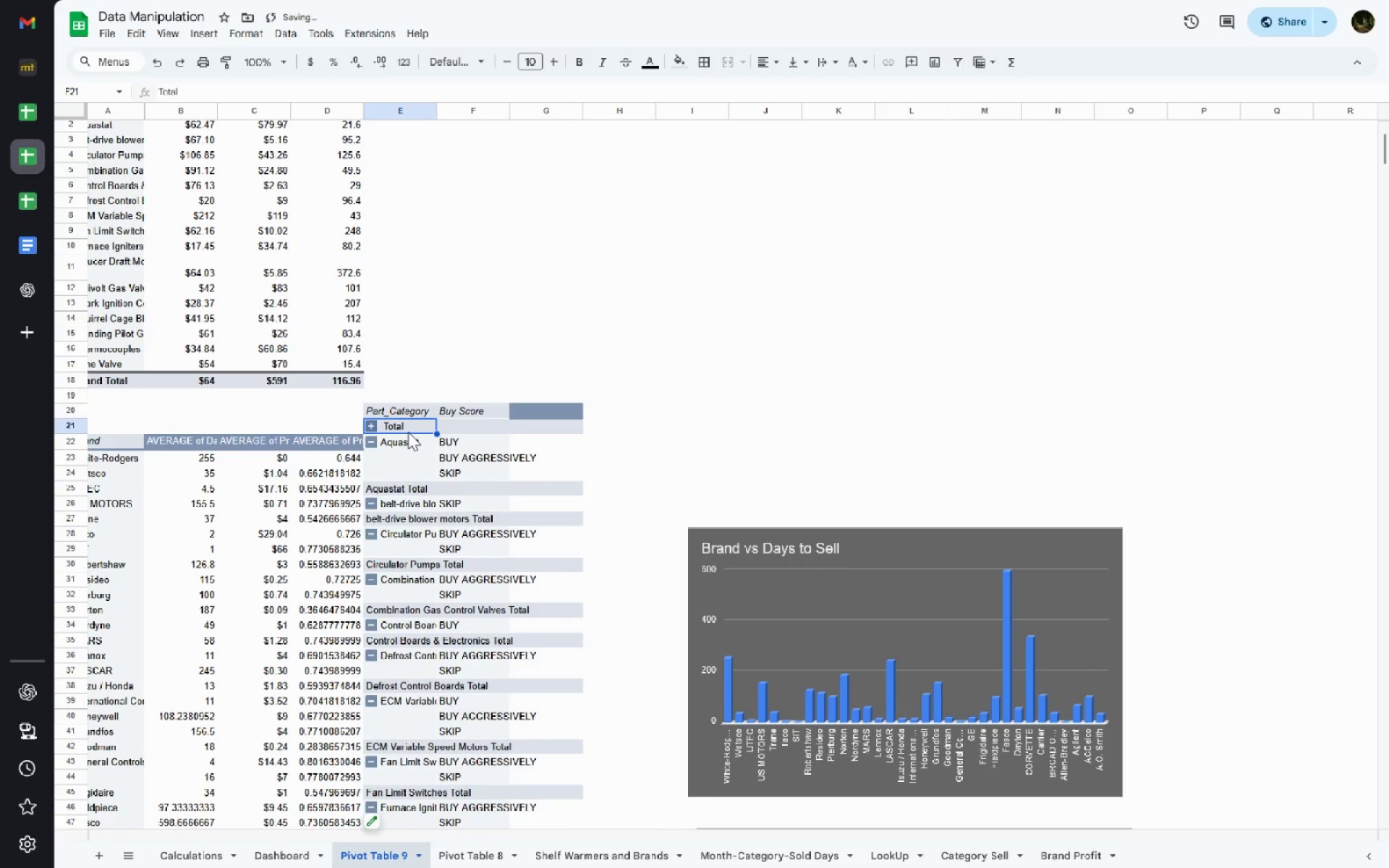 
left_click([394, 414])
 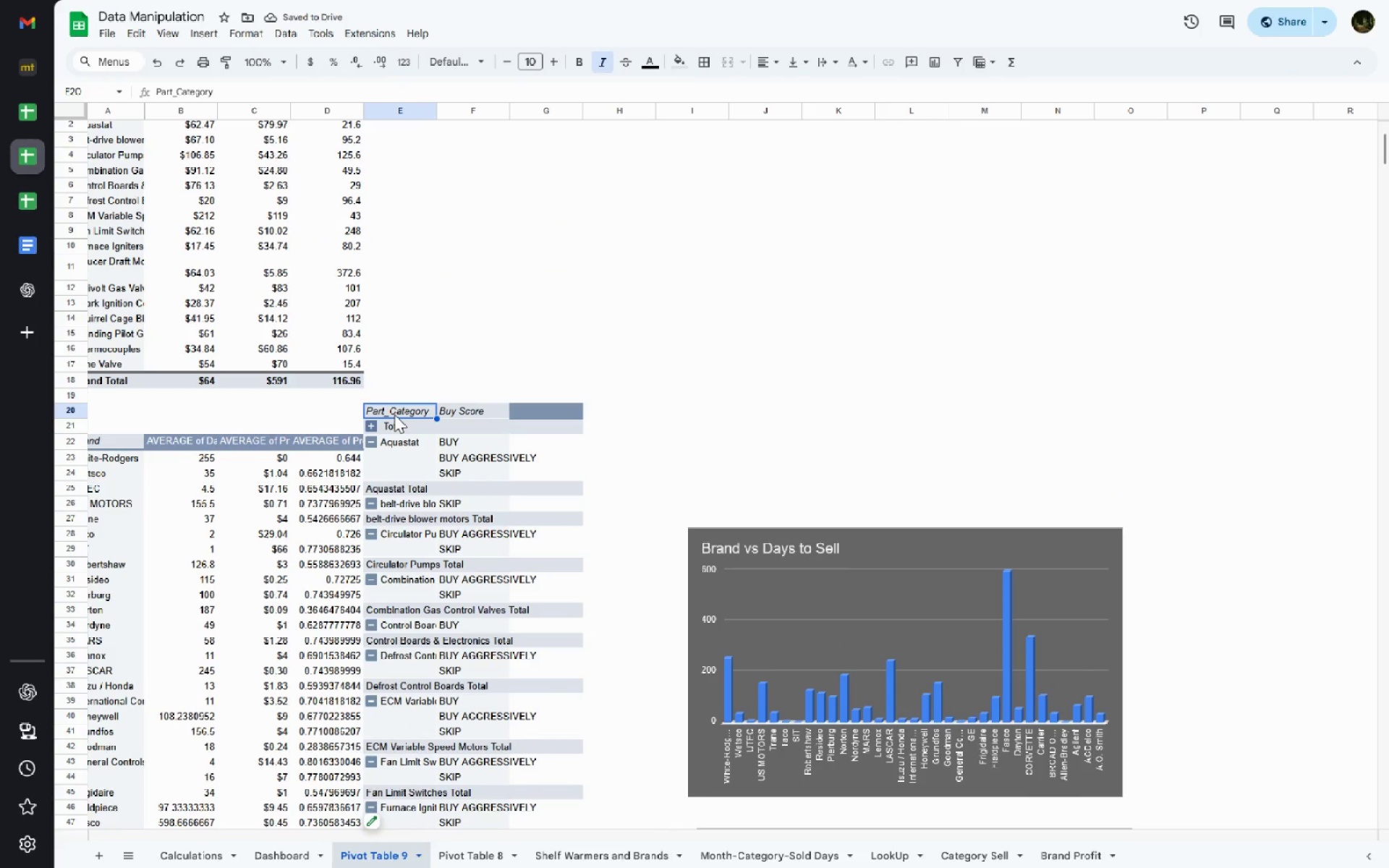 
key(Backspace)
 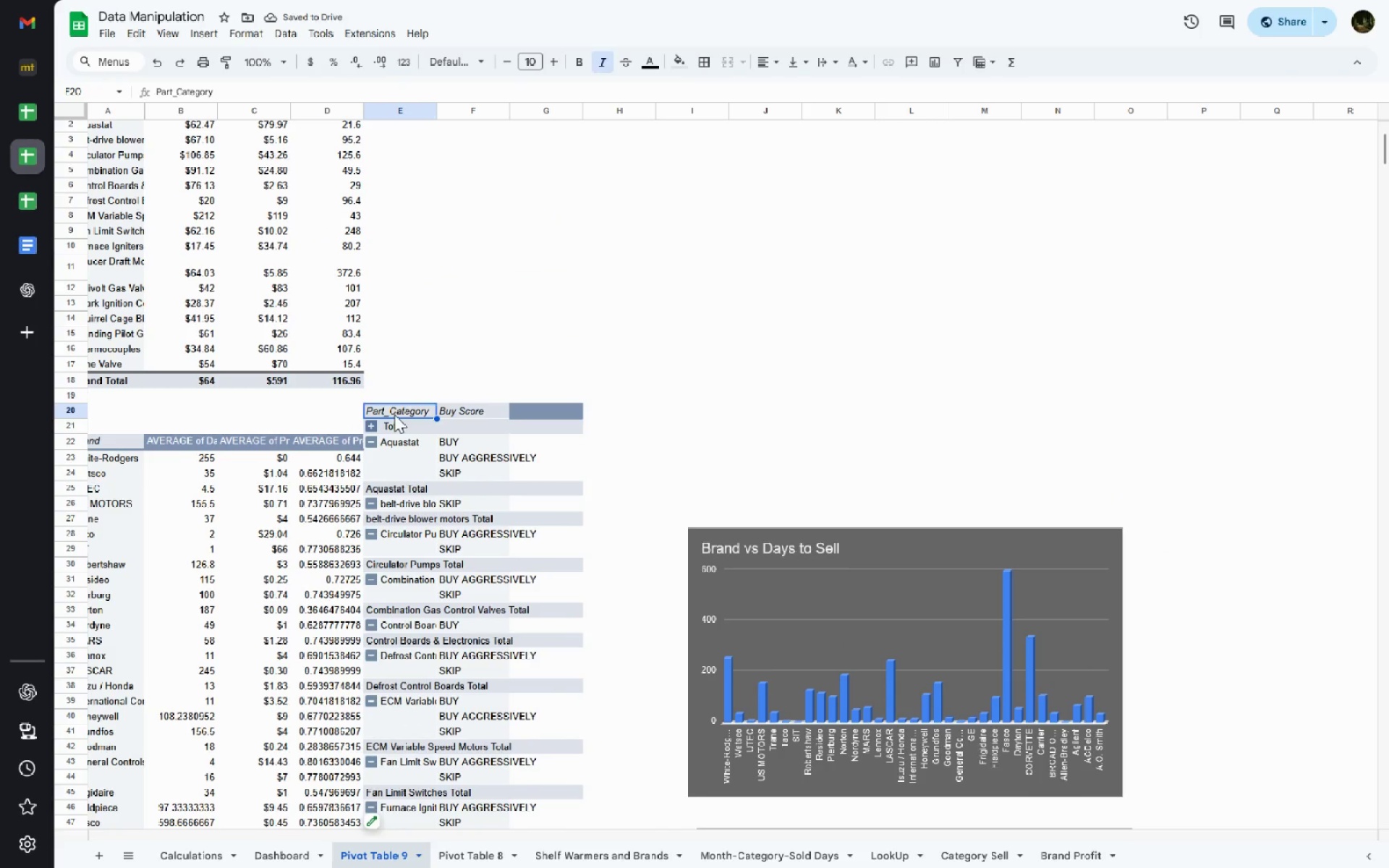 
key(Delete)
 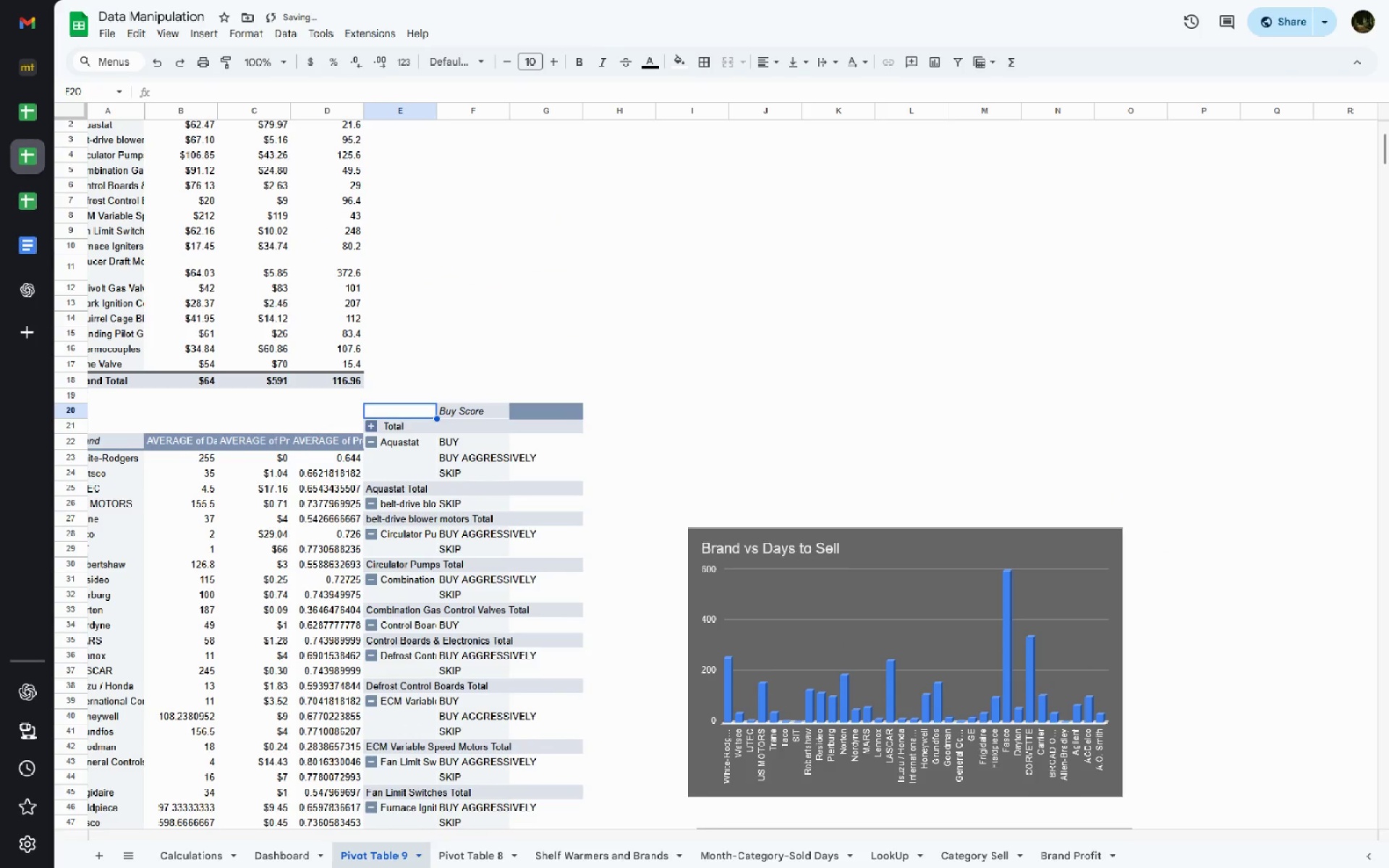 
key(Delete)
 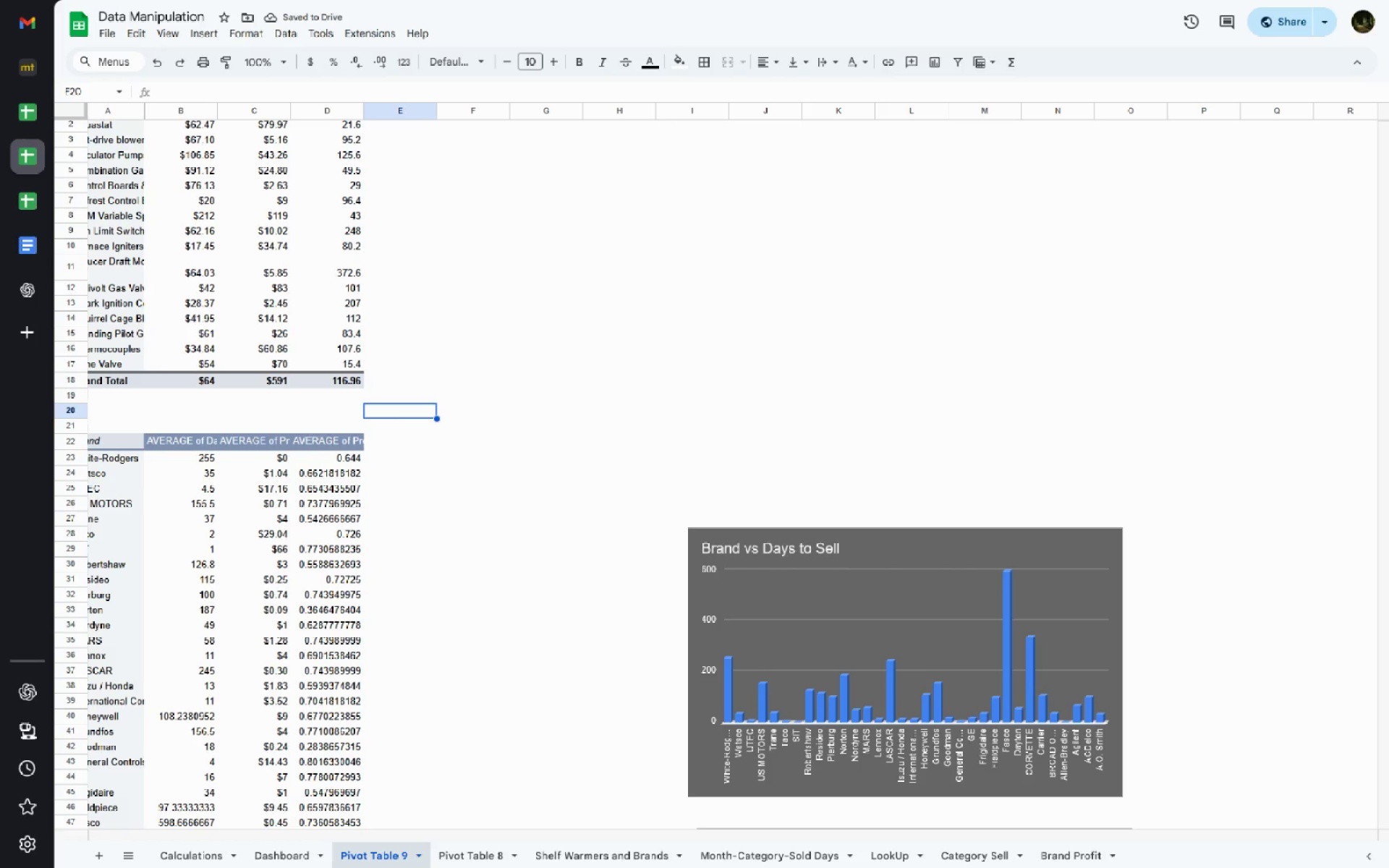 
wait(8.03)
 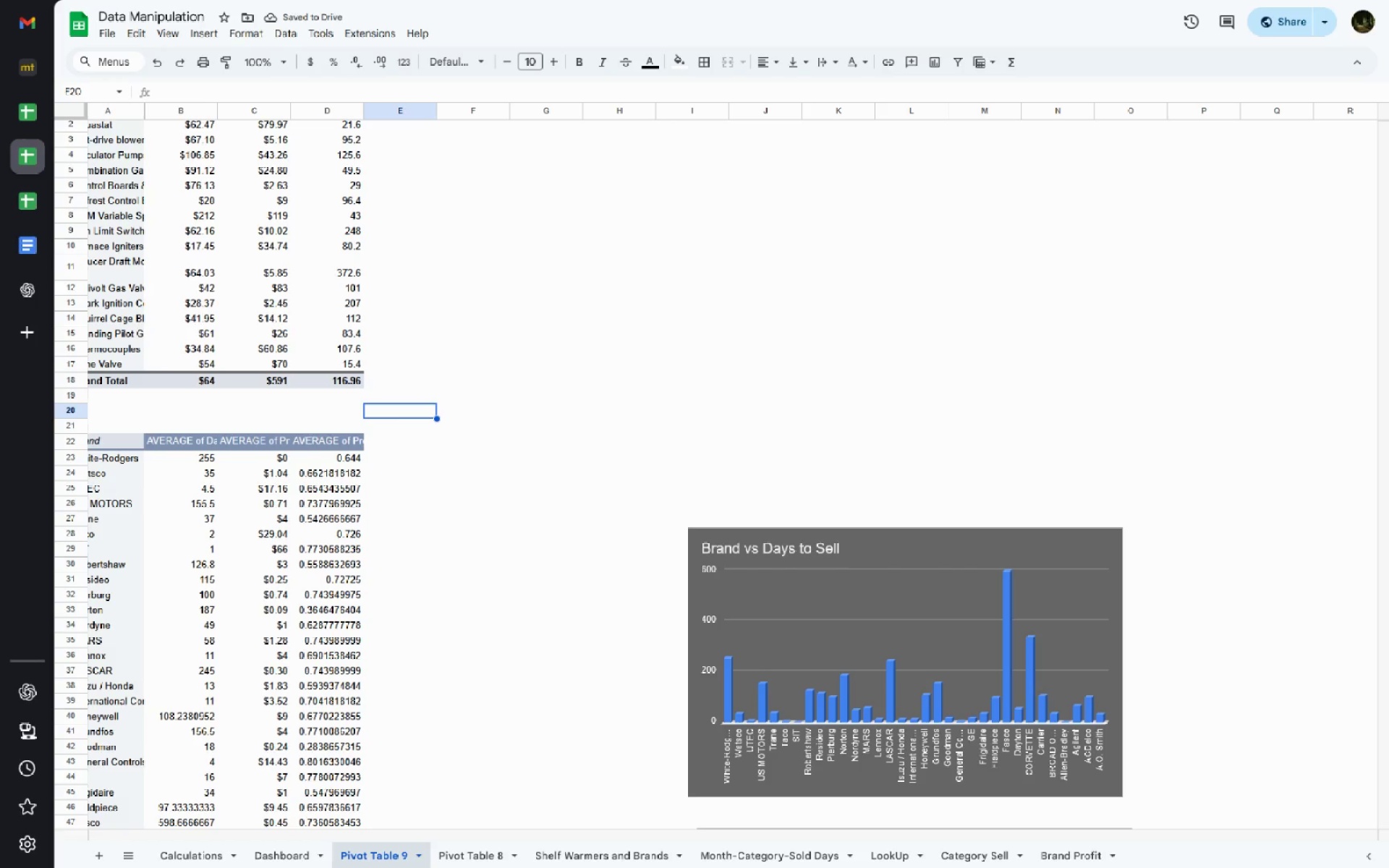 
left_click([260, 848])
 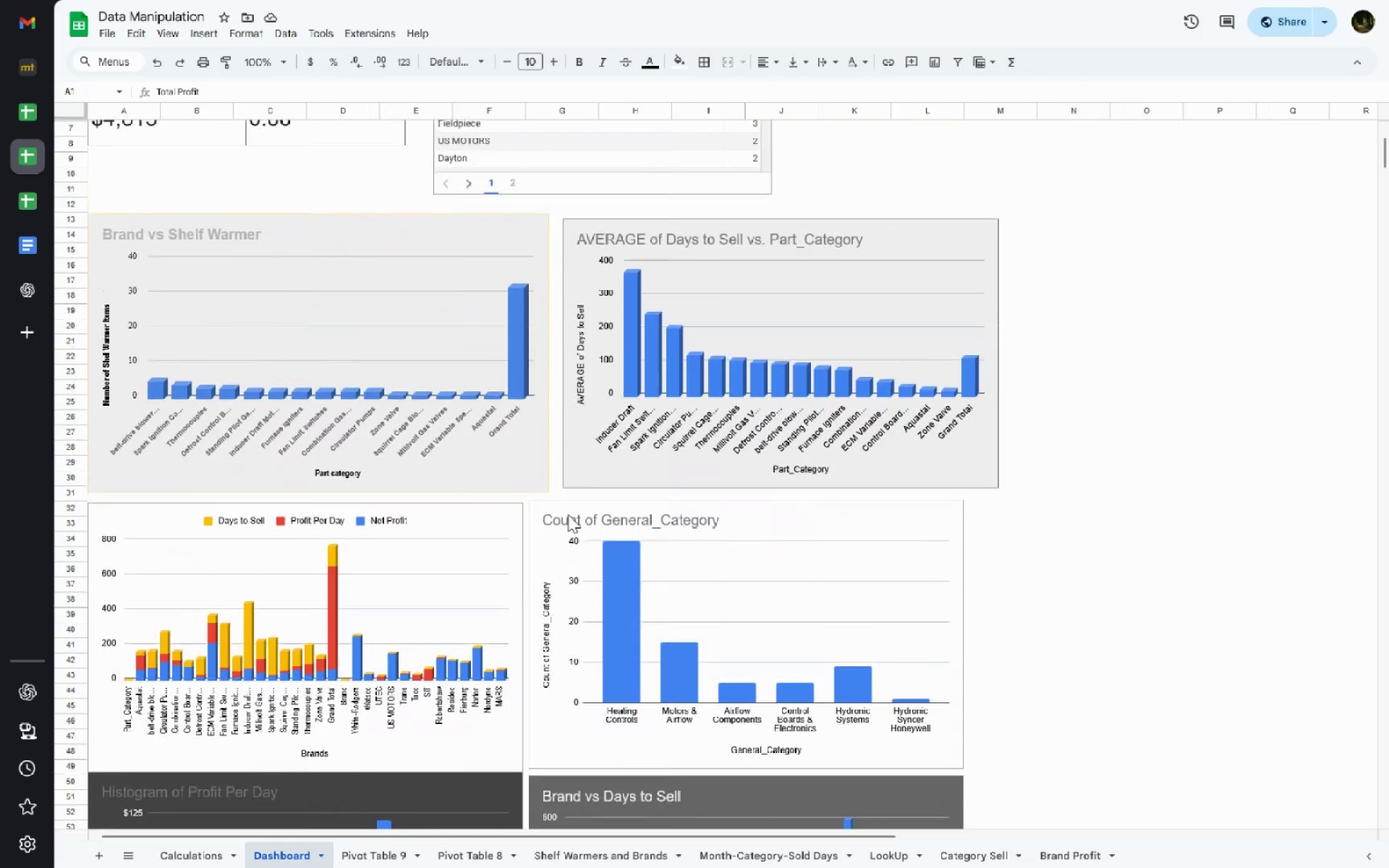 
wait(10.58)
 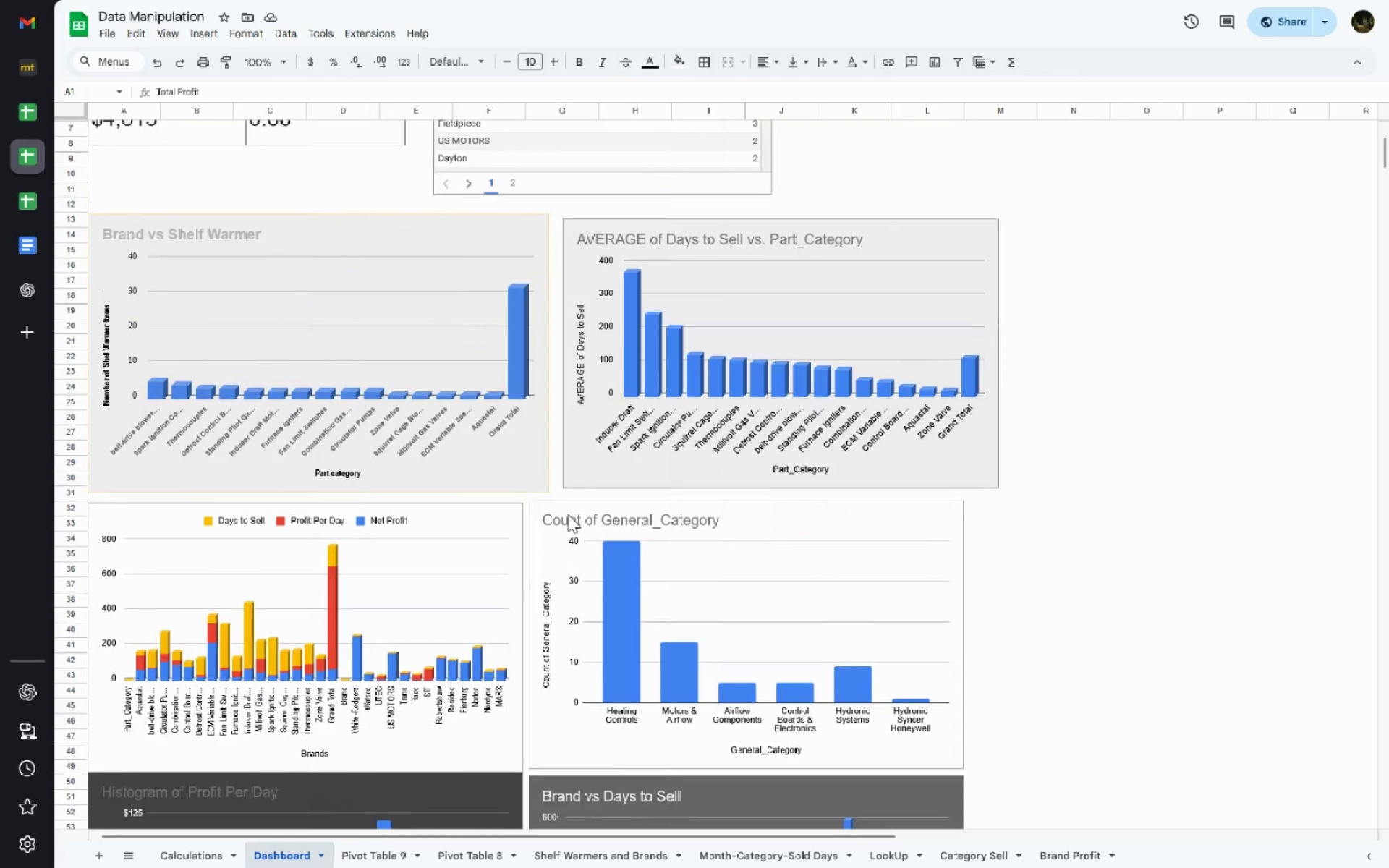 
left_click([515, 277])
 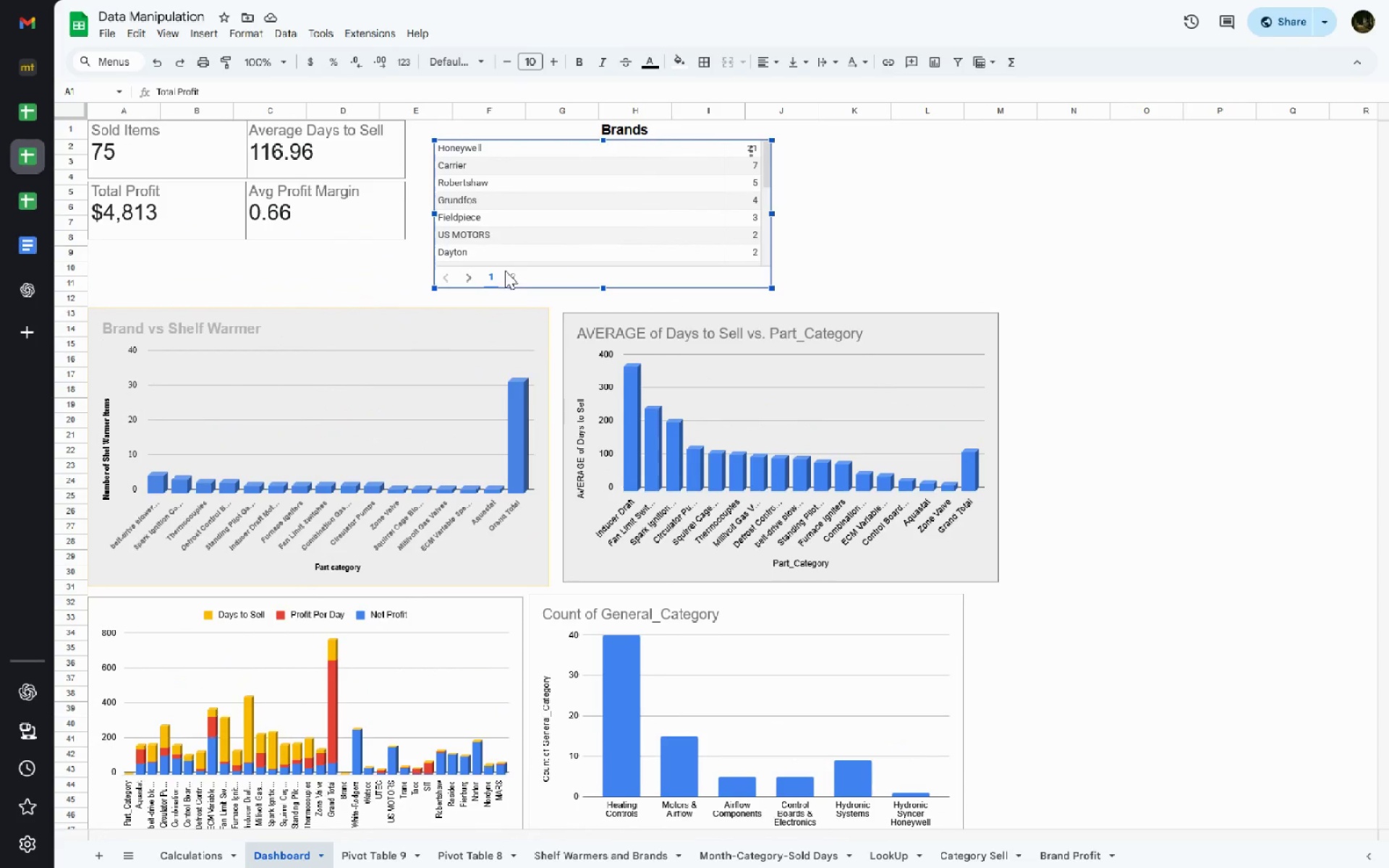 
left_click([511, 273])
 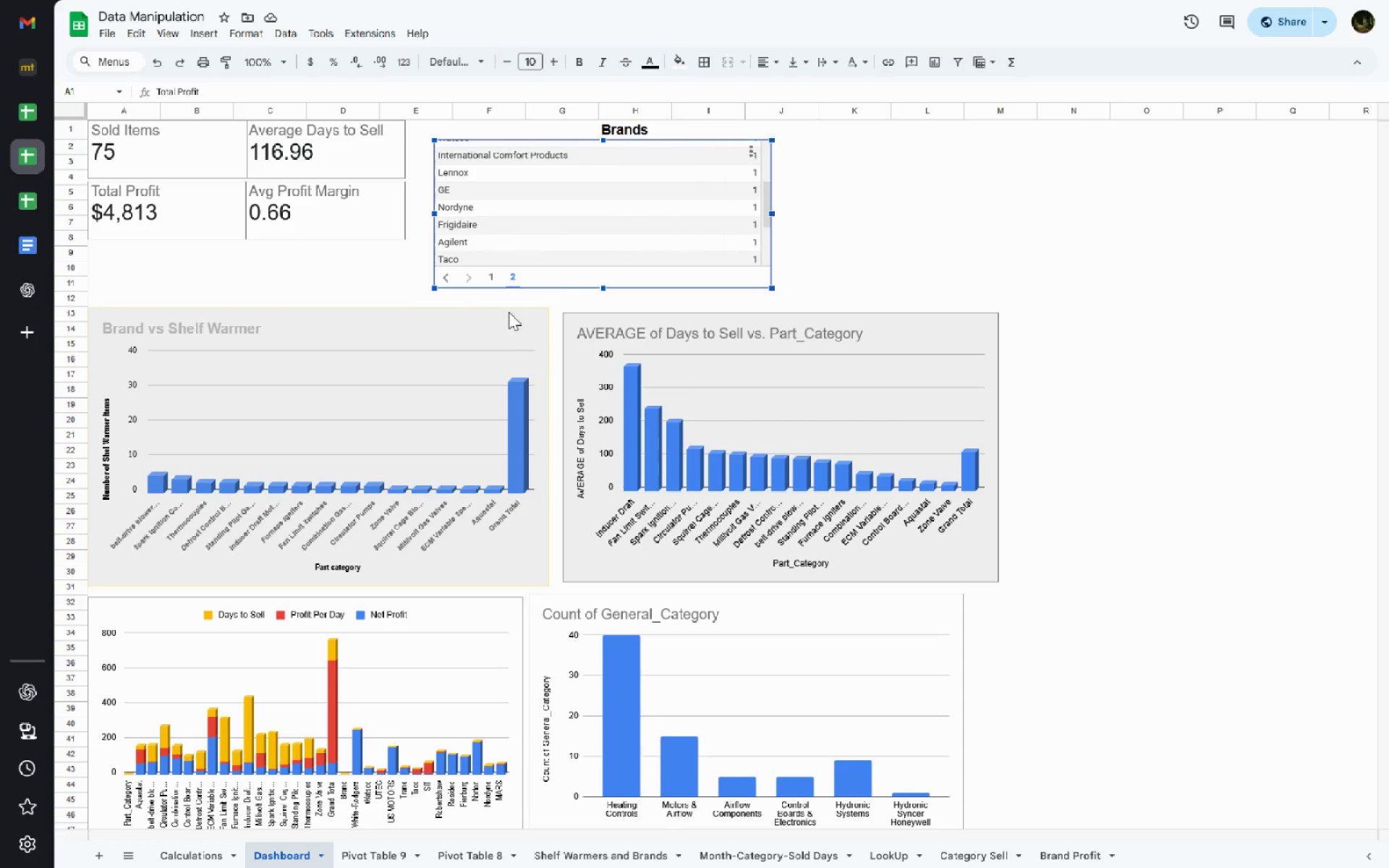 
left_click([489, 281])
 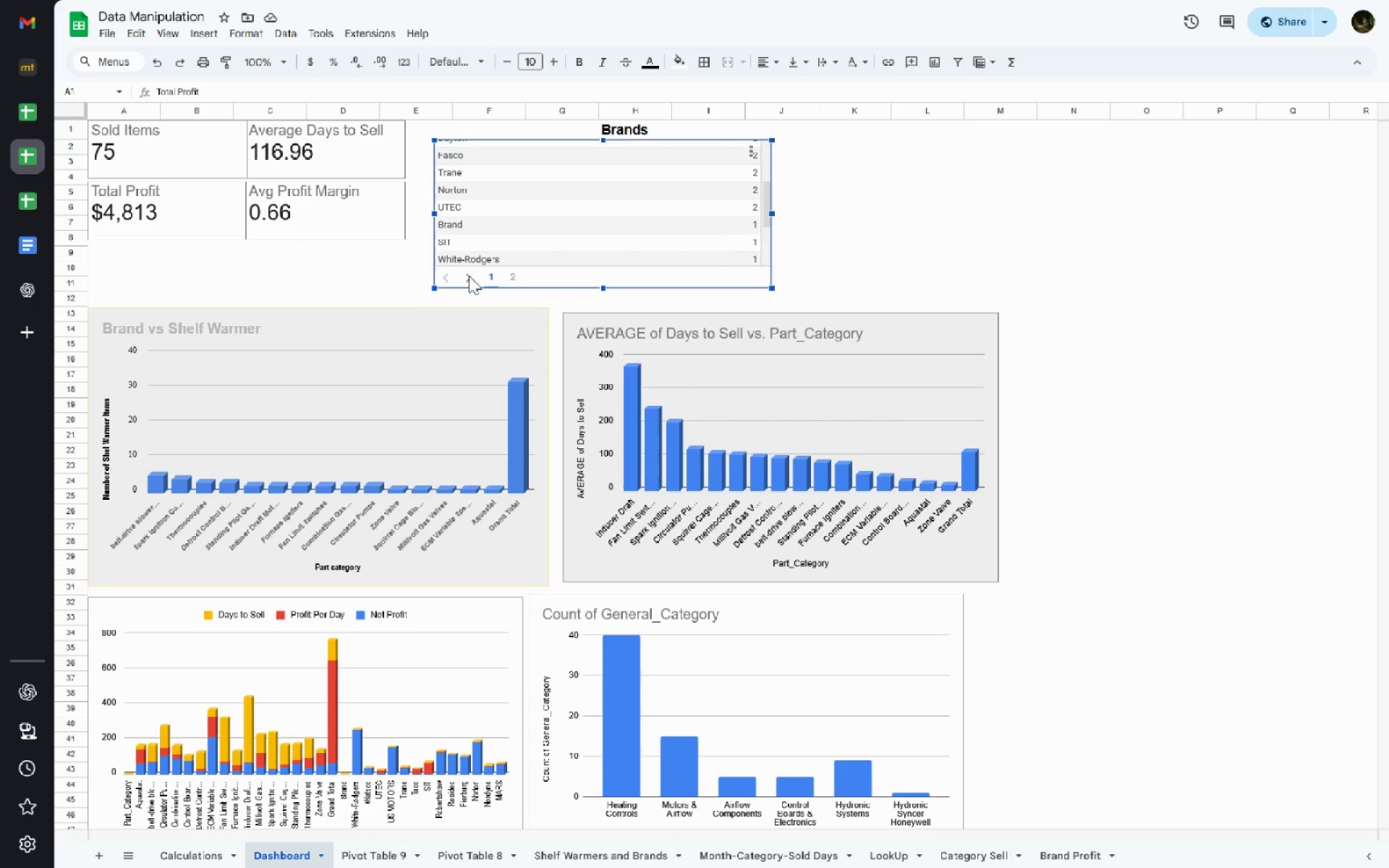 
left_click([467, 273])
 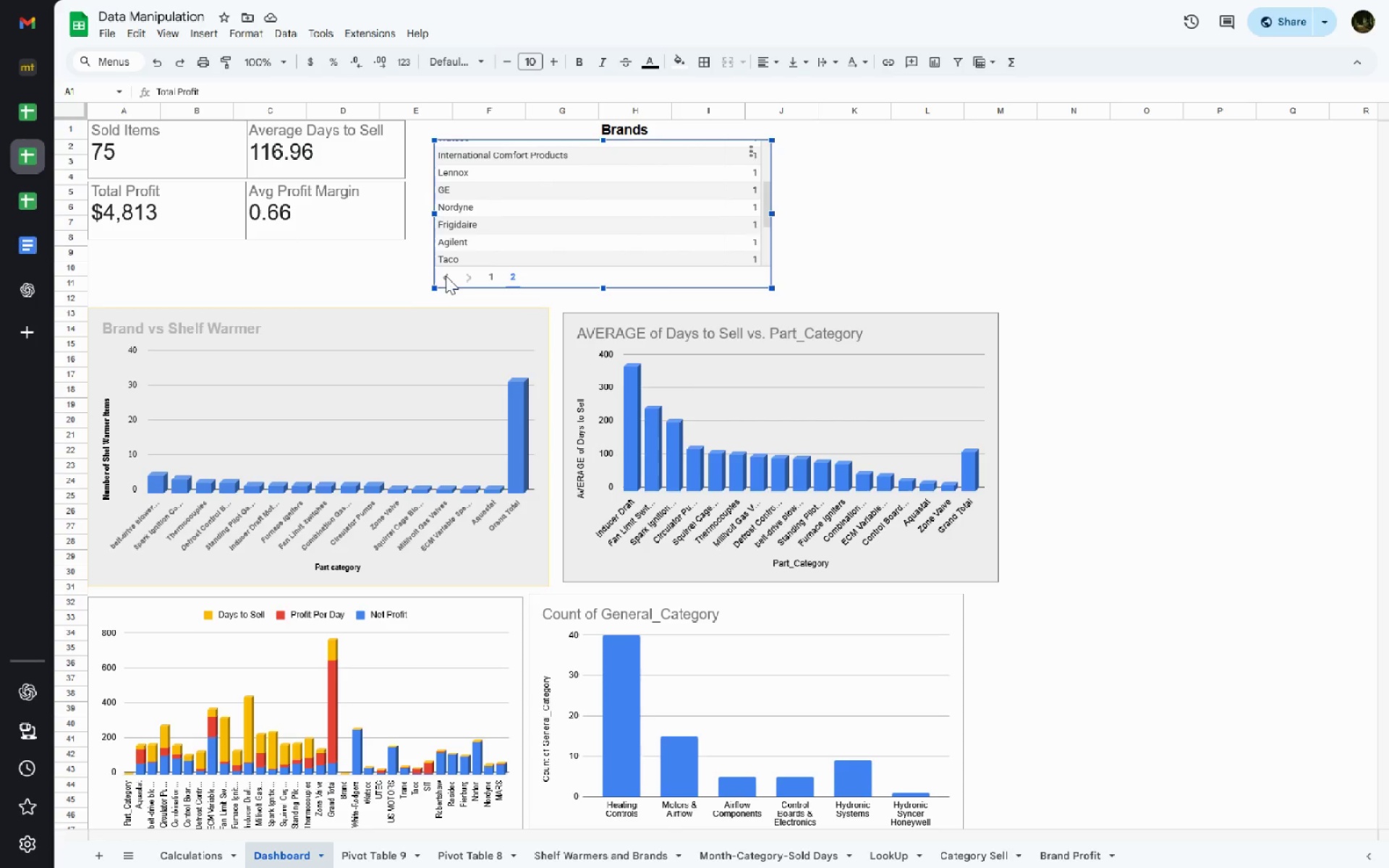 
left_click([446, 276])
 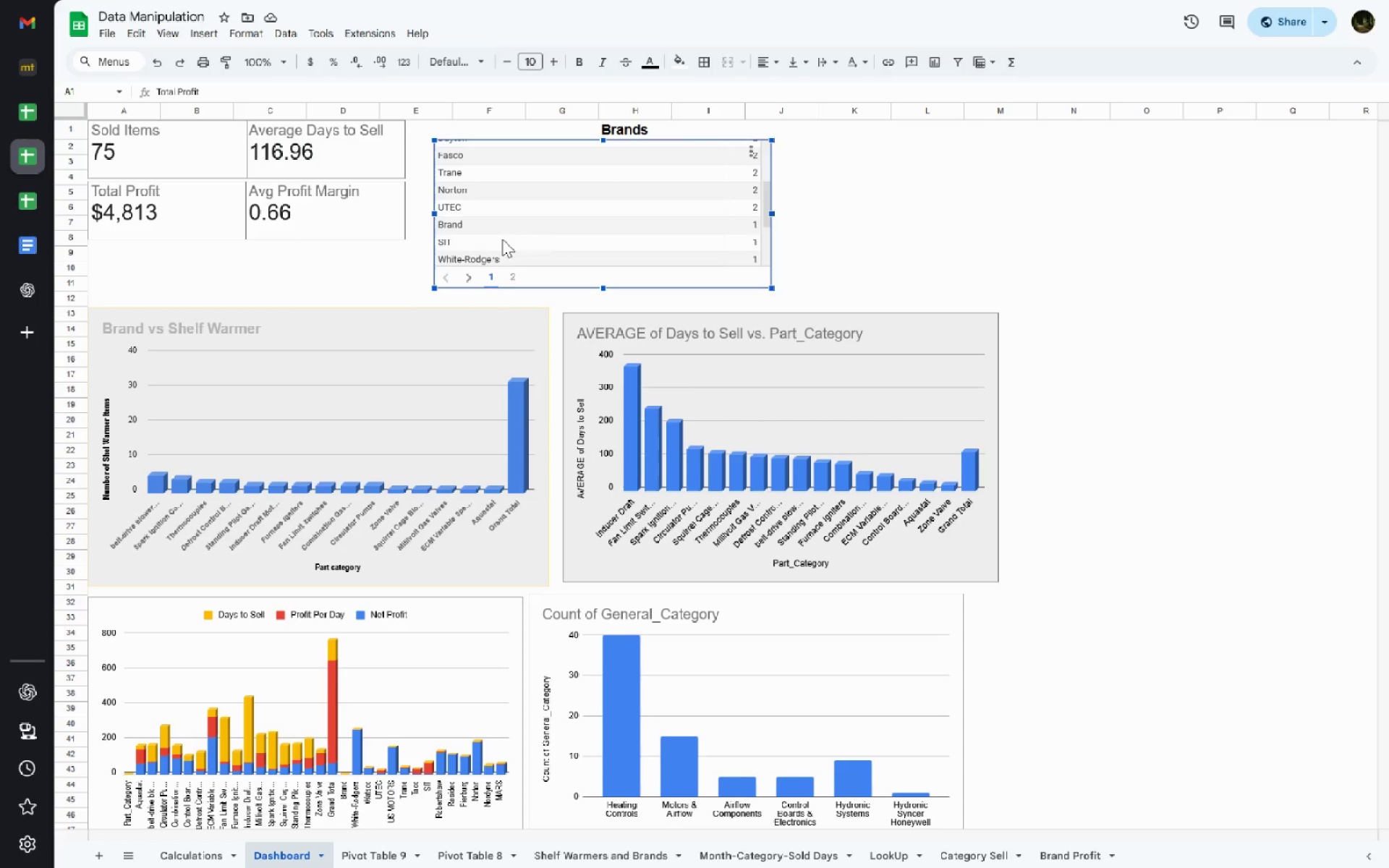 
mouse_move([500, 240])
 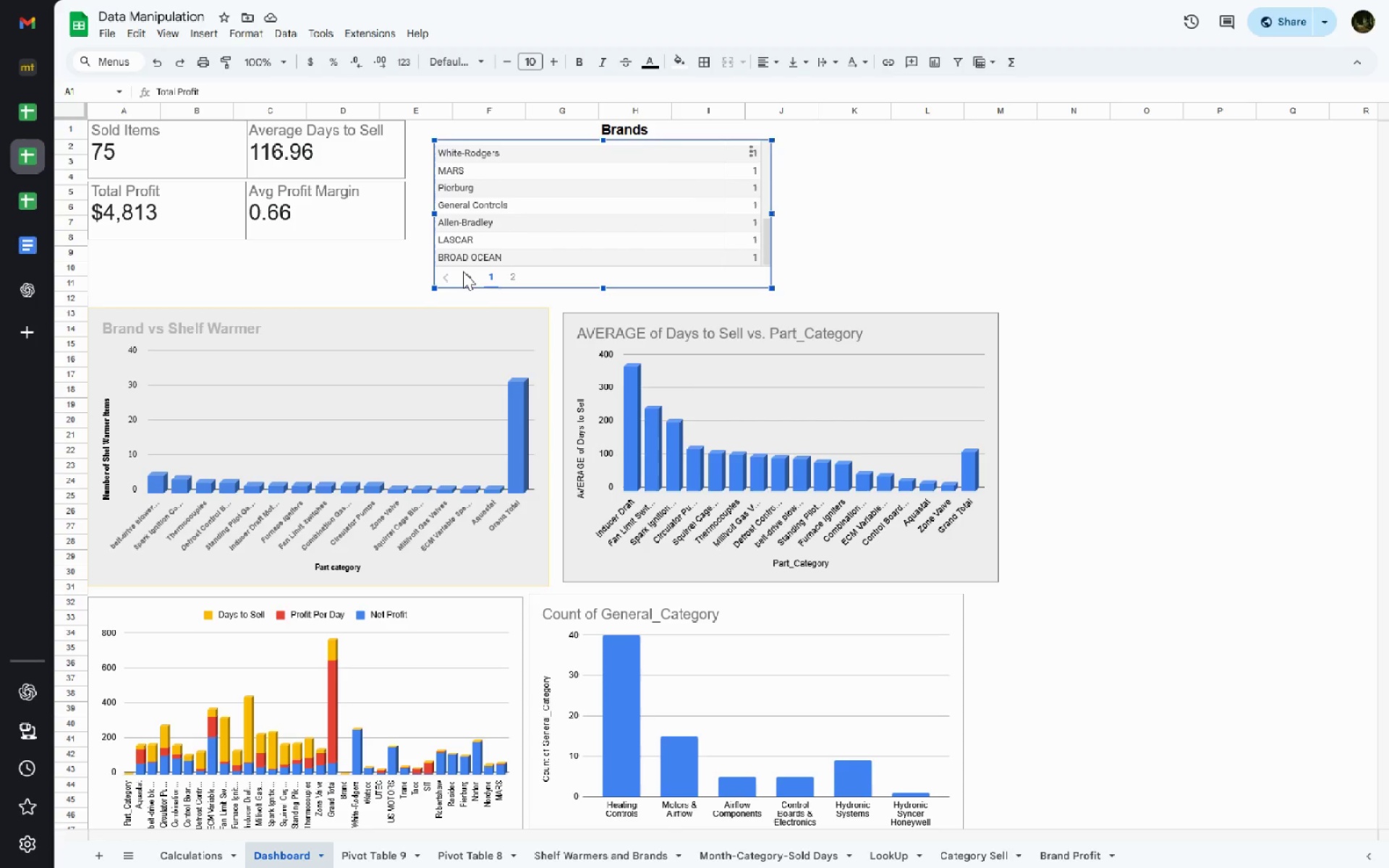 
left_click([463, 271])
 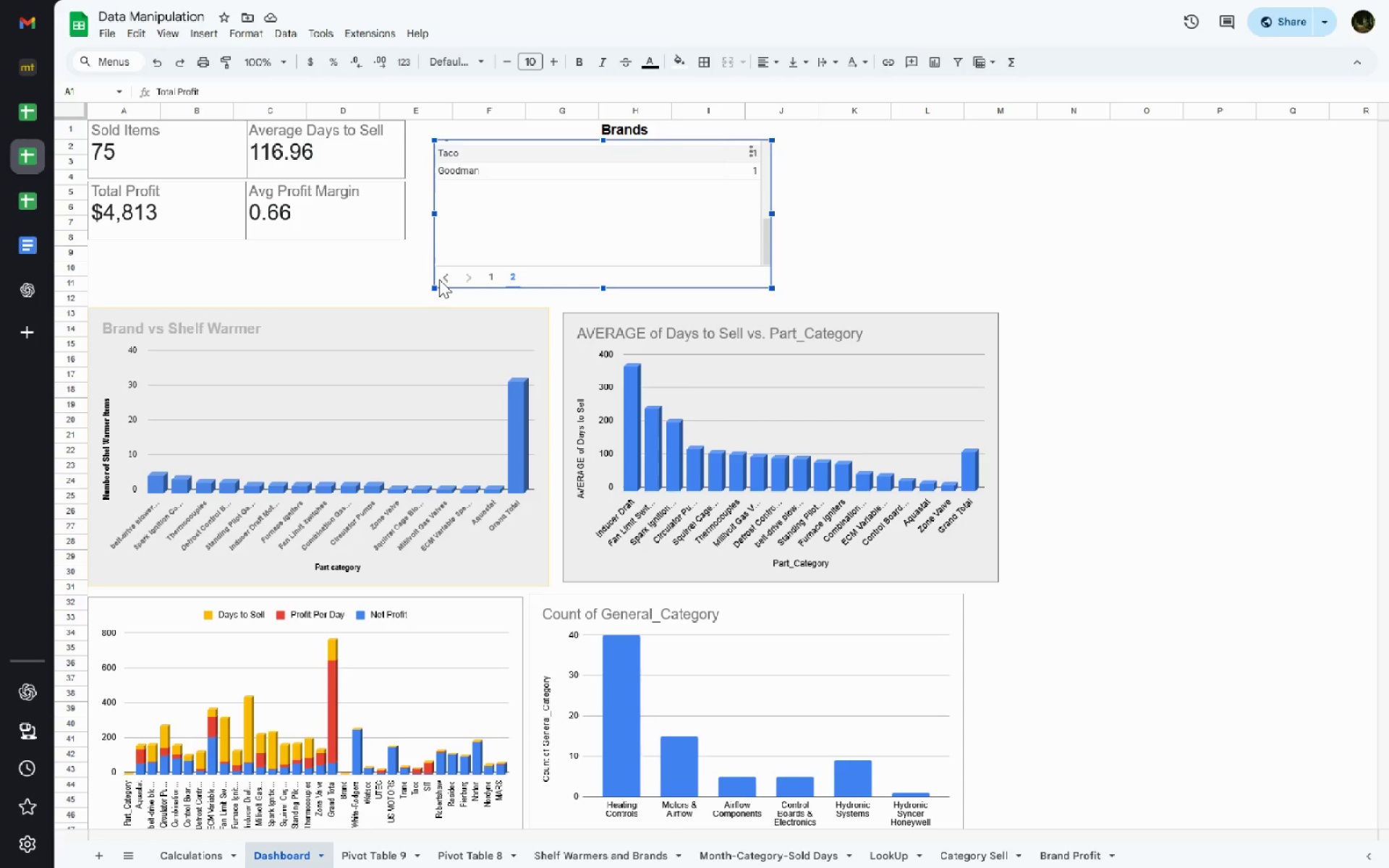 
left_click([445, 276])
 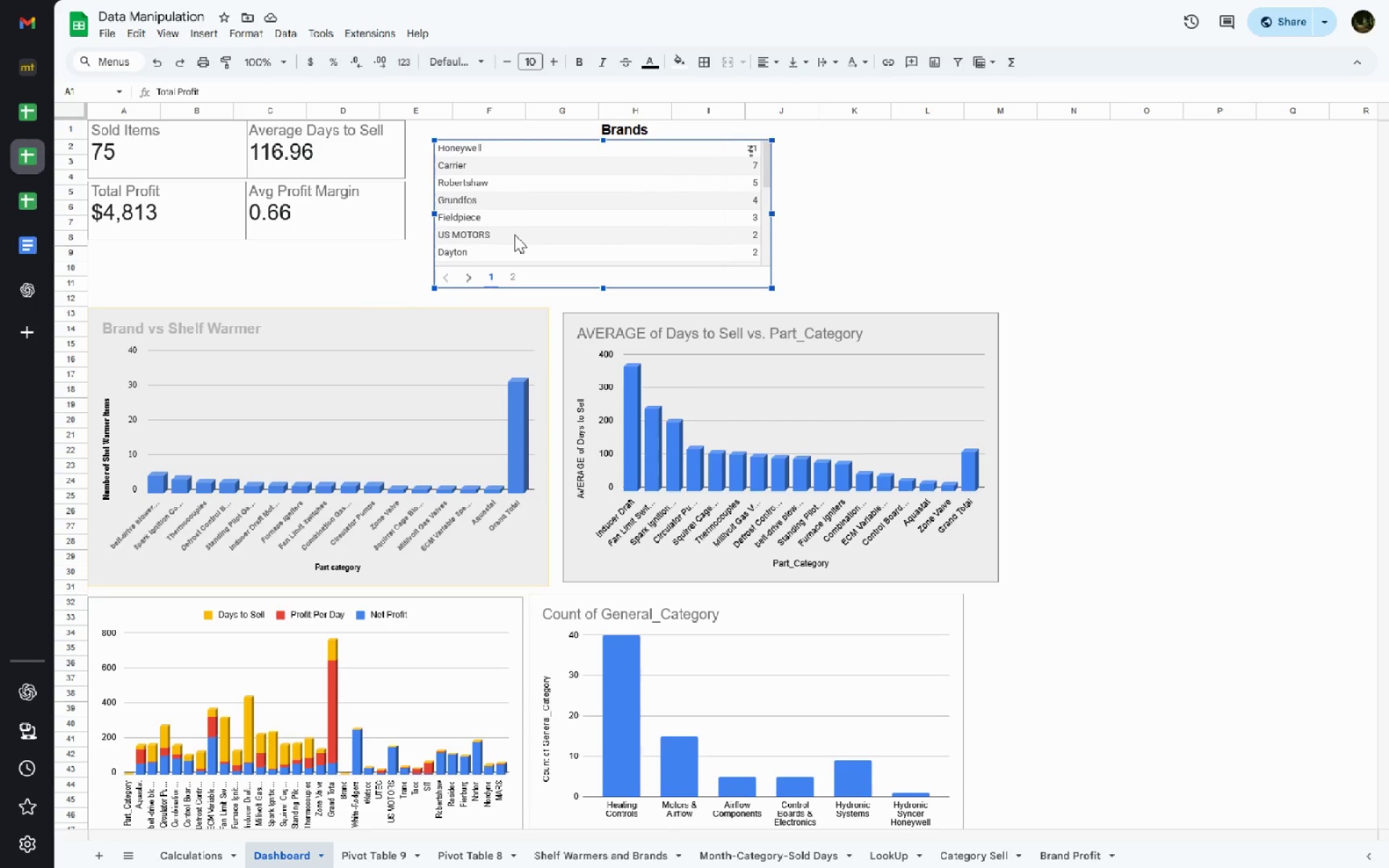 
wait(5.89)
 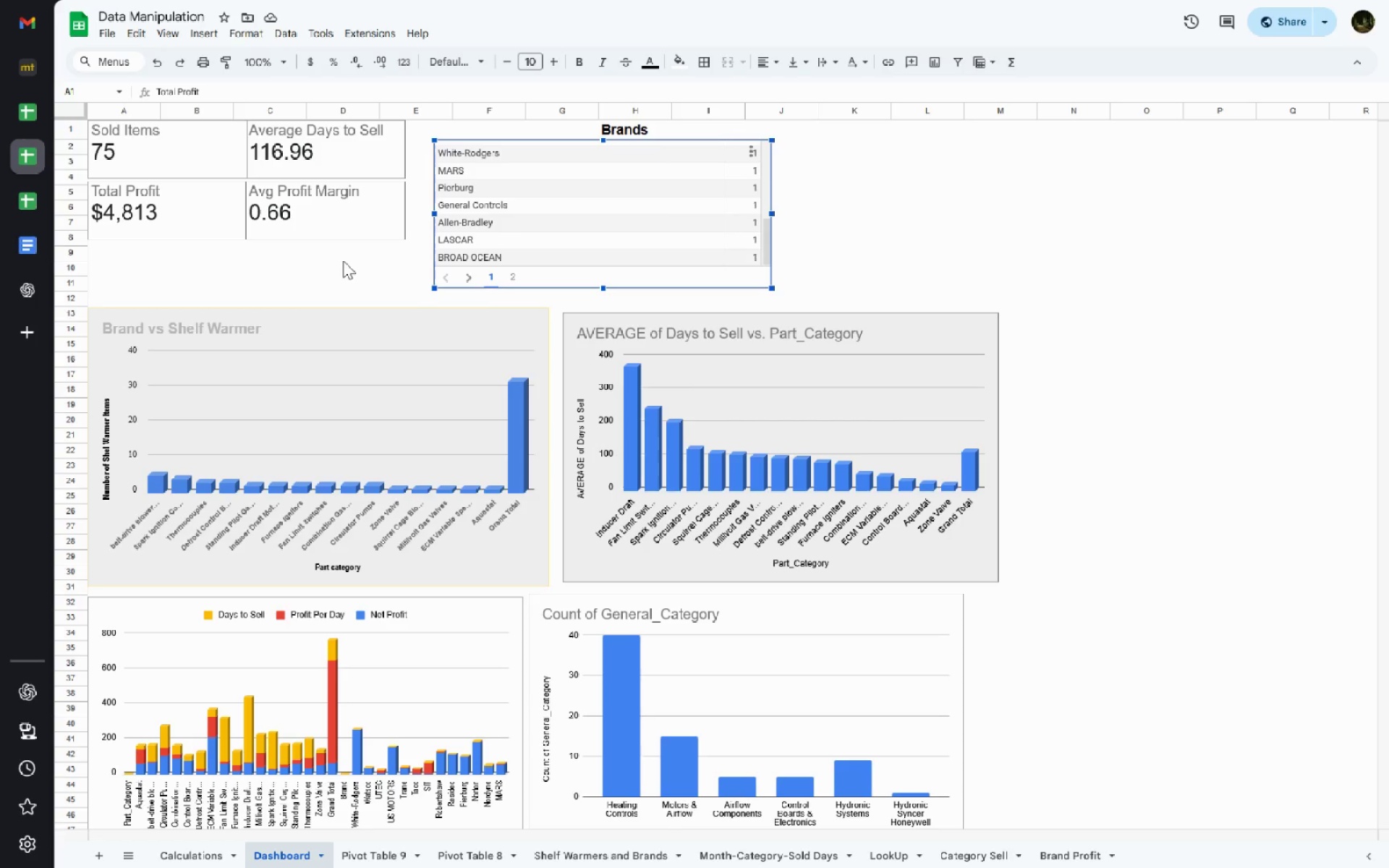 
left_click([348, 267])
 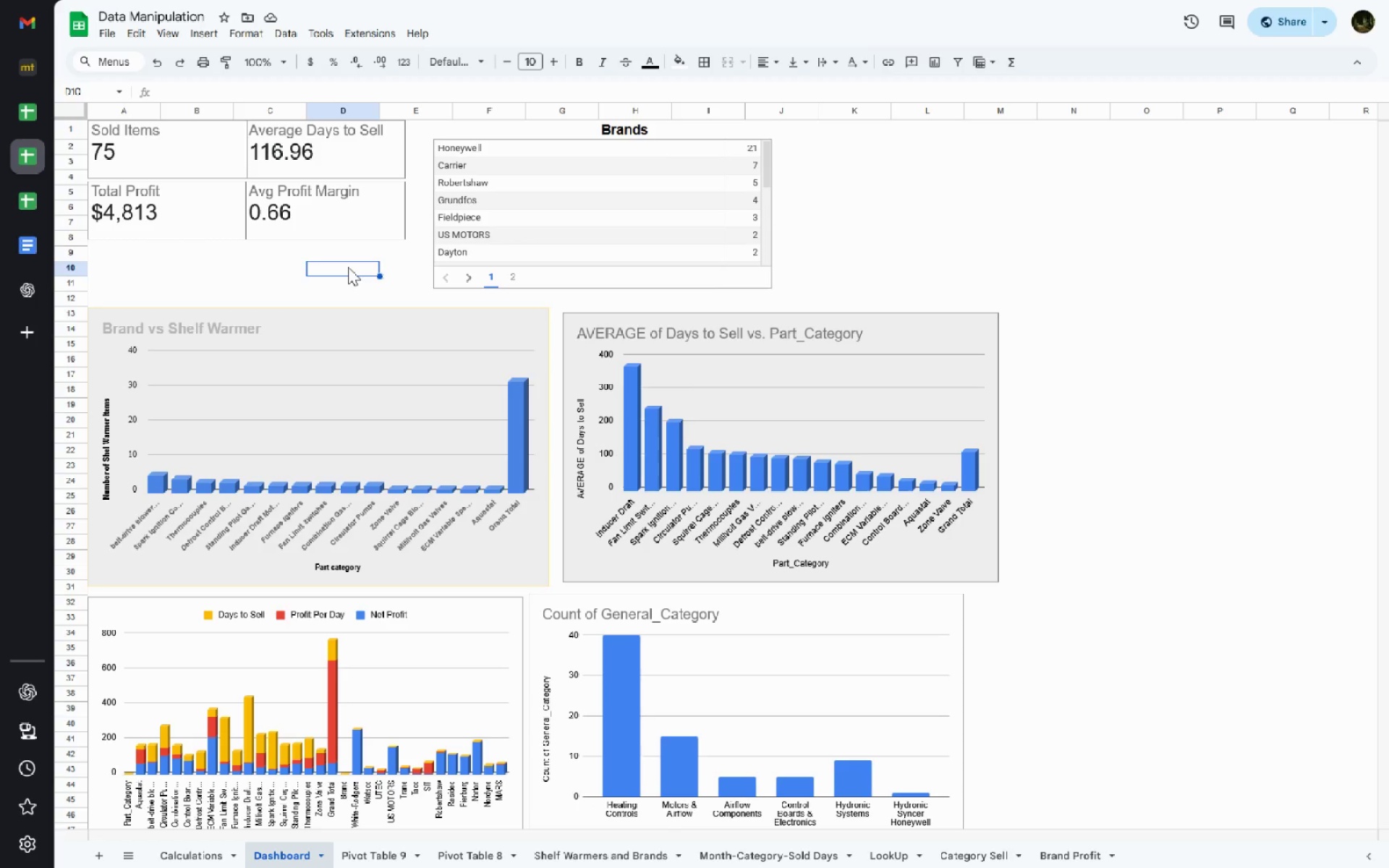 
key(Meta+MetaLeft)
 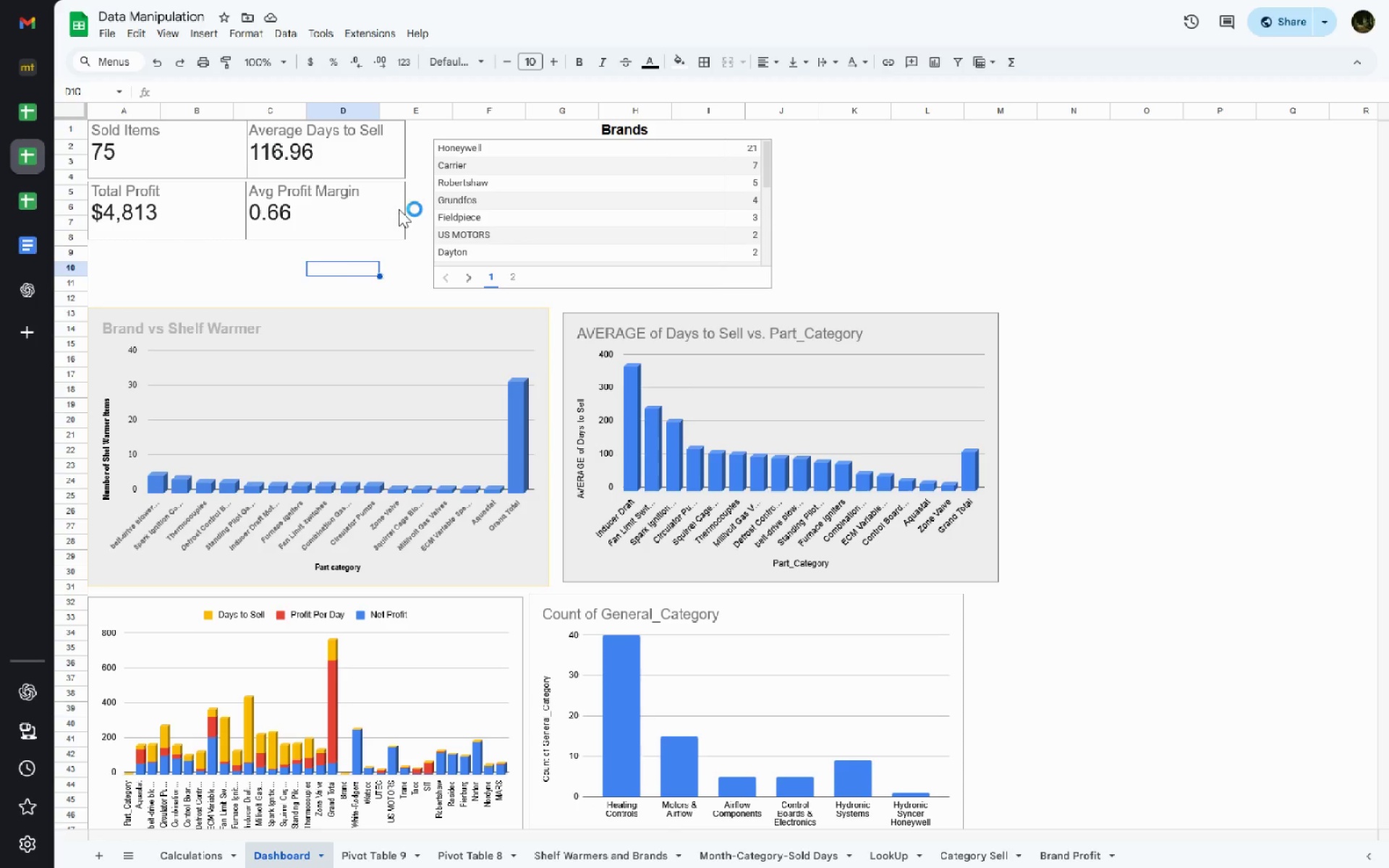 
key(Meta+Shift+ShiftLeft)
 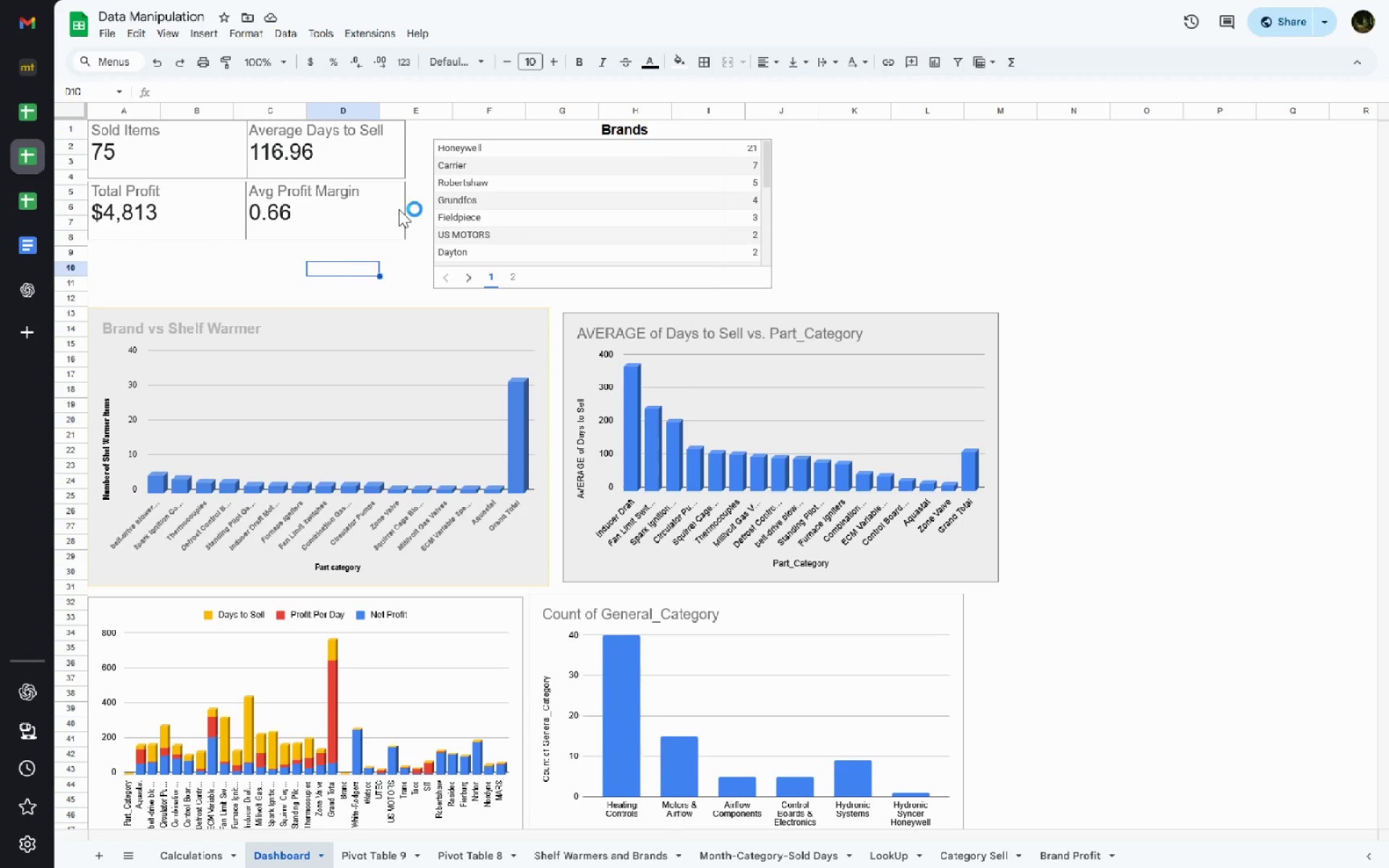 
key(Meta+Shift+S)
 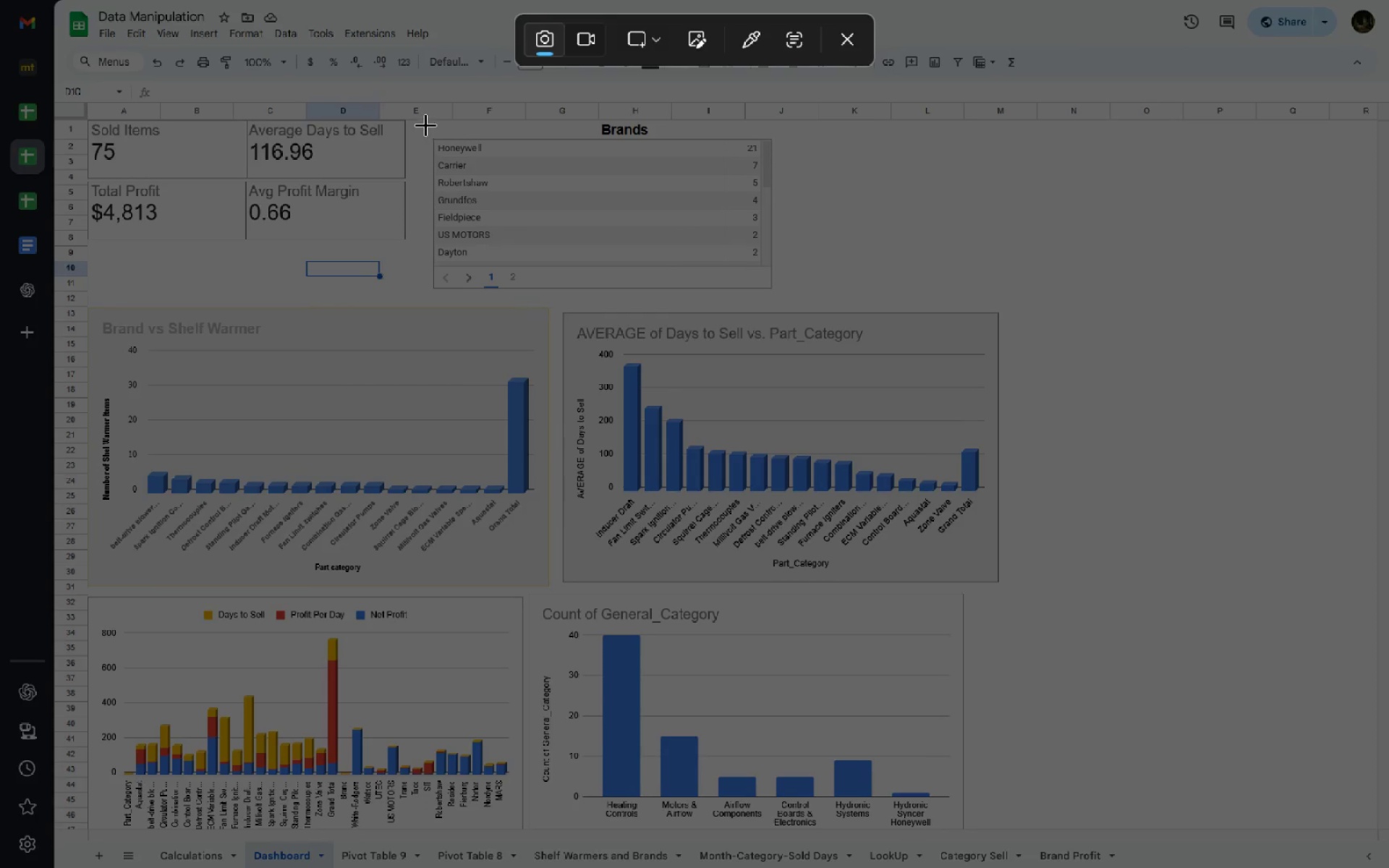 
left_click_drag(start_coordinate=[415, 122], to_coordinate=[812, 296])
 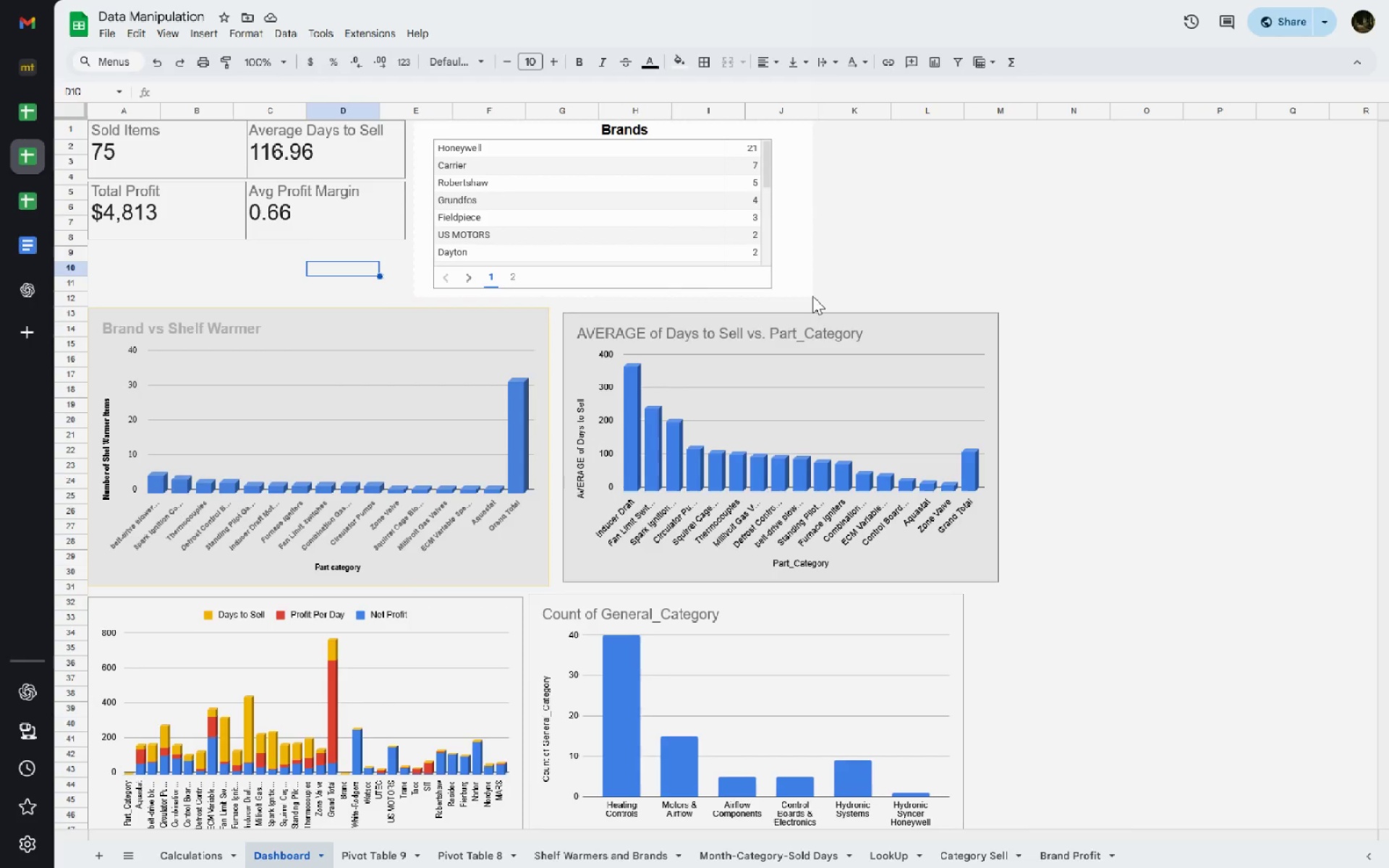 
left_click([812, 296])
 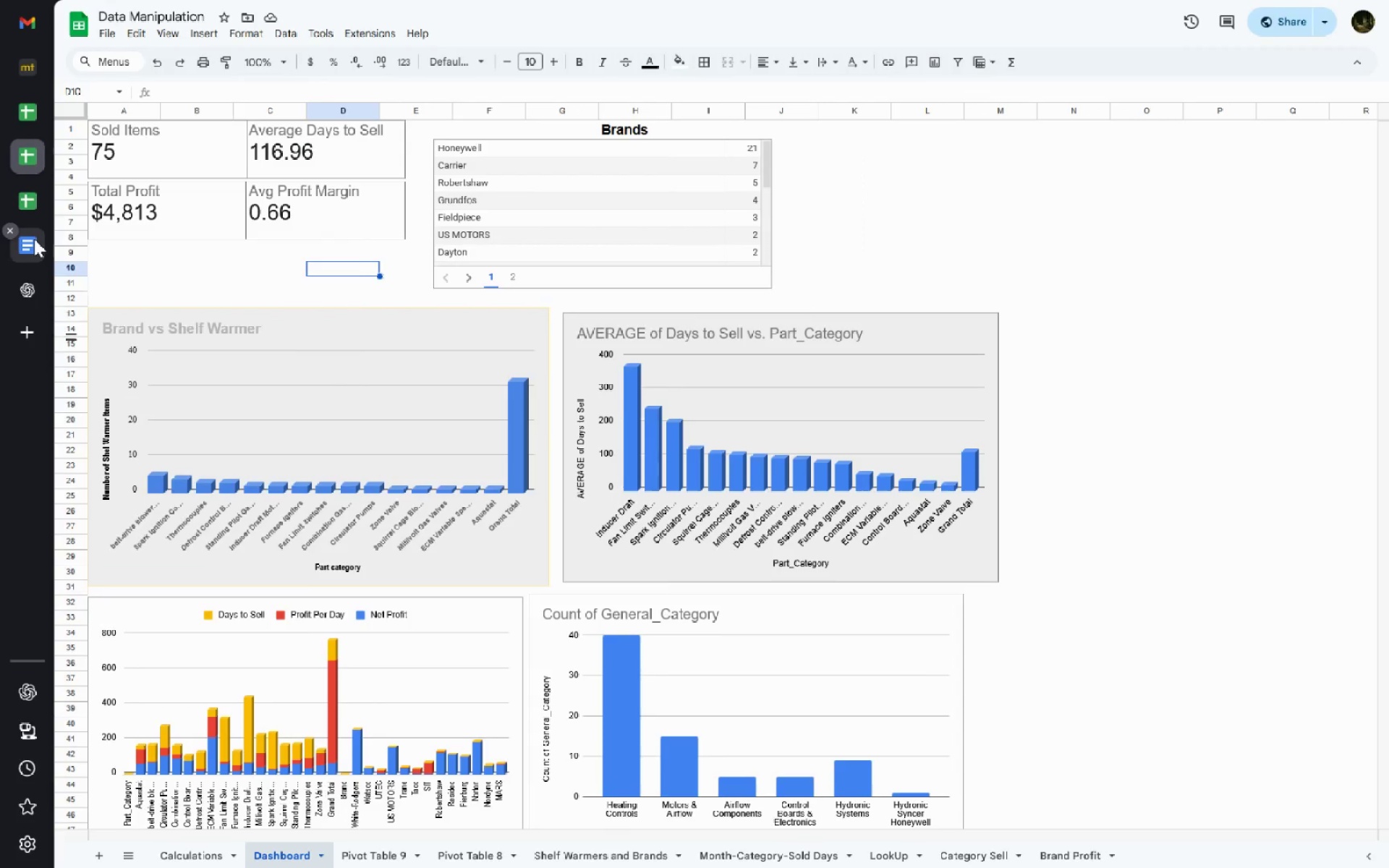 
left_click([34, 239])
 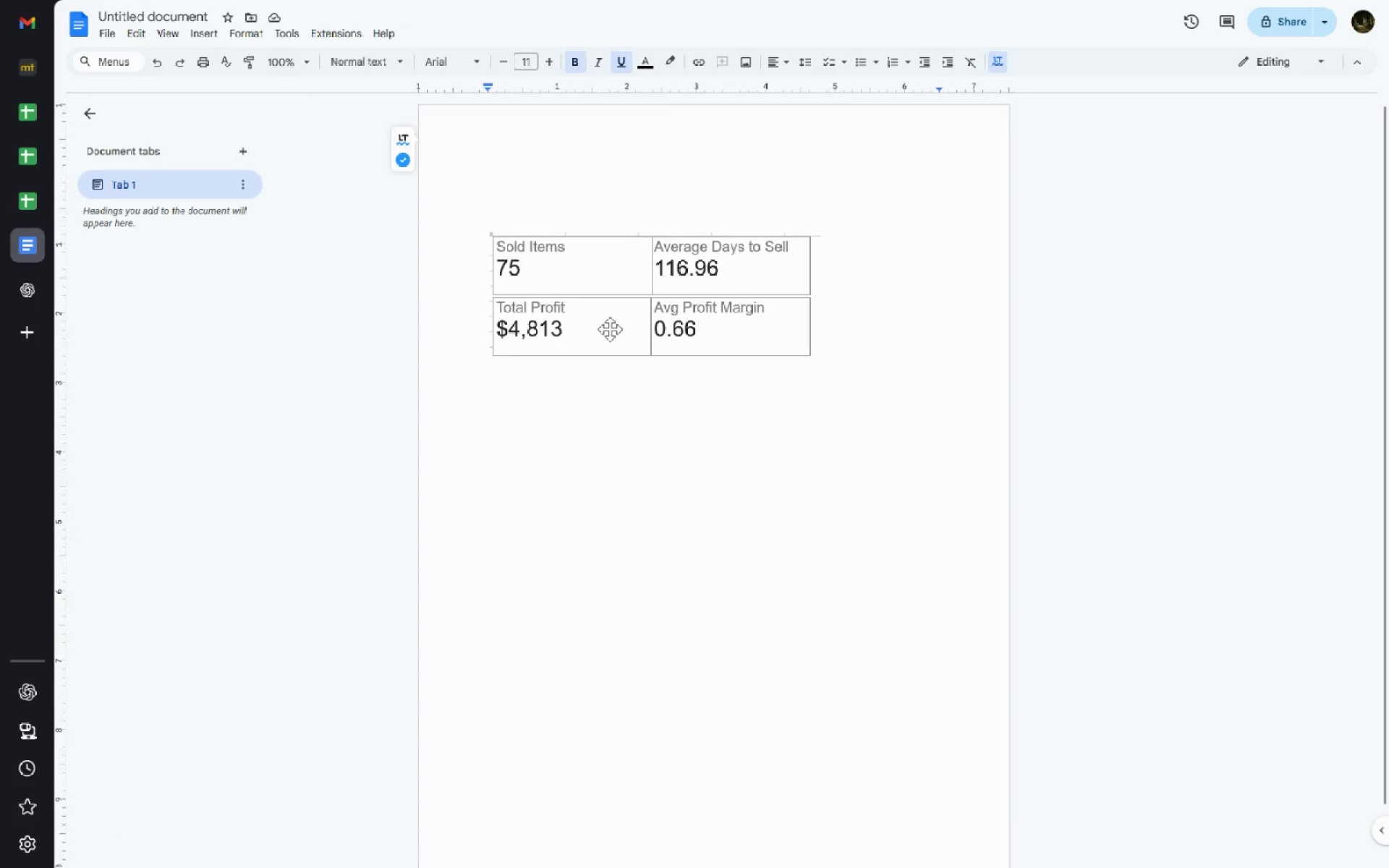 
hold_key(key=ControlLeft, duration=0.42)
 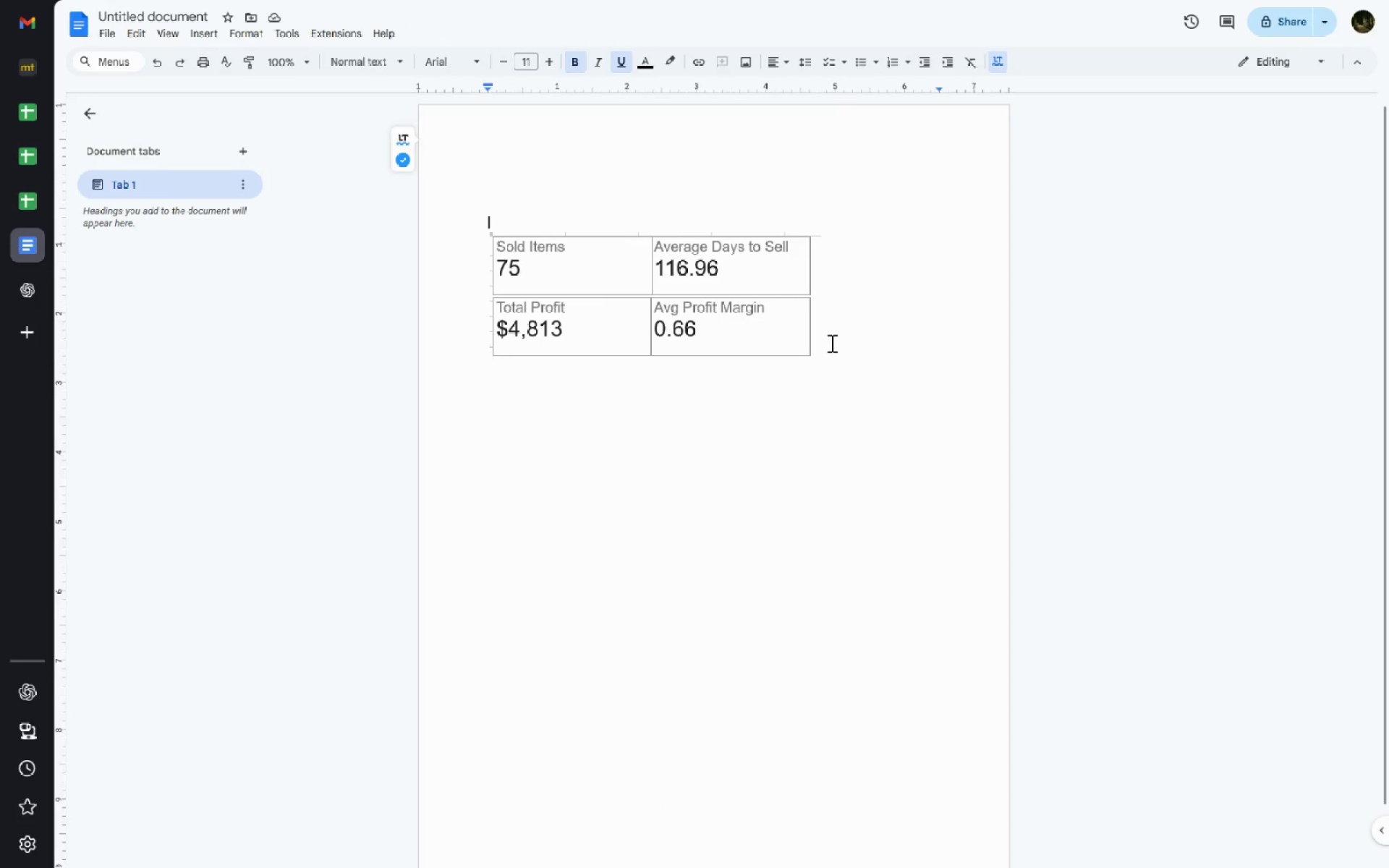 
left_click([831, 343])
 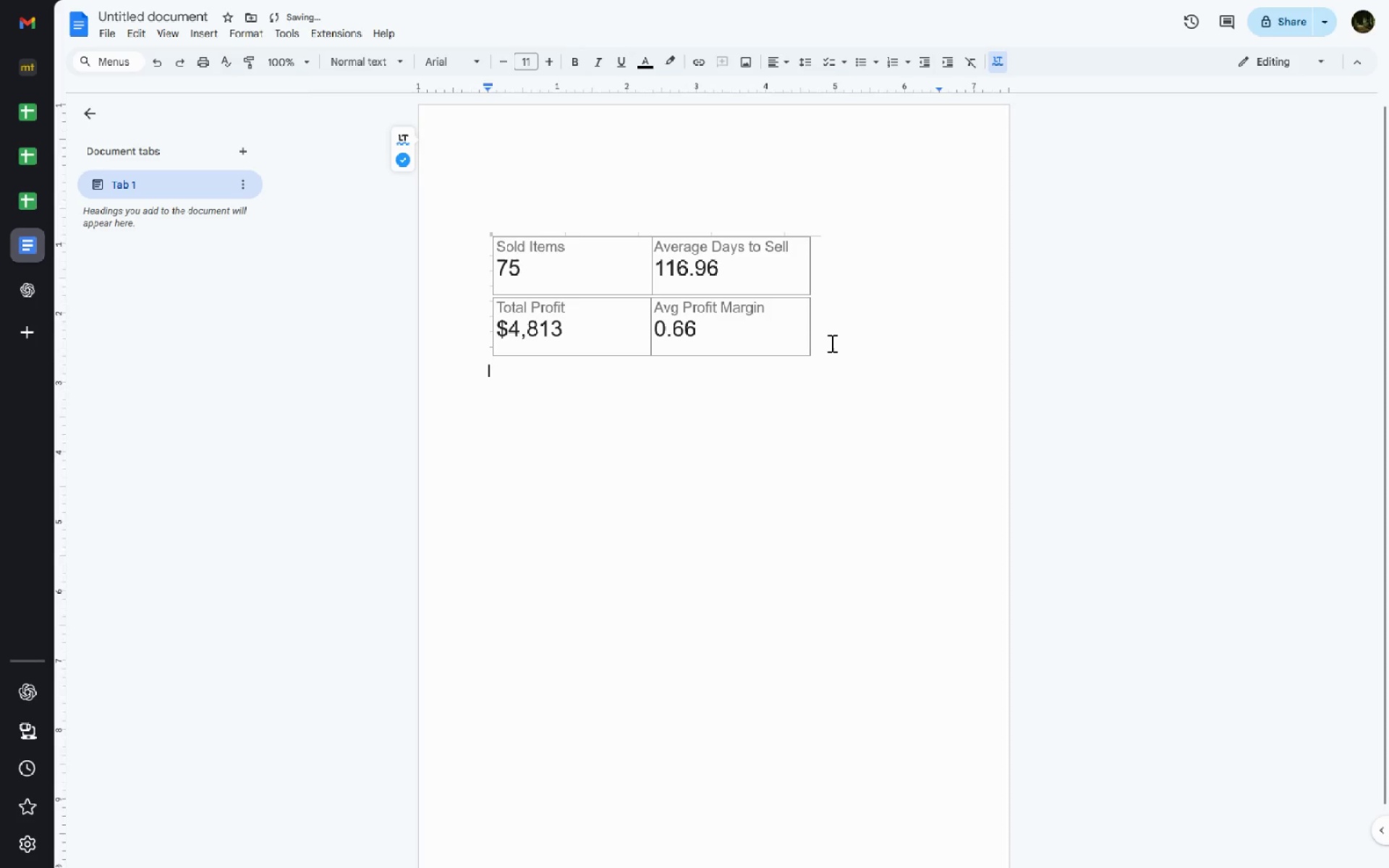 
key(Enter)
 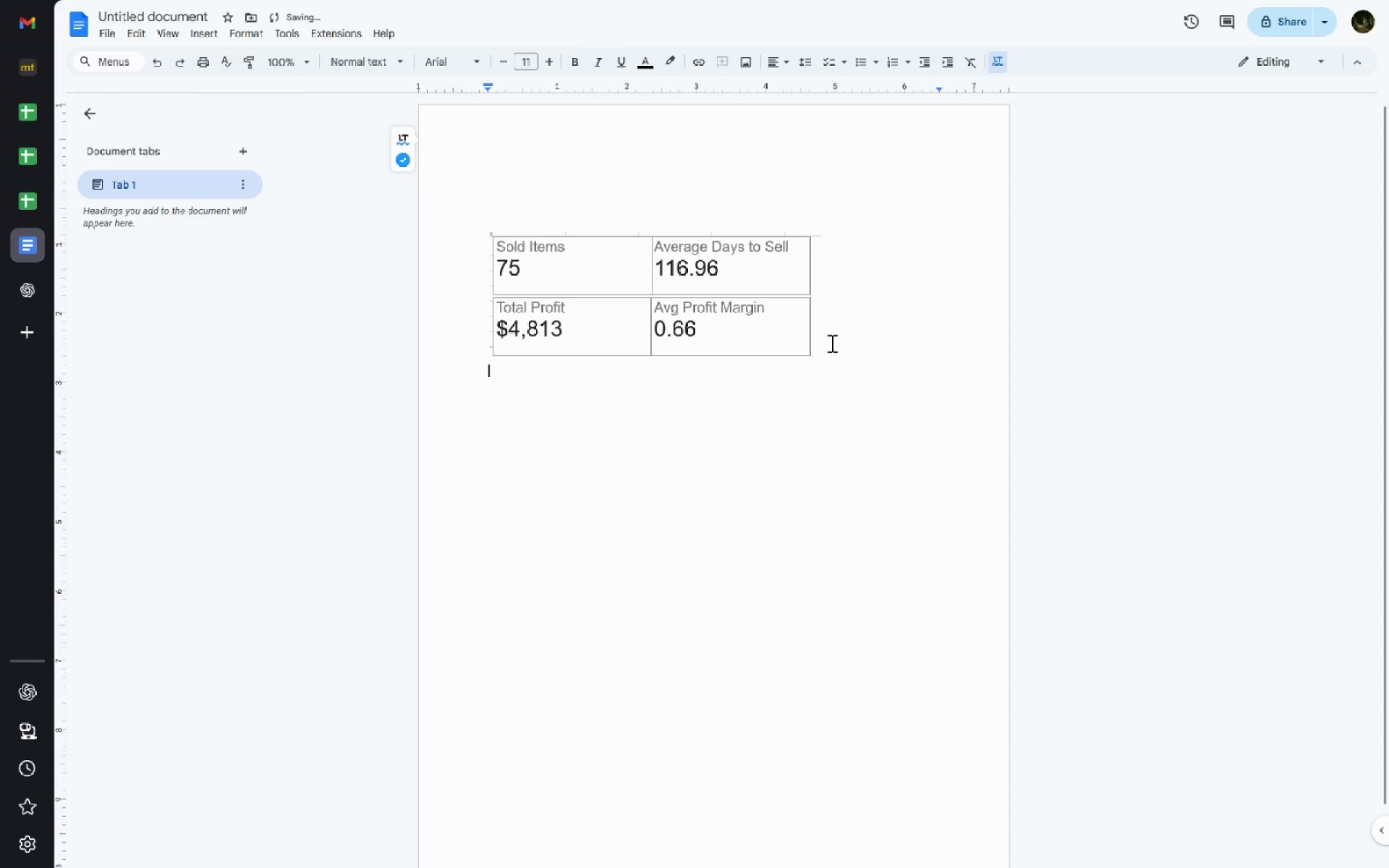 
key(Control+V)
 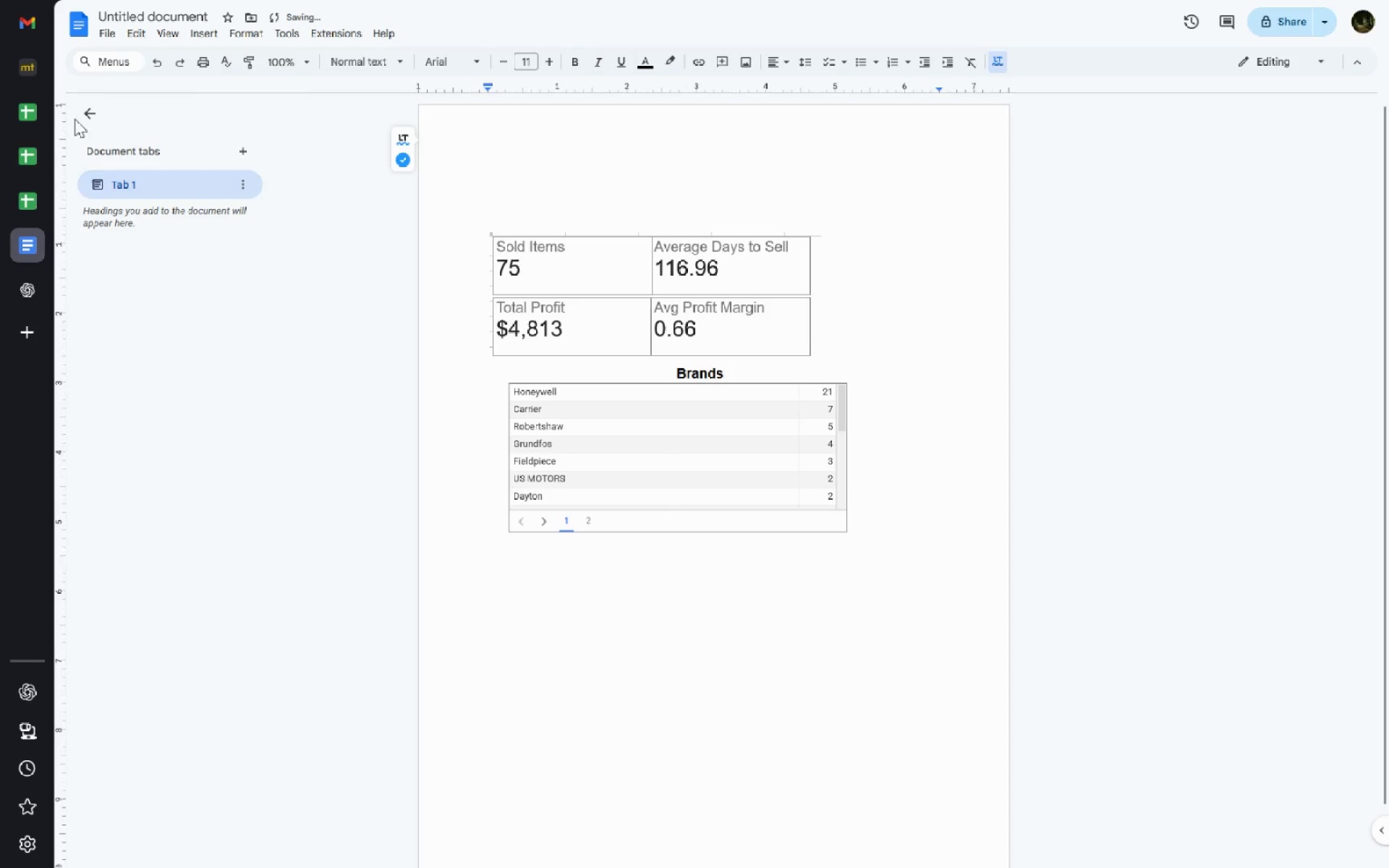 
left_click([33, 112])
 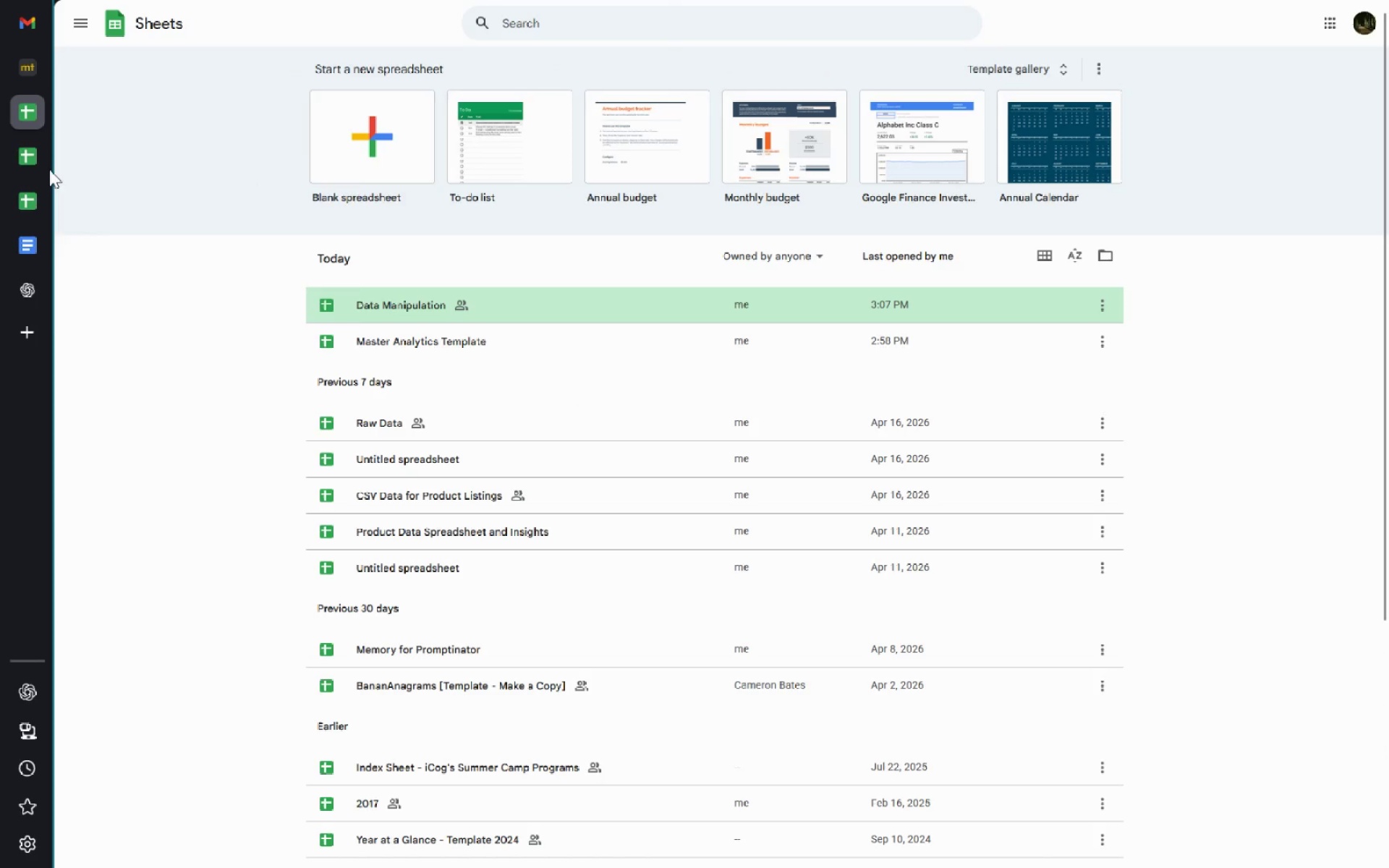 
left_click([22, 163])
 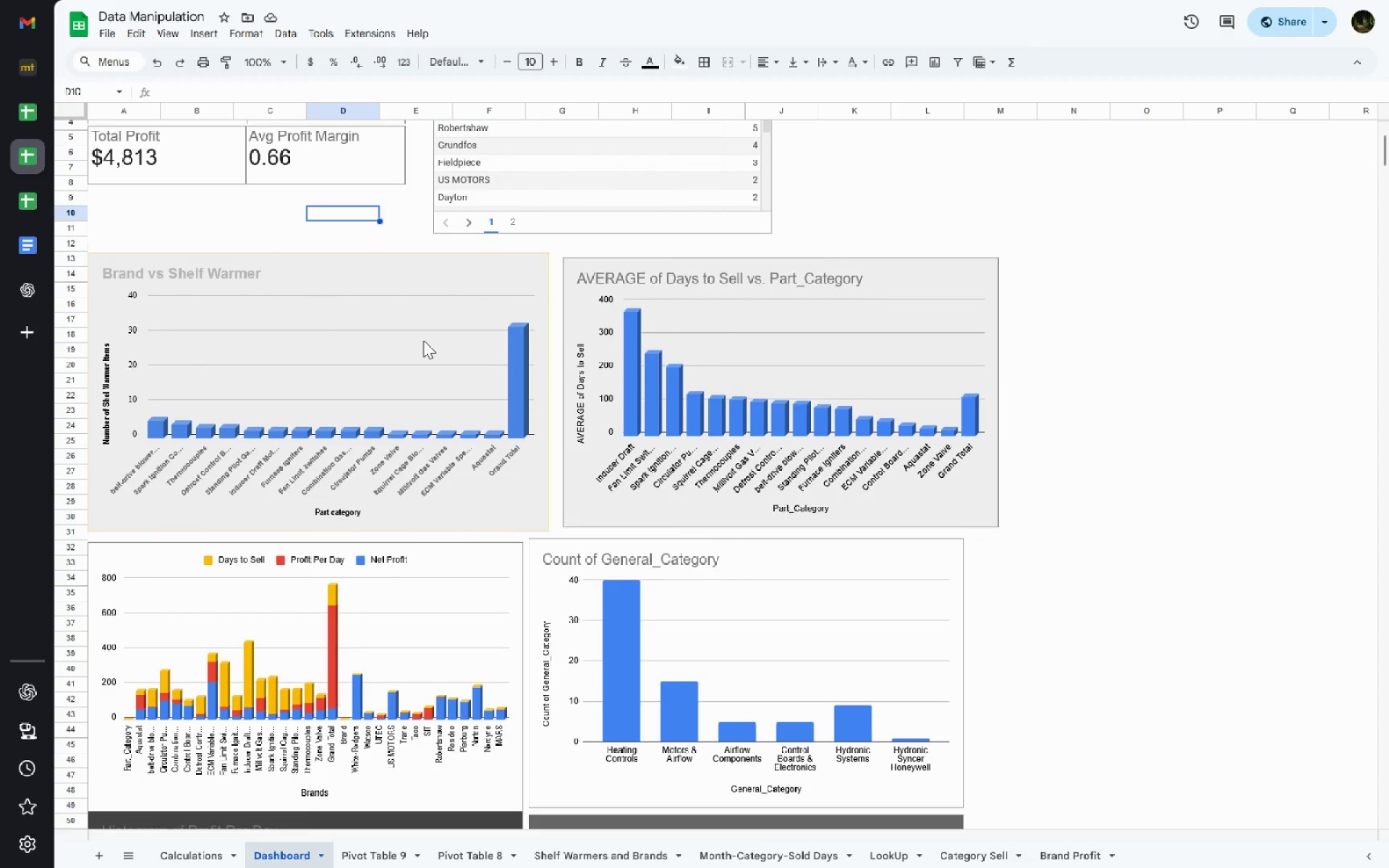 
key(Meta+Shift+S)
 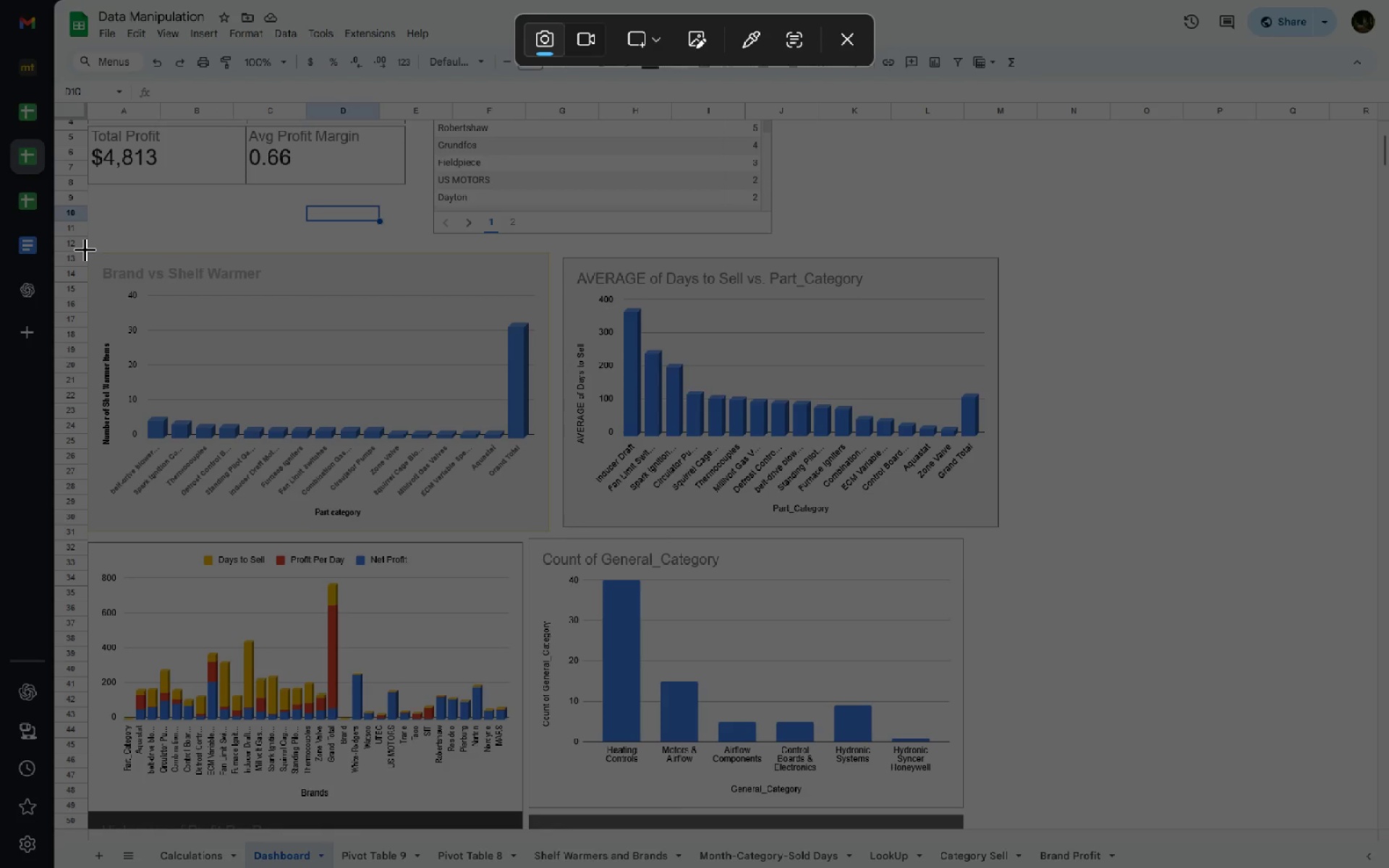 
key(Meta+MetaLeft)
 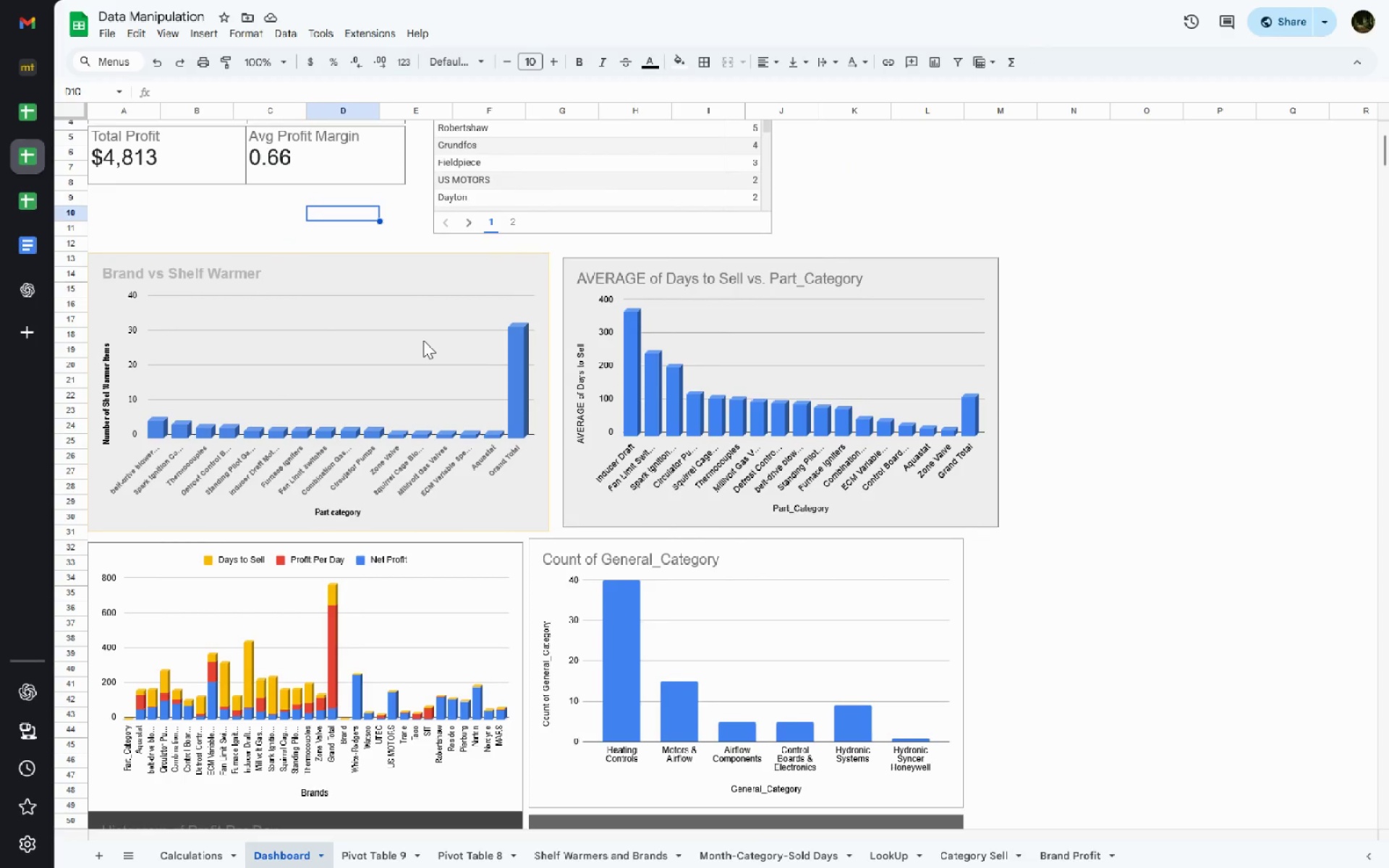 
key(Meta+Shift+ShiftLeft)
 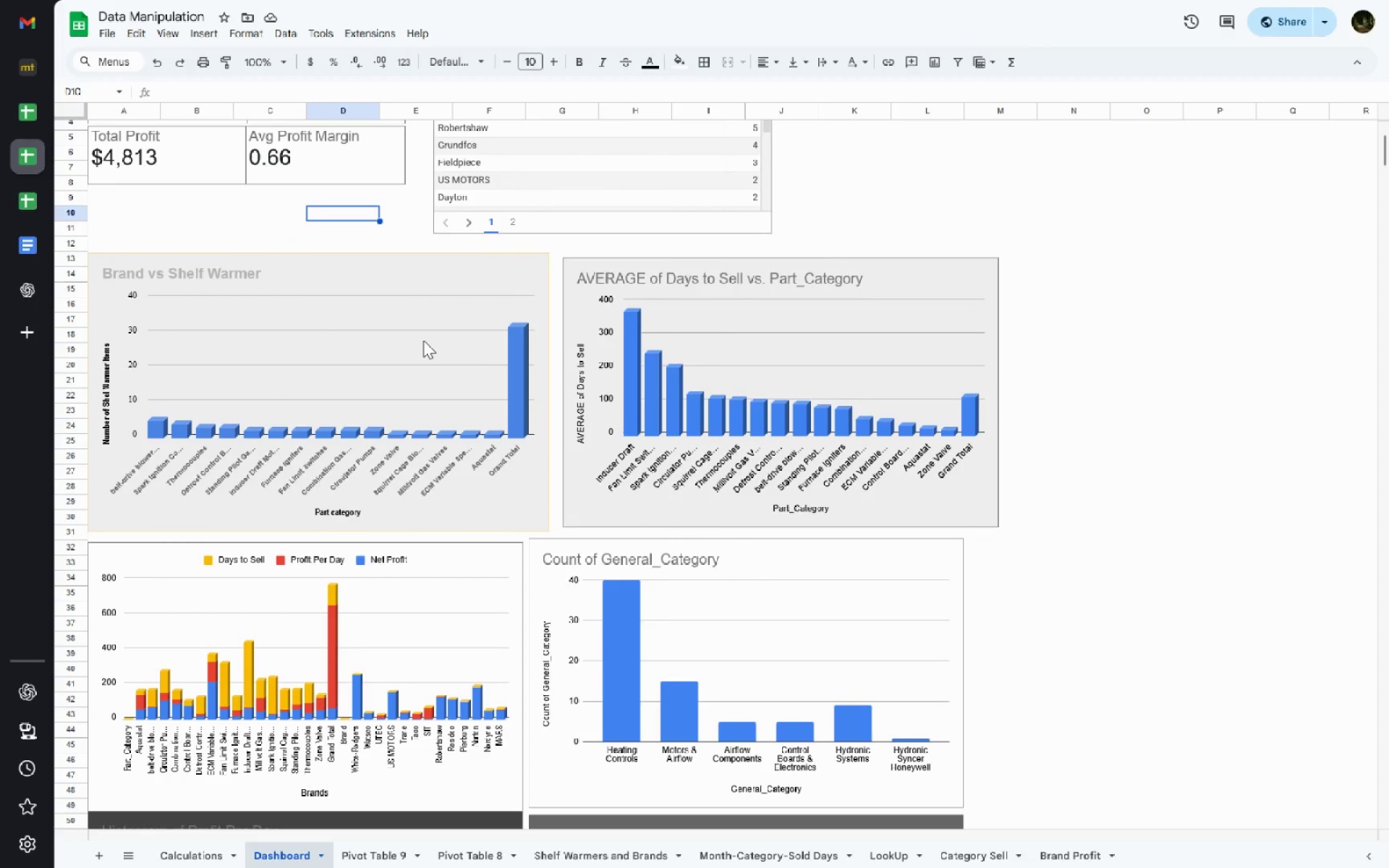 
left_click([859, 38])
 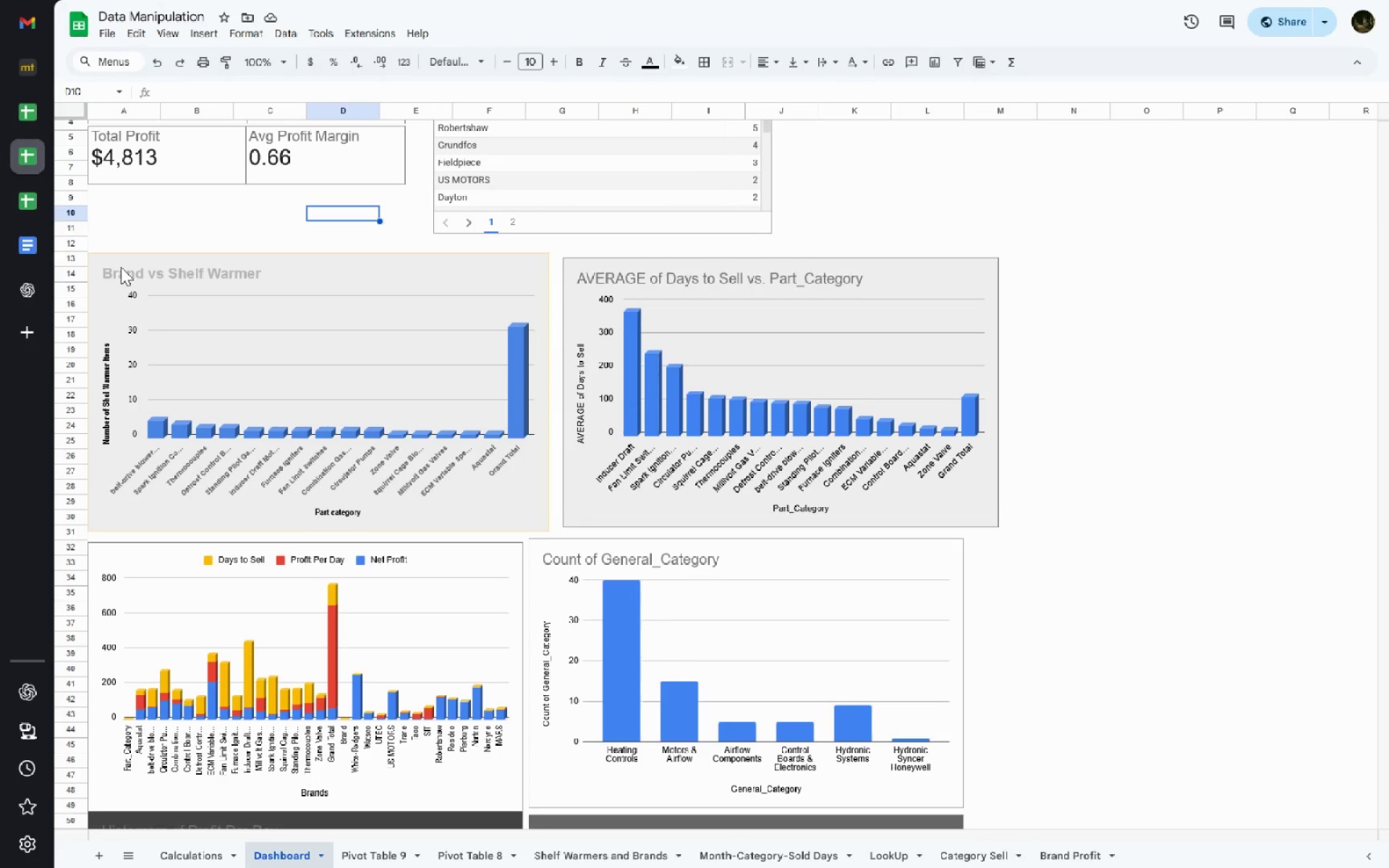 
double_click([121, 267])
 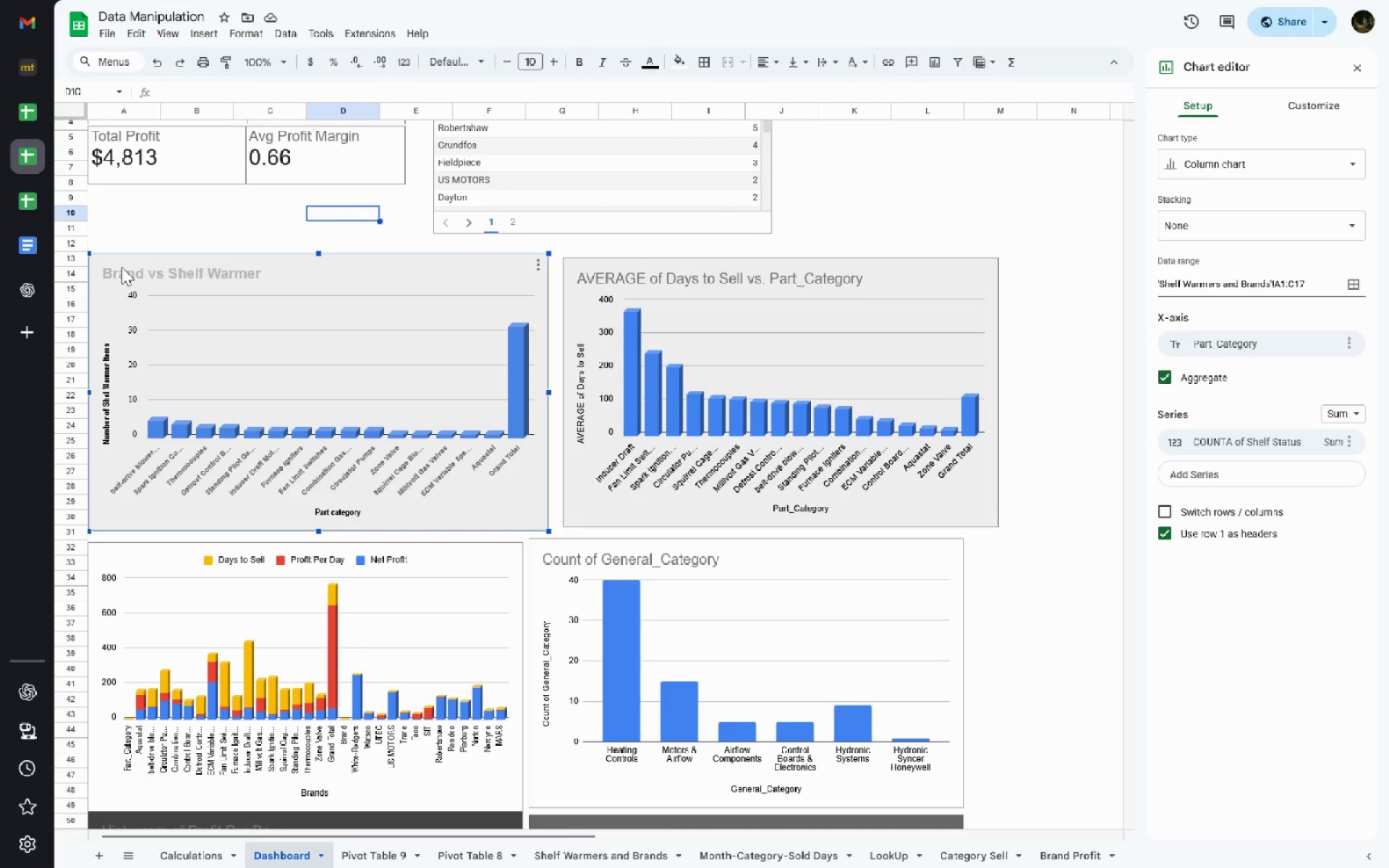 
double_click([122, 267])
 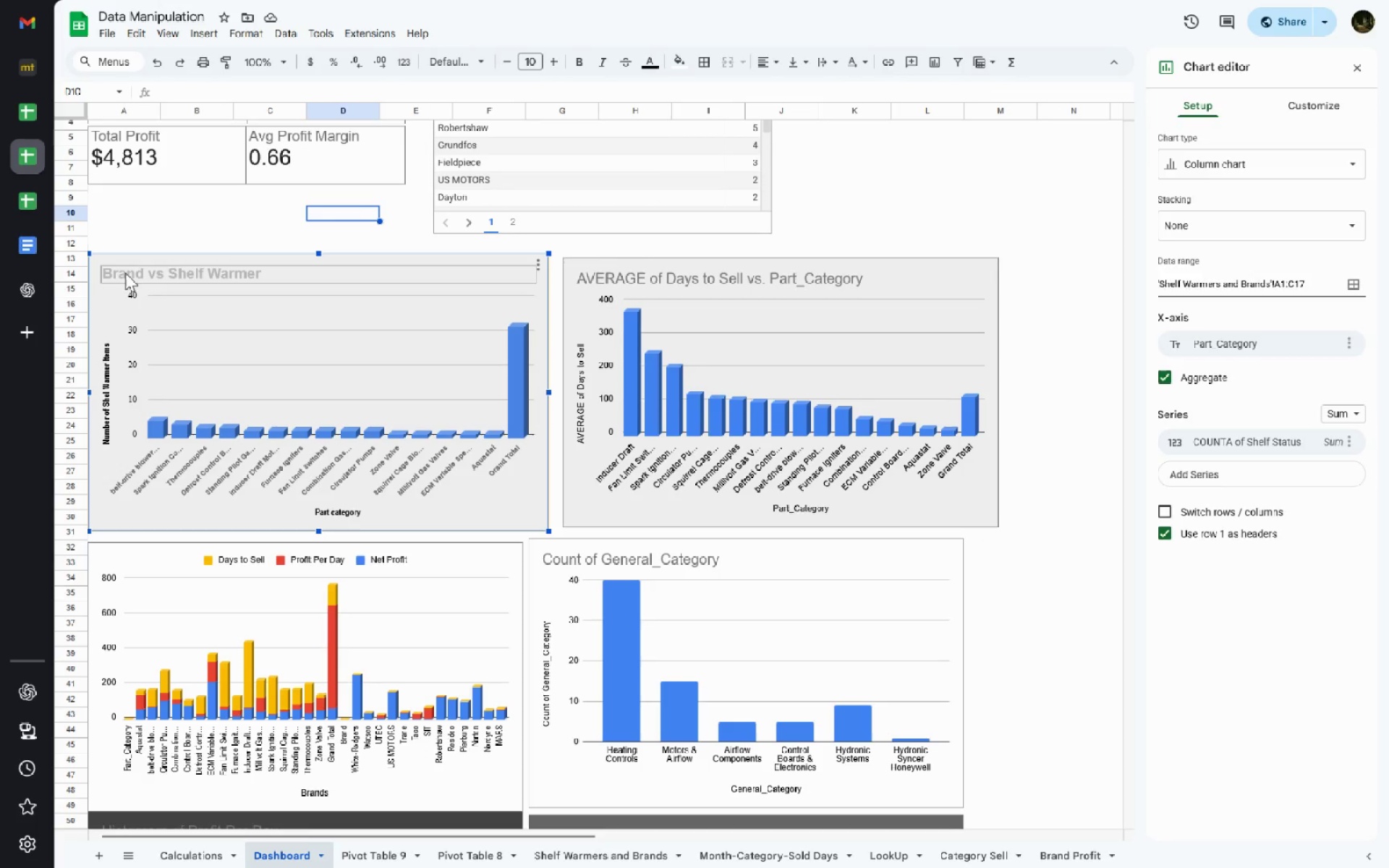 
double_click([125, 273])
 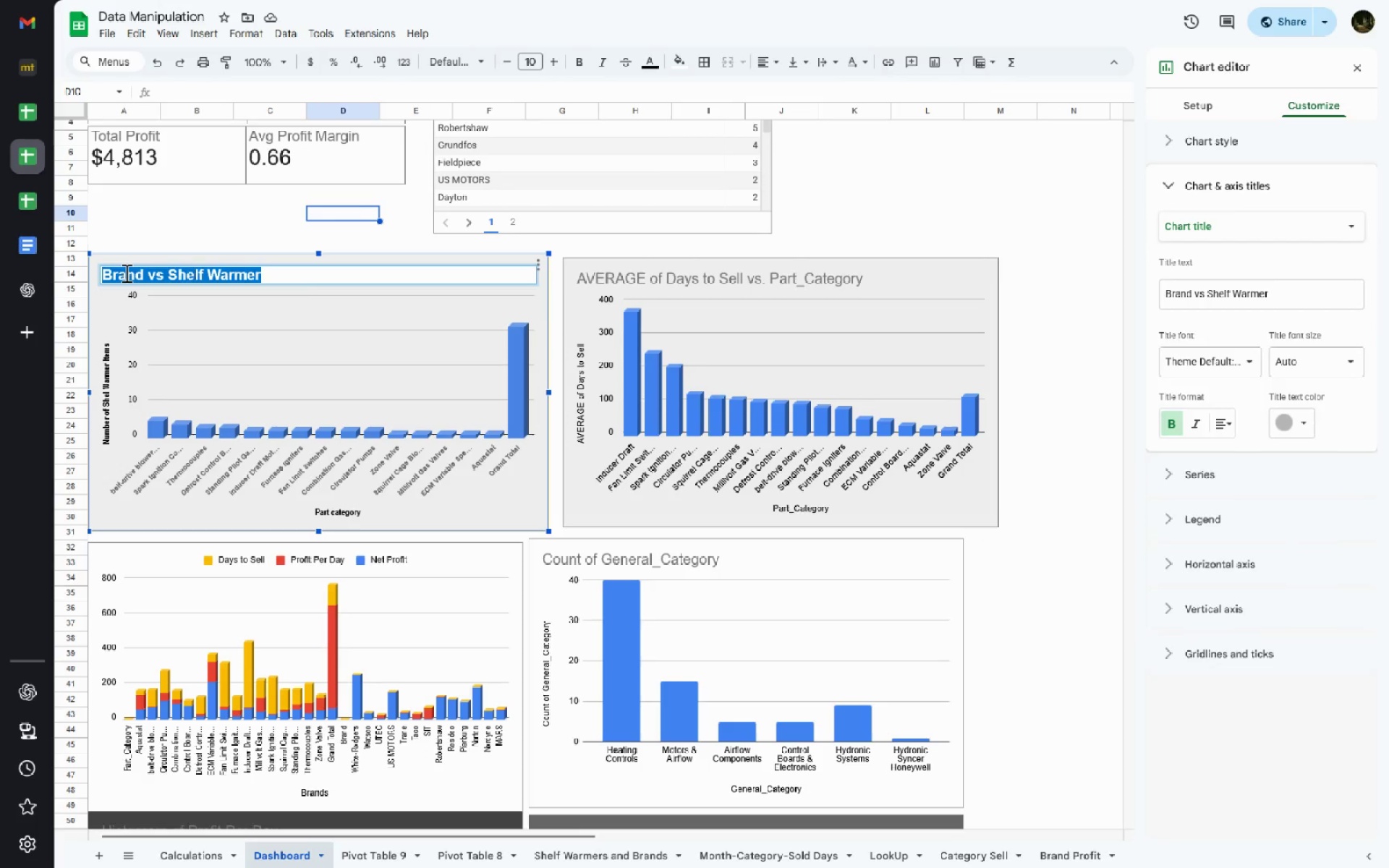 
triple_click([125, 273])
 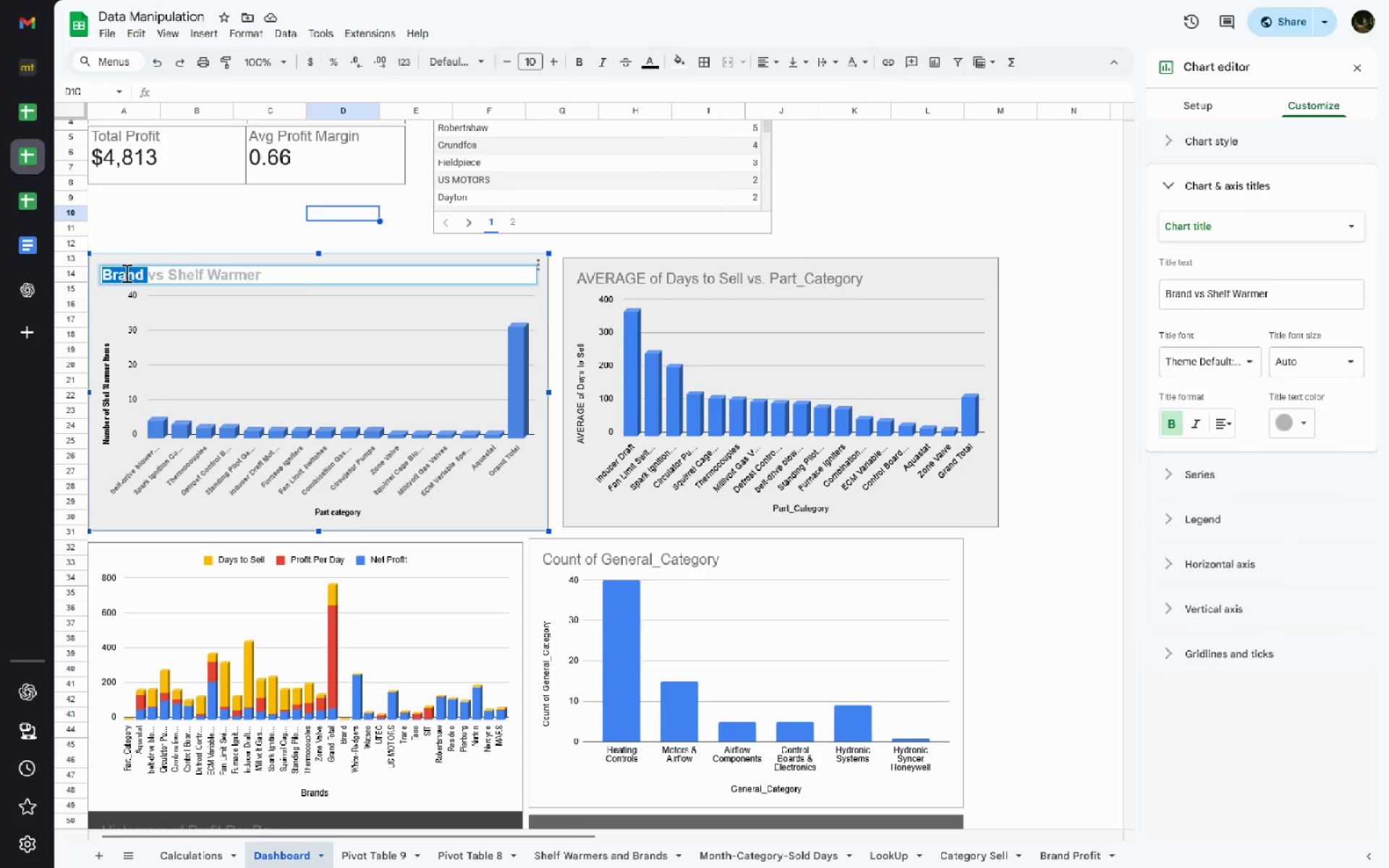 
triple_click([125, 273])
 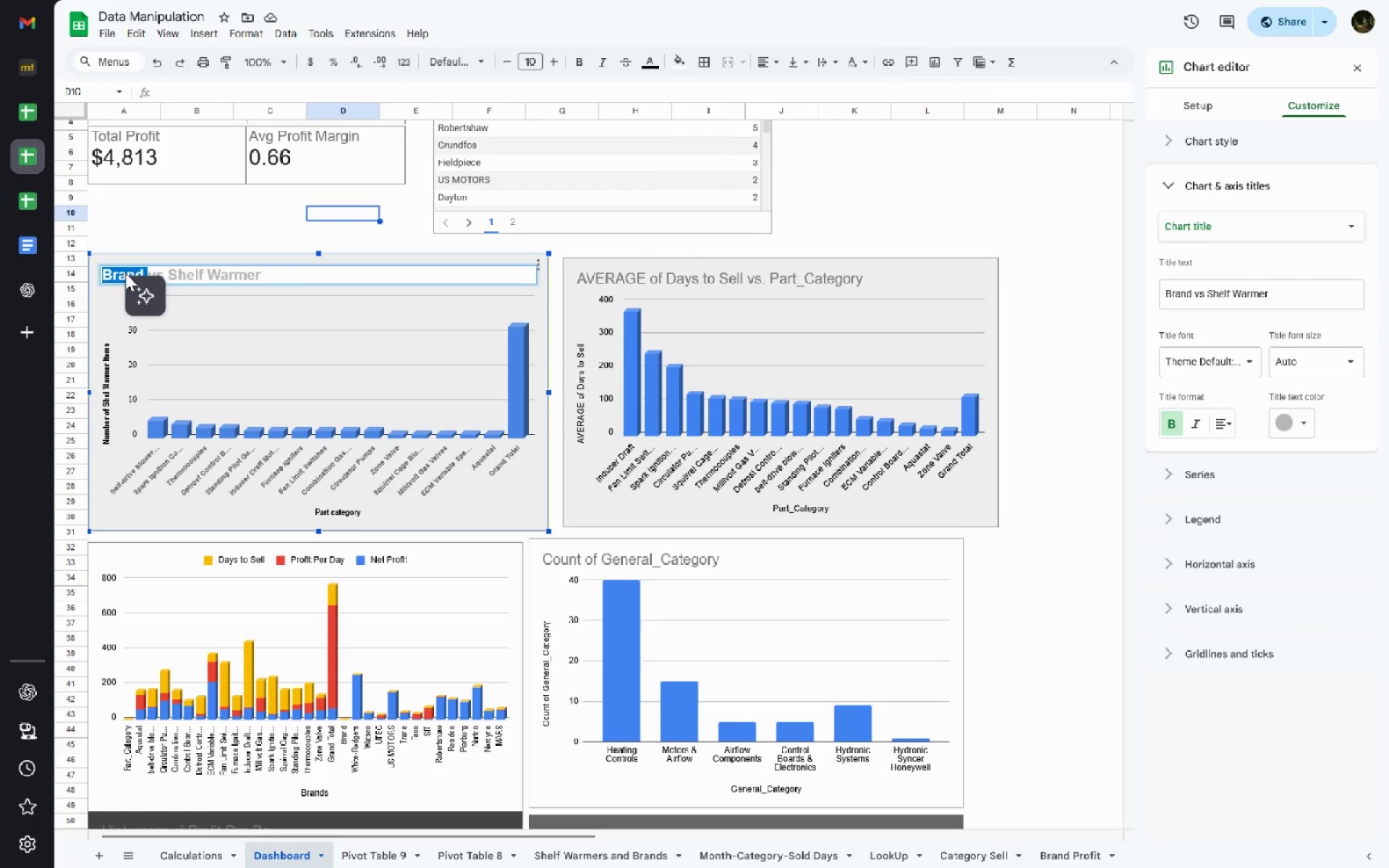 
key(Backspace)
type(Part Cae)
key(Backspace)
type(tegory )
 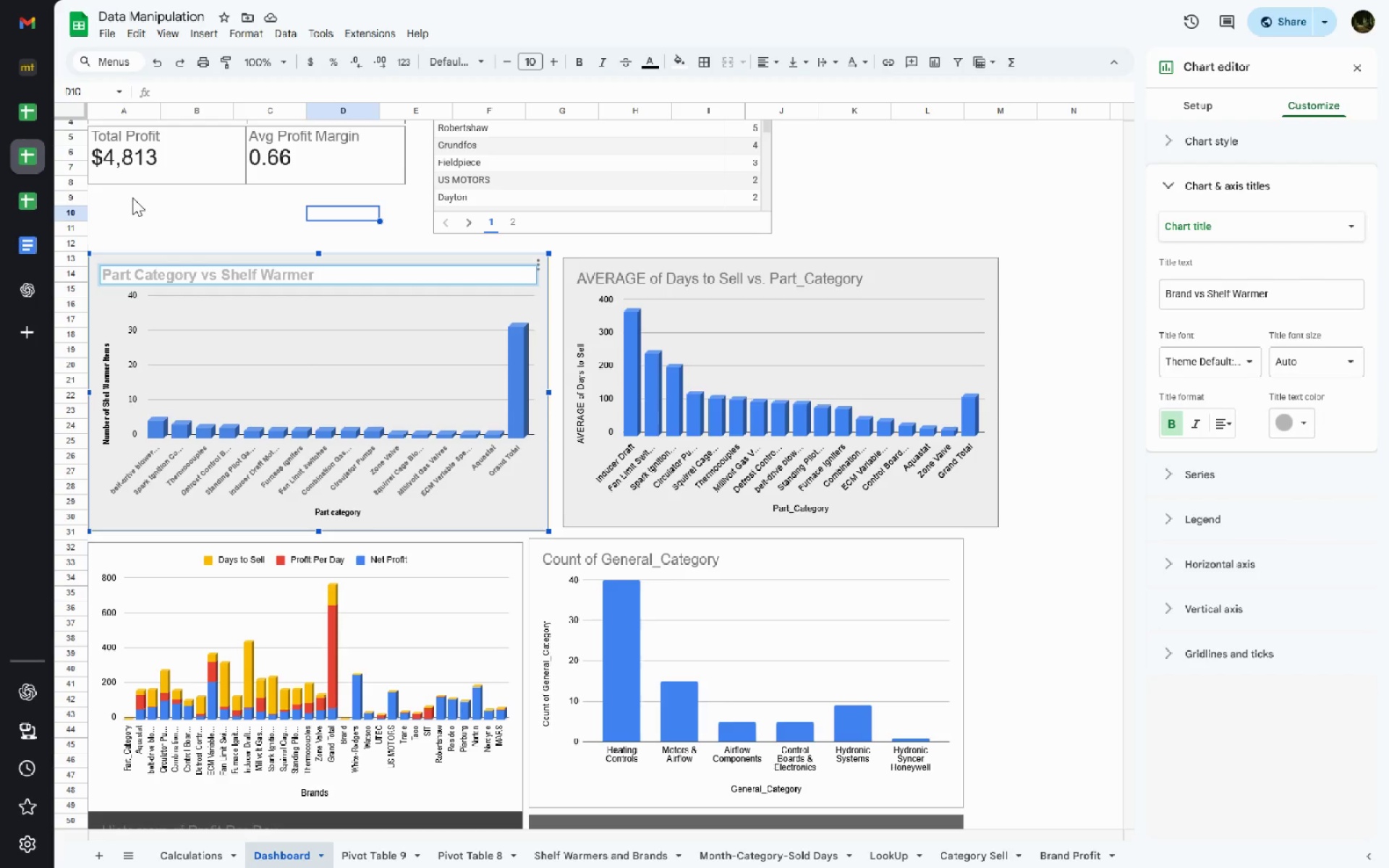 
left_click([143, 201])
 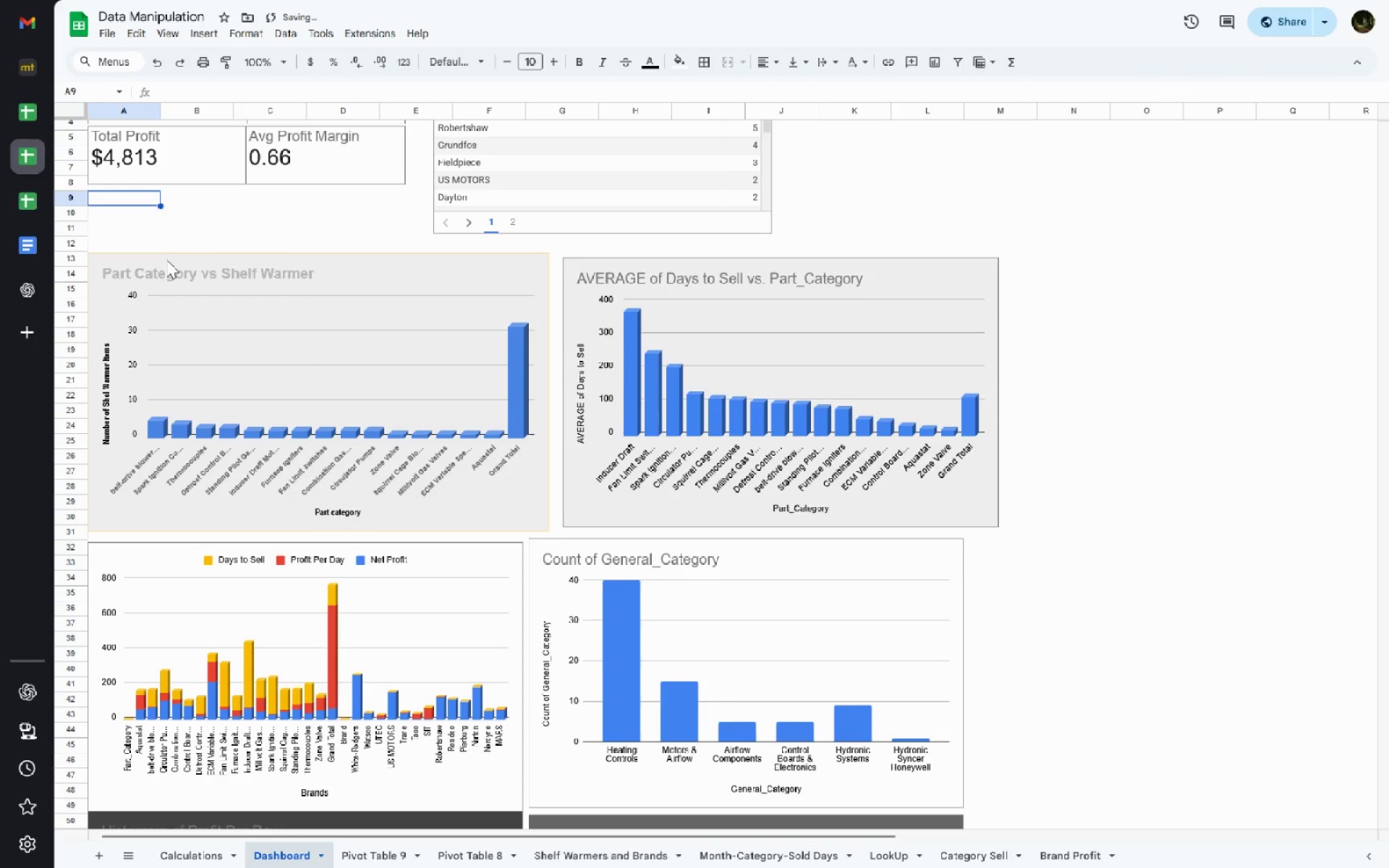 
key(Meta+MetaLeft)
 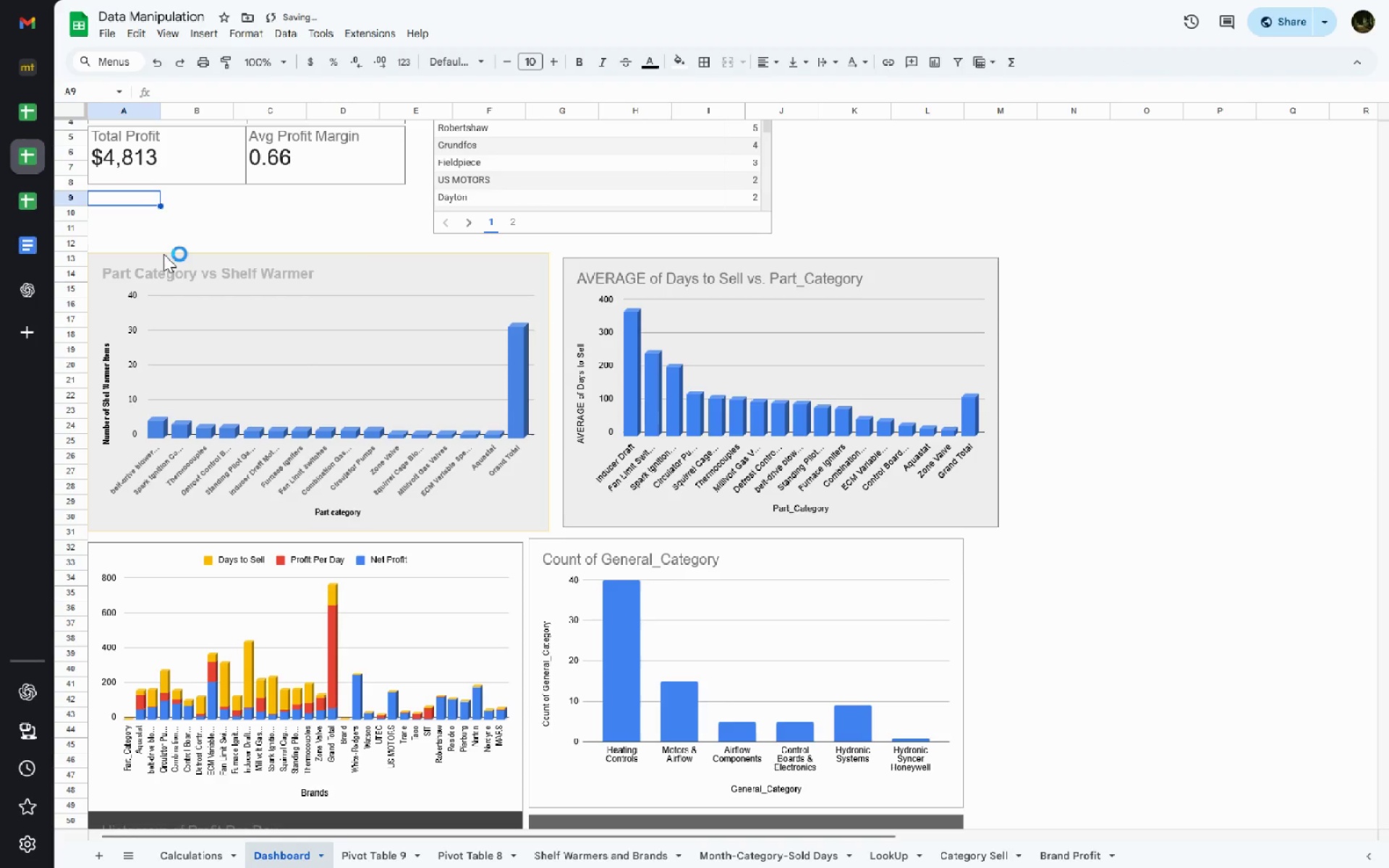 
key(Meta+Shift+ShiftLeft)
 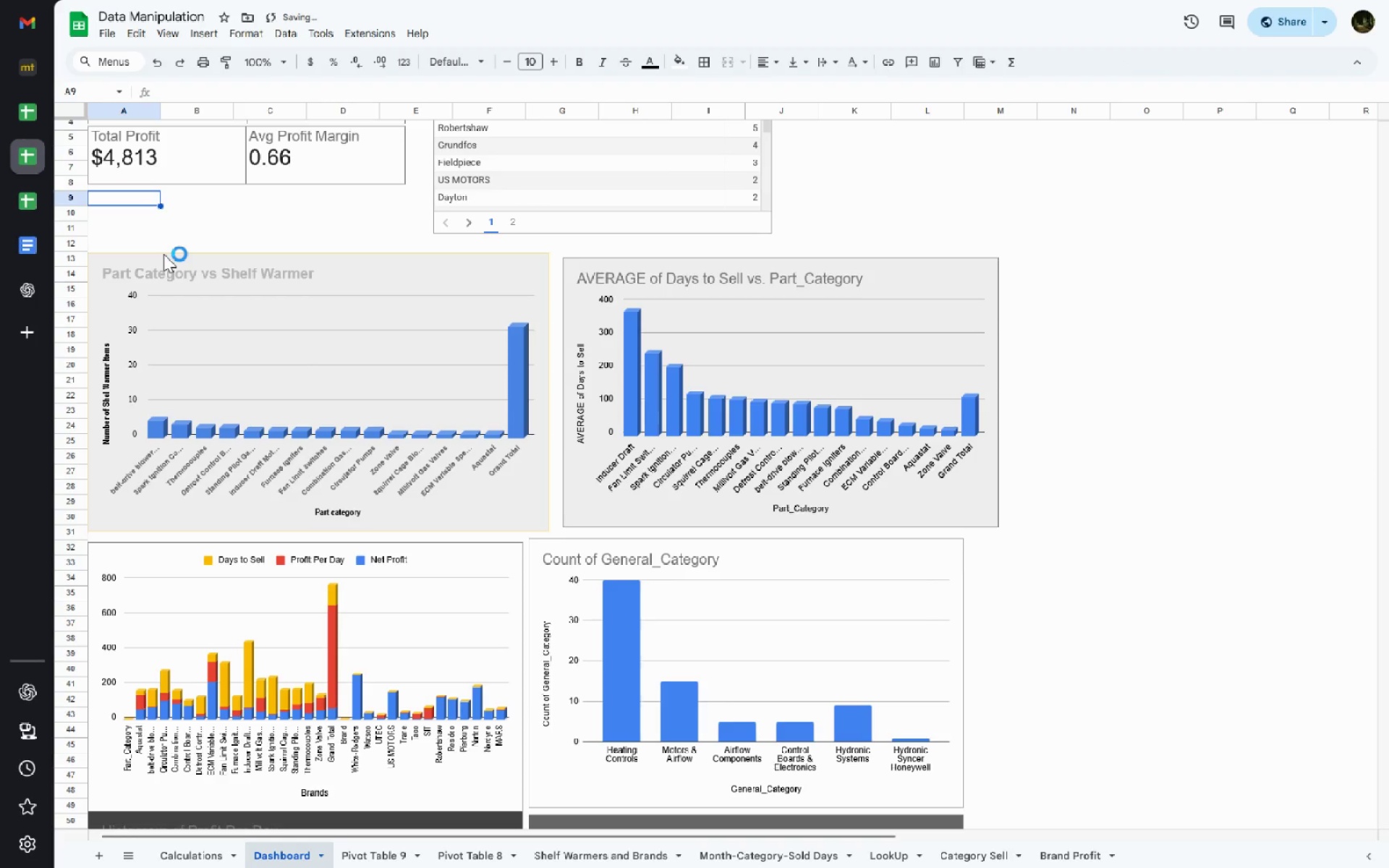 
left_click_drag(start_coordinate=[88, 252], to_coordinate=[551, 536])
 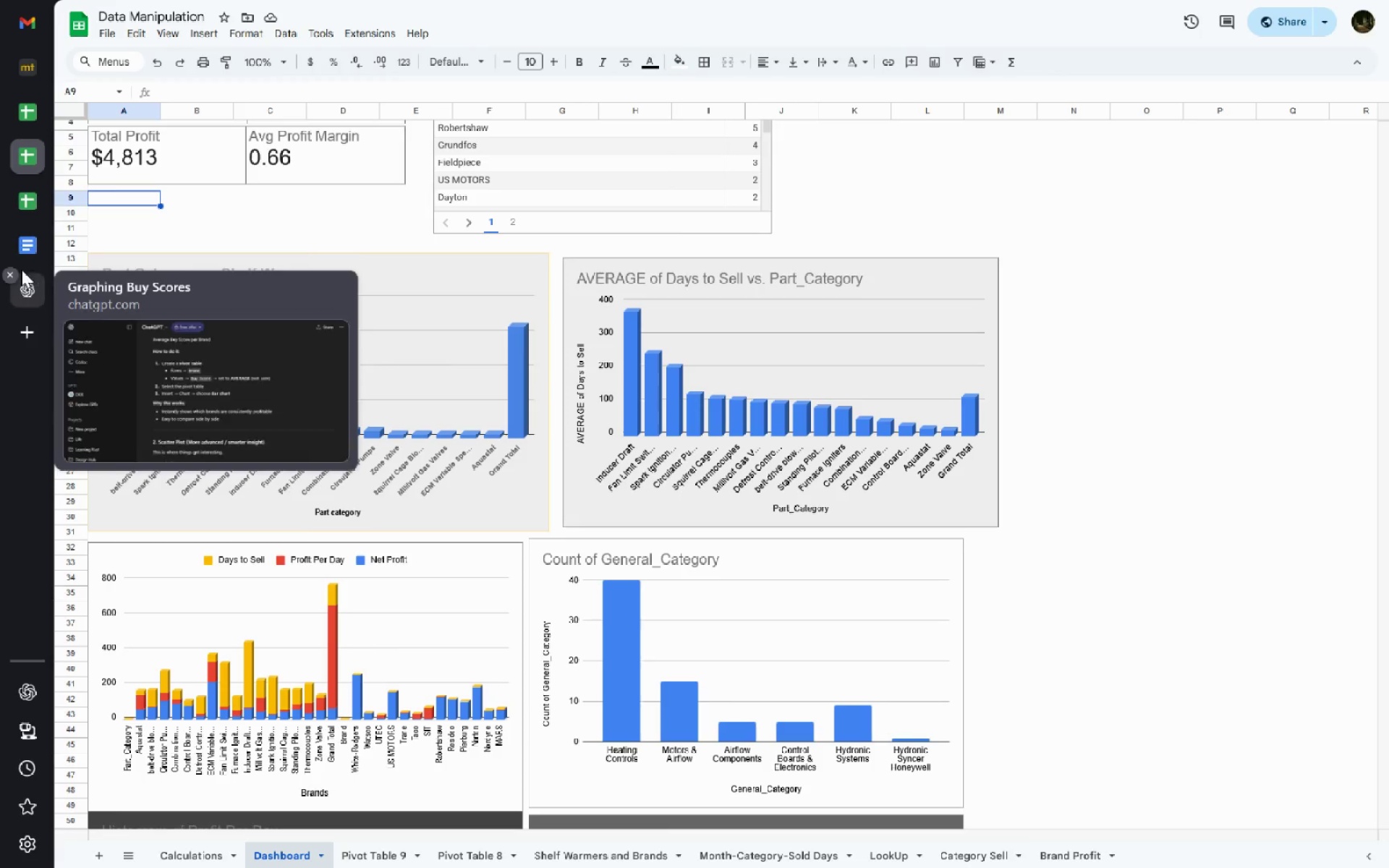 
left_click([25, 258])
 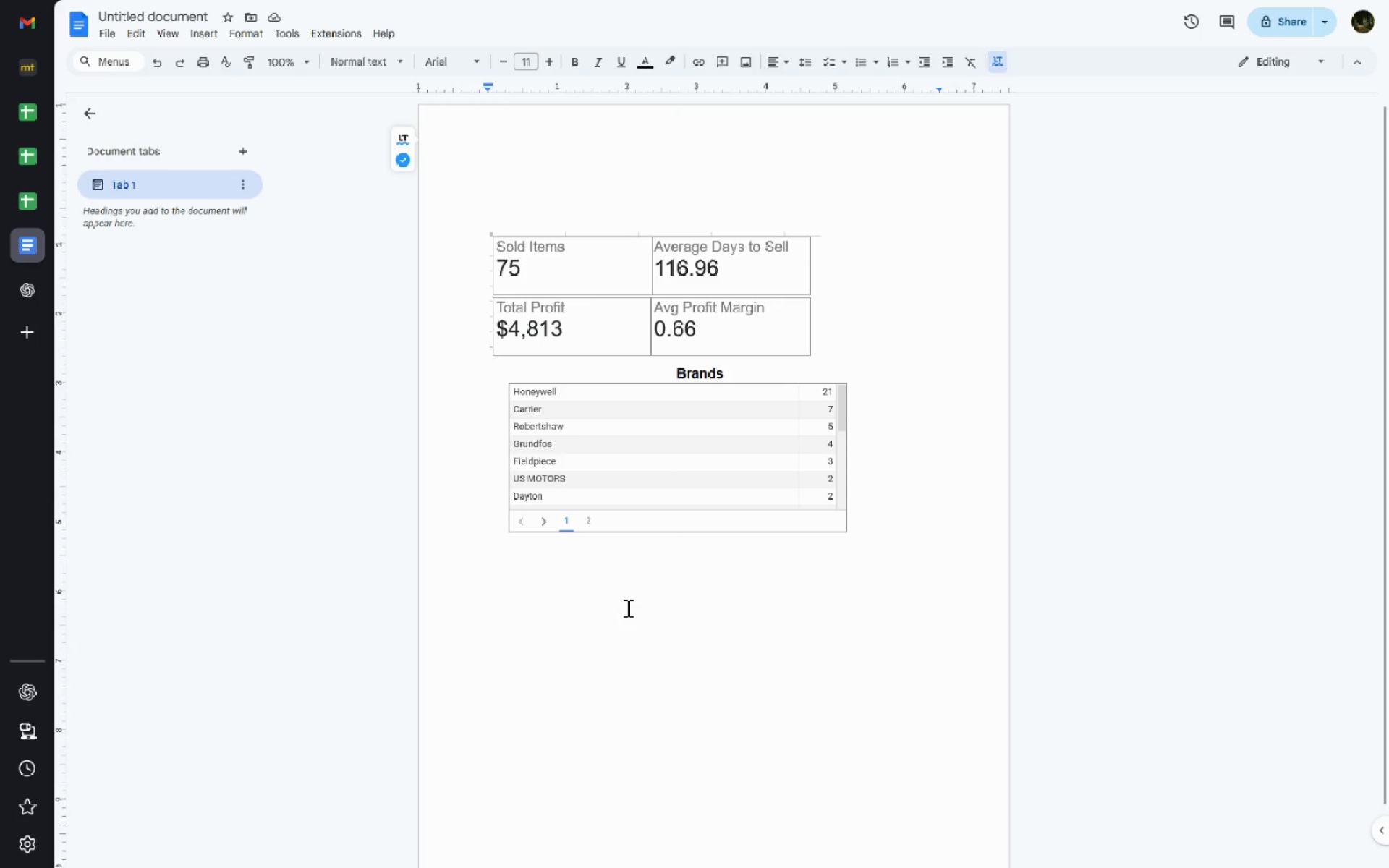 
left_click([626, 608])
 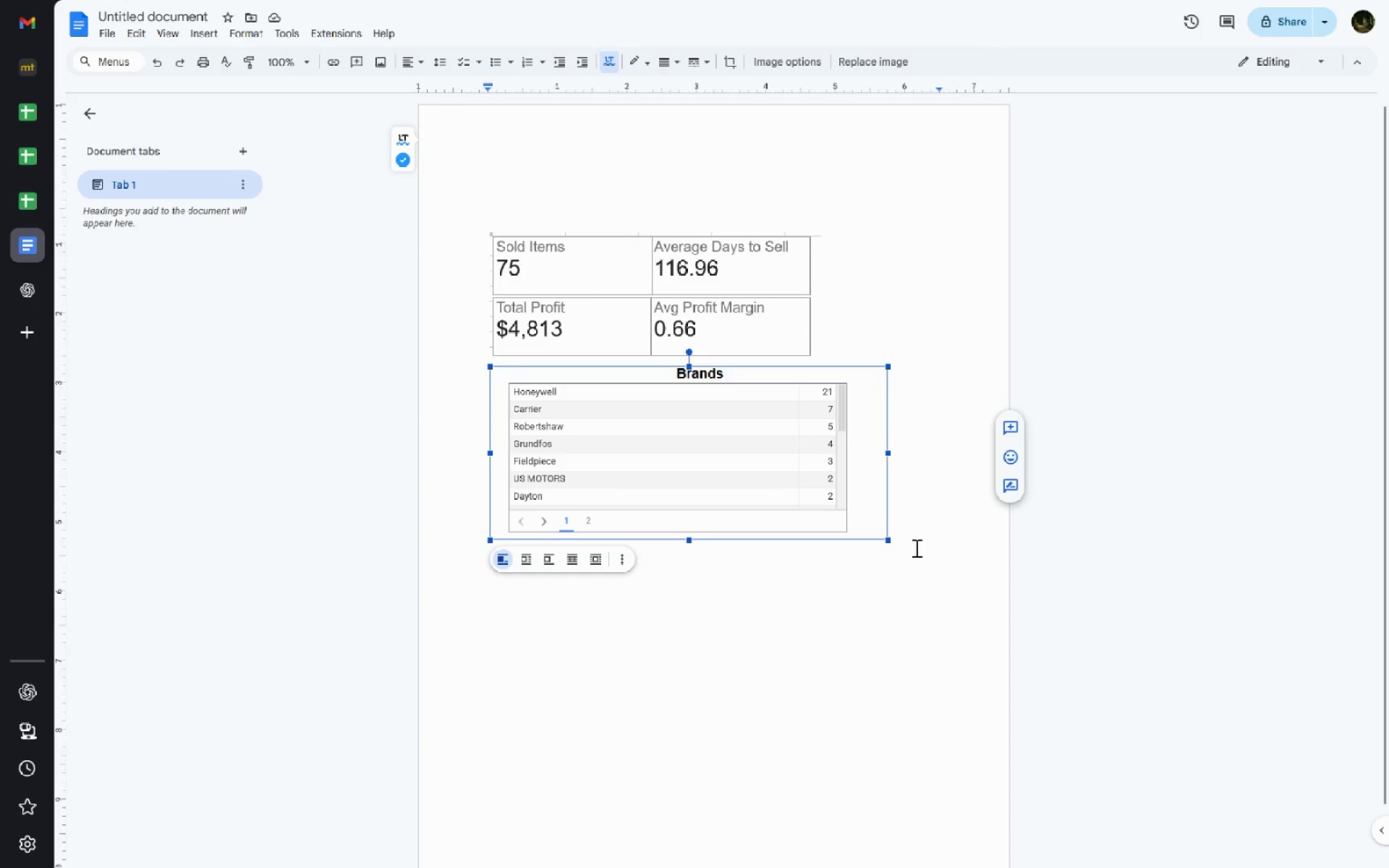 
left_click([915, 548])
 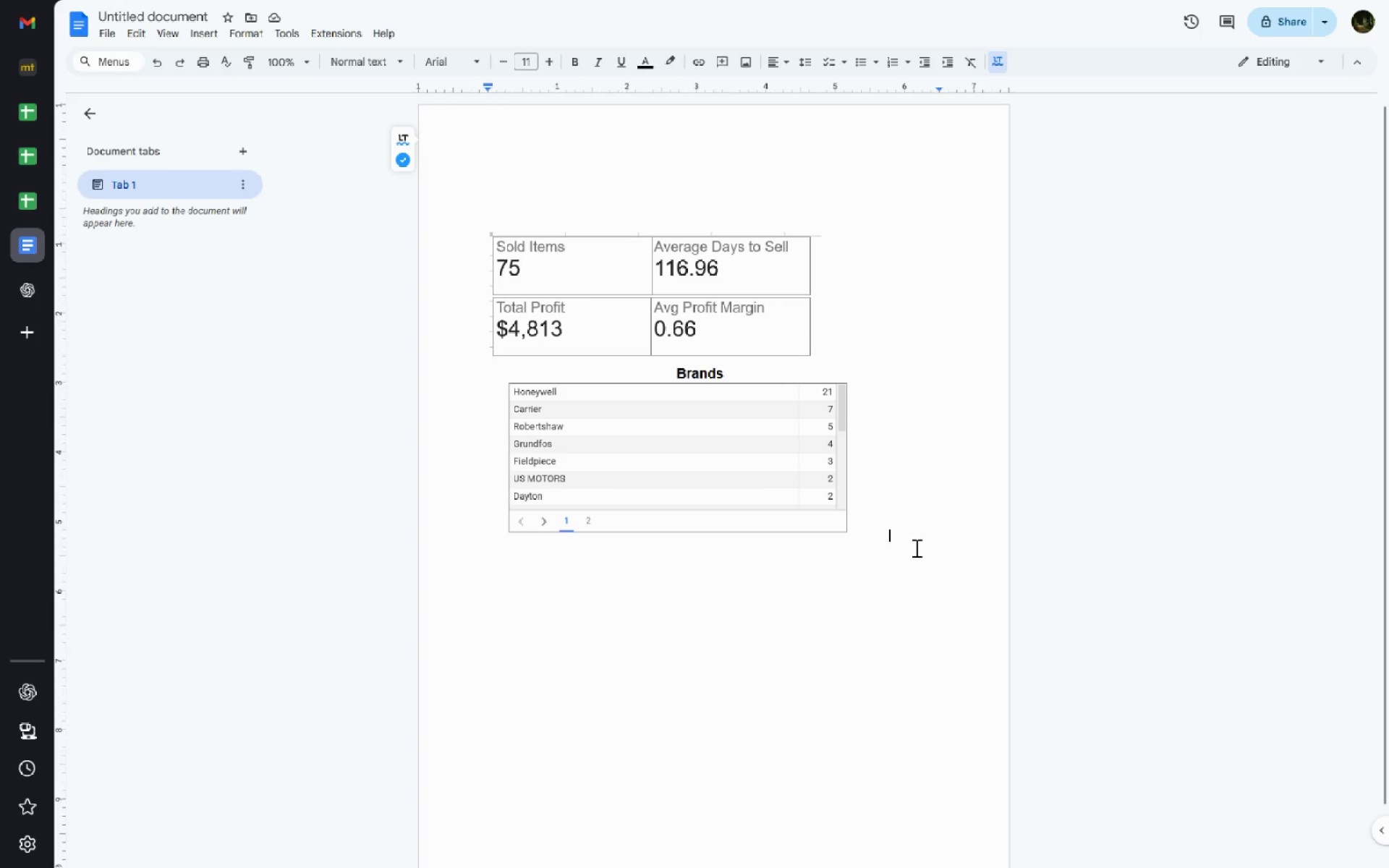 
key(Enter)
 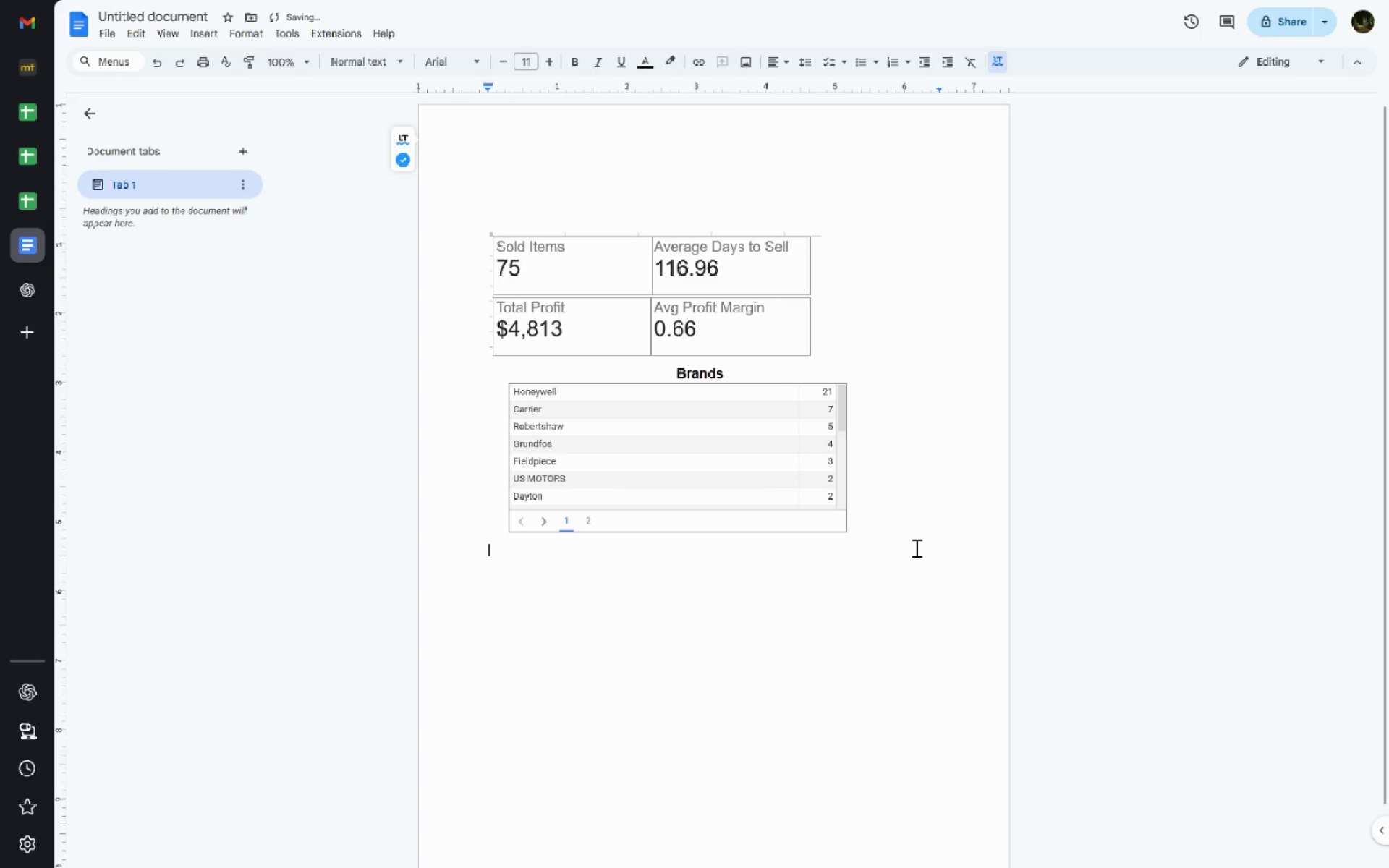 
key(Enter)
 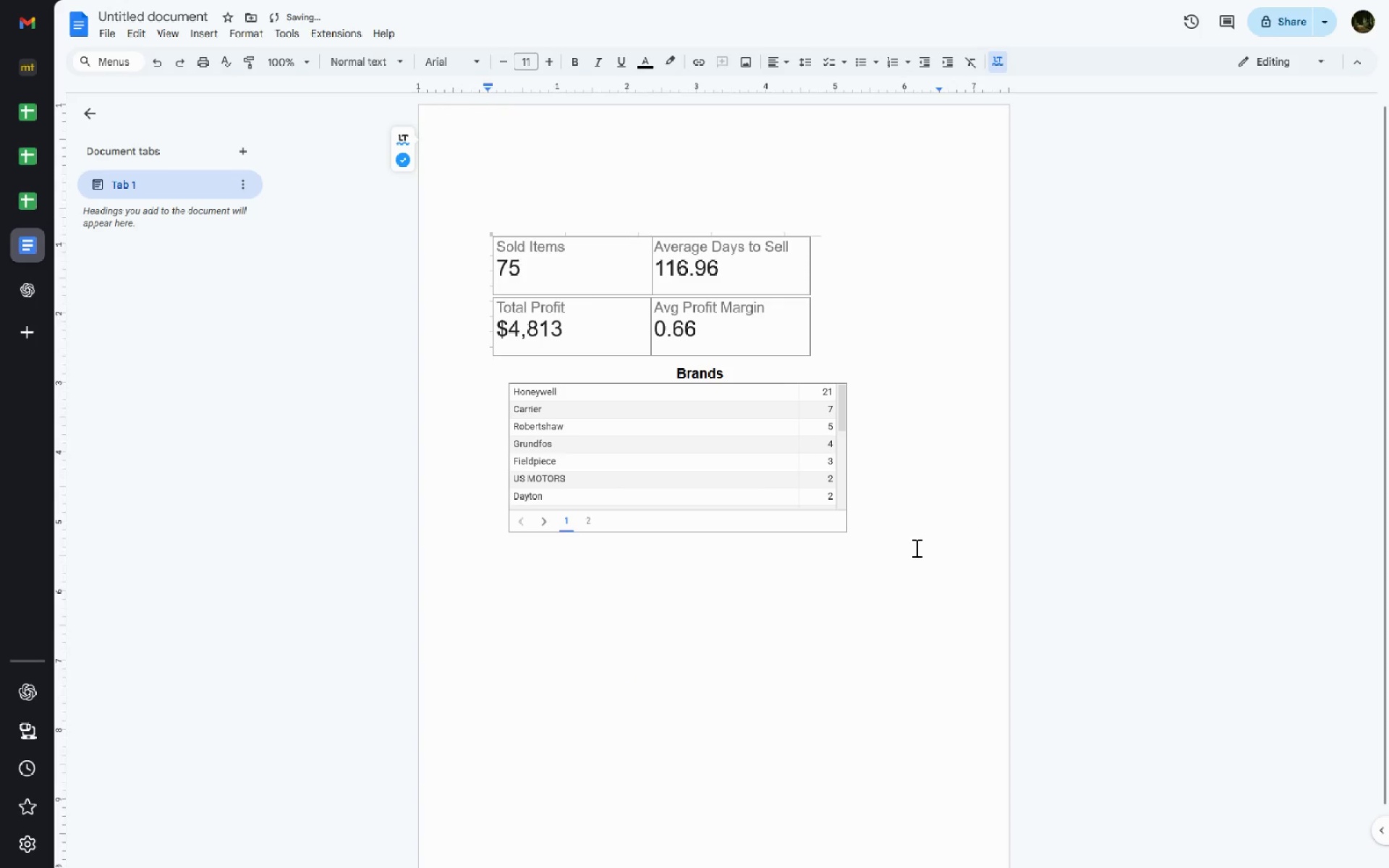 
key(Control+V)
 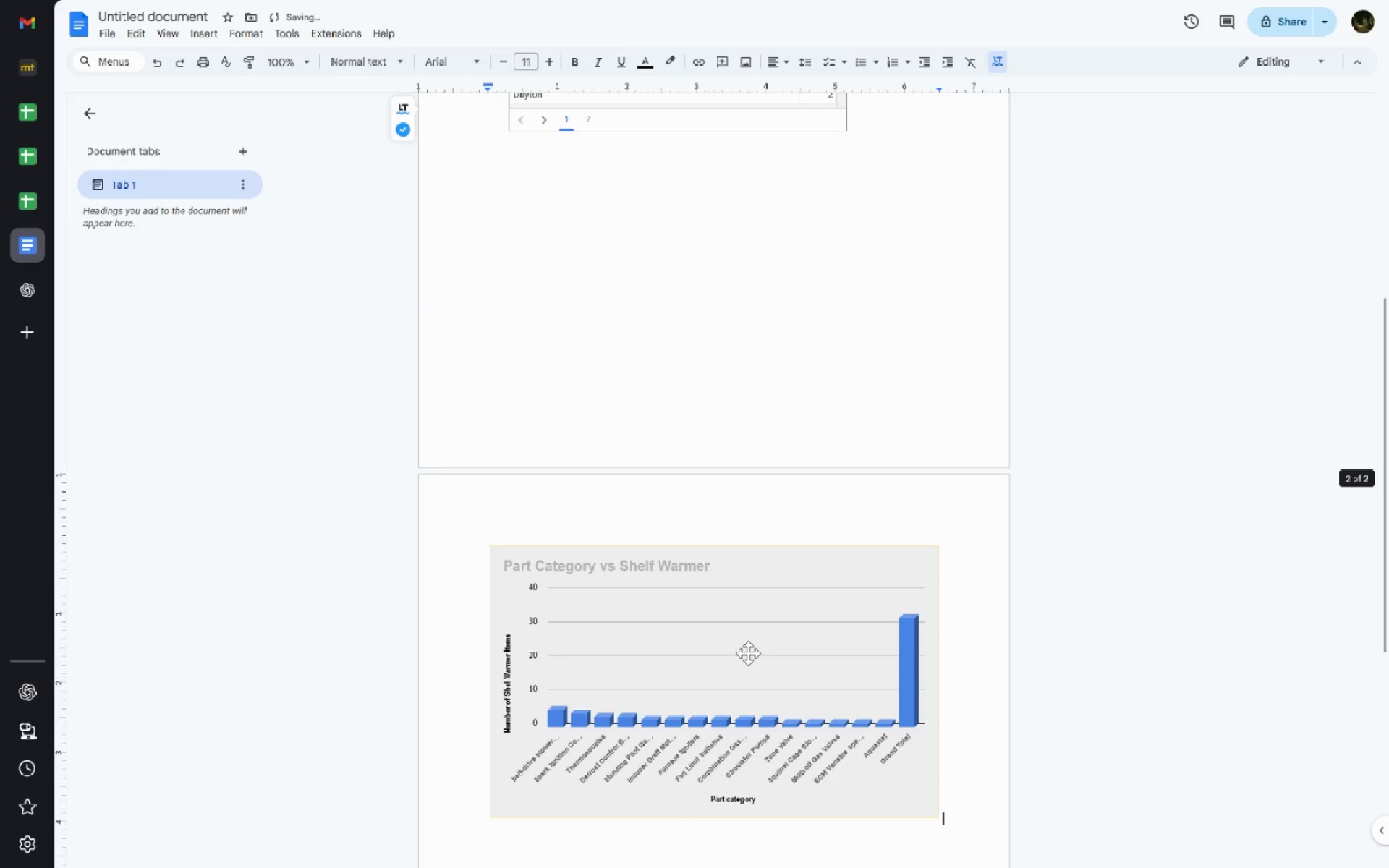 
left_click_drag(start_coordinate=[712, 665], to_coordinate=[671, 271])
 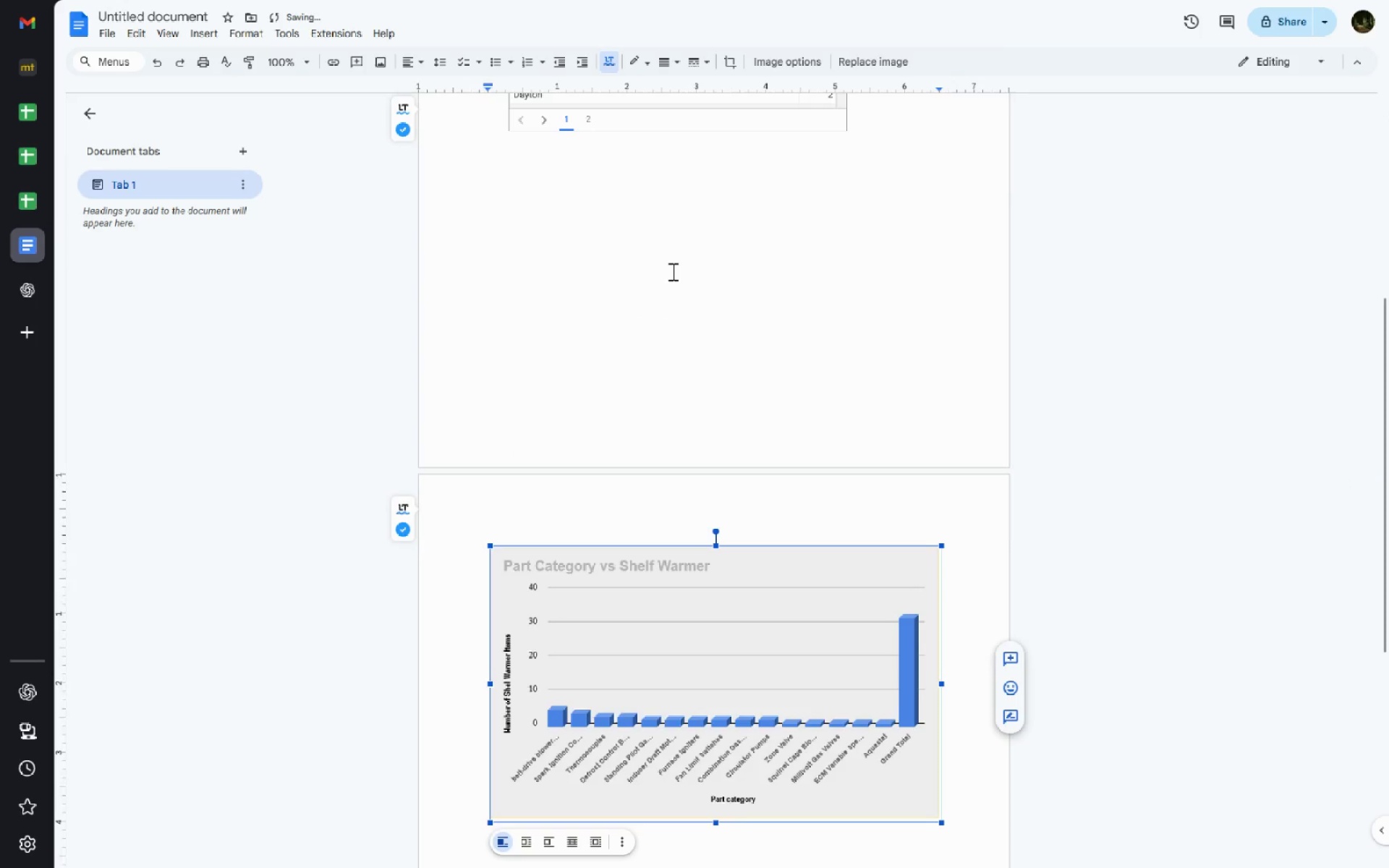 
left_click([671, 271])
 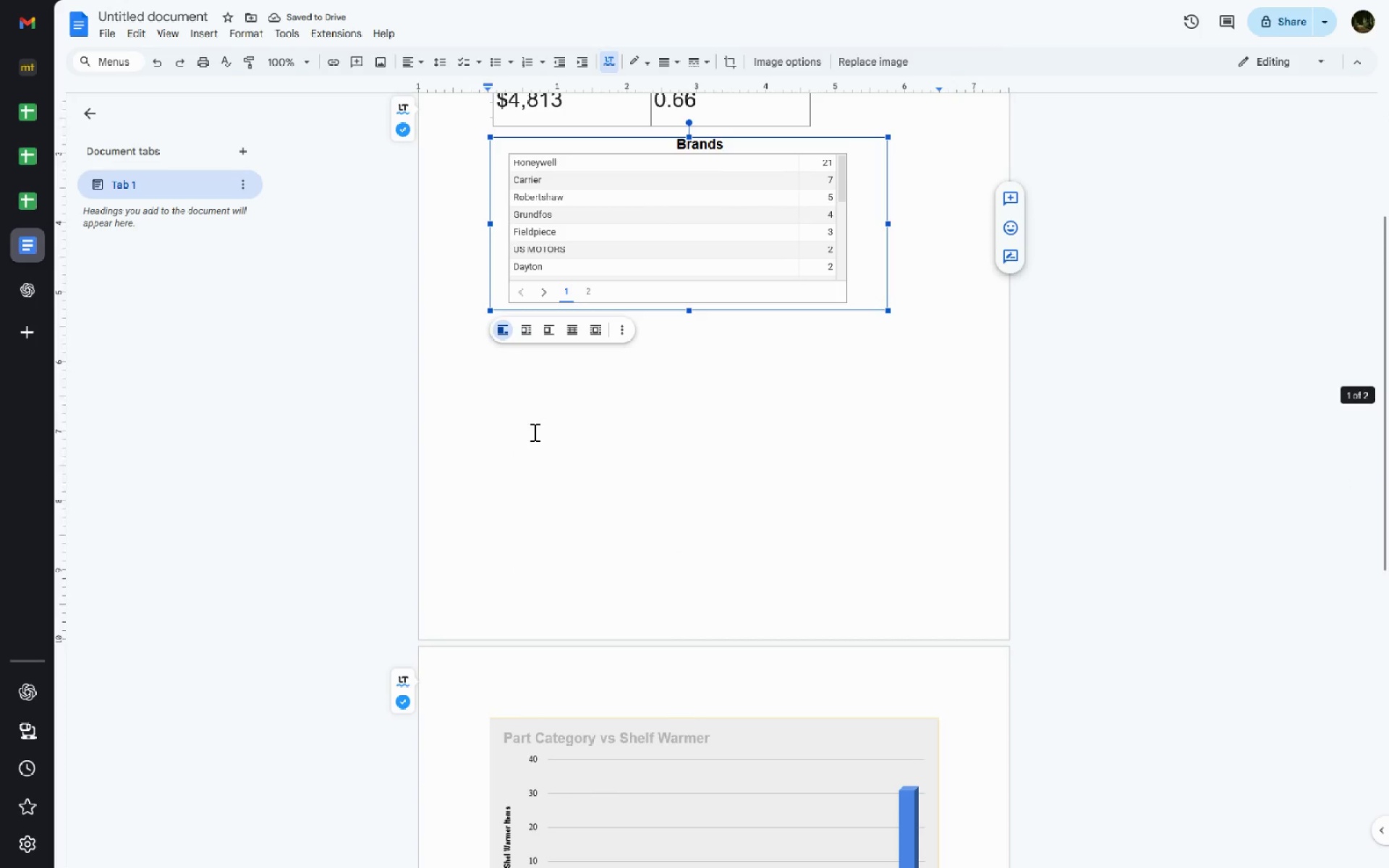 
left_click([533, 432])
 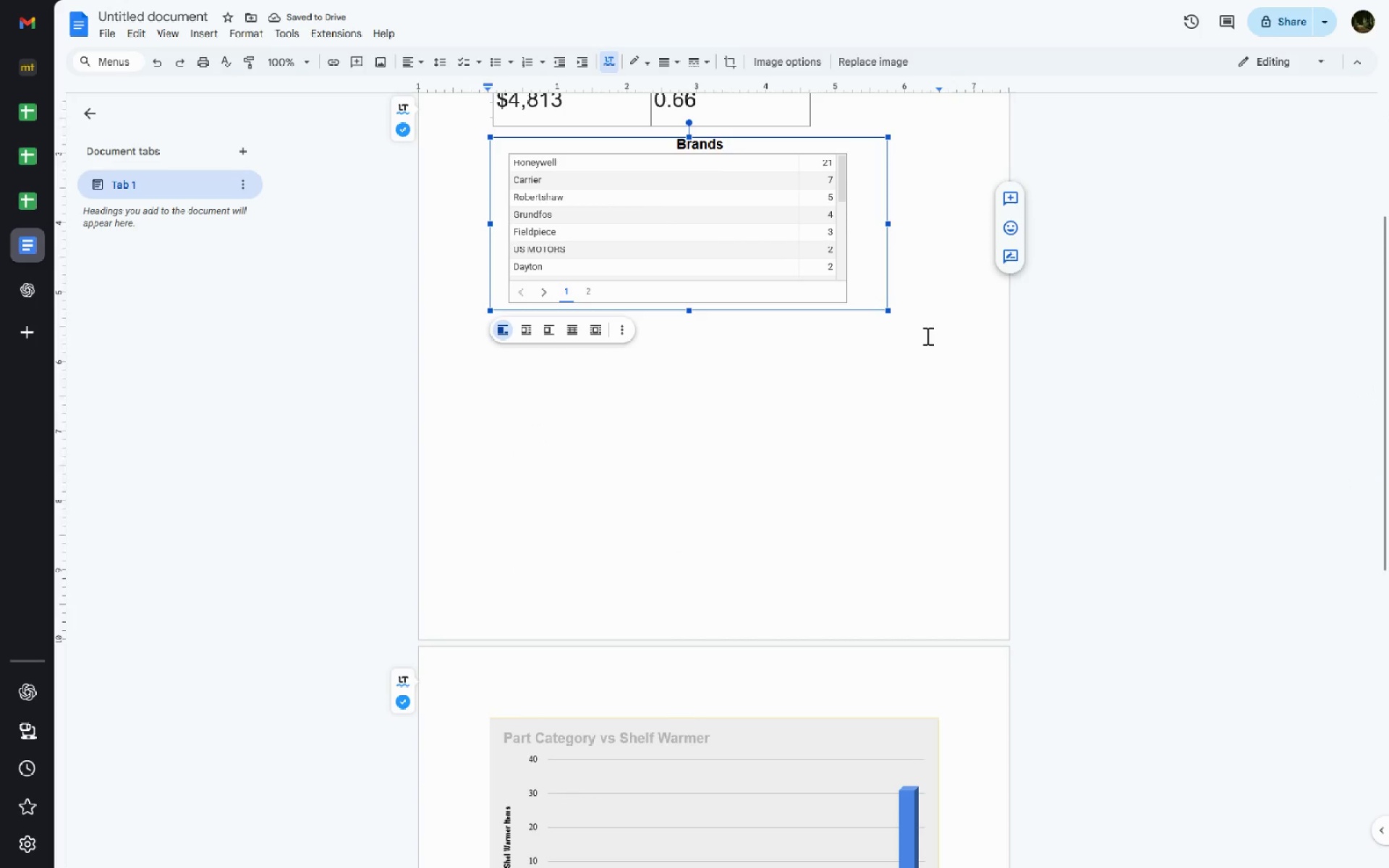 
left_click([926, 332])
 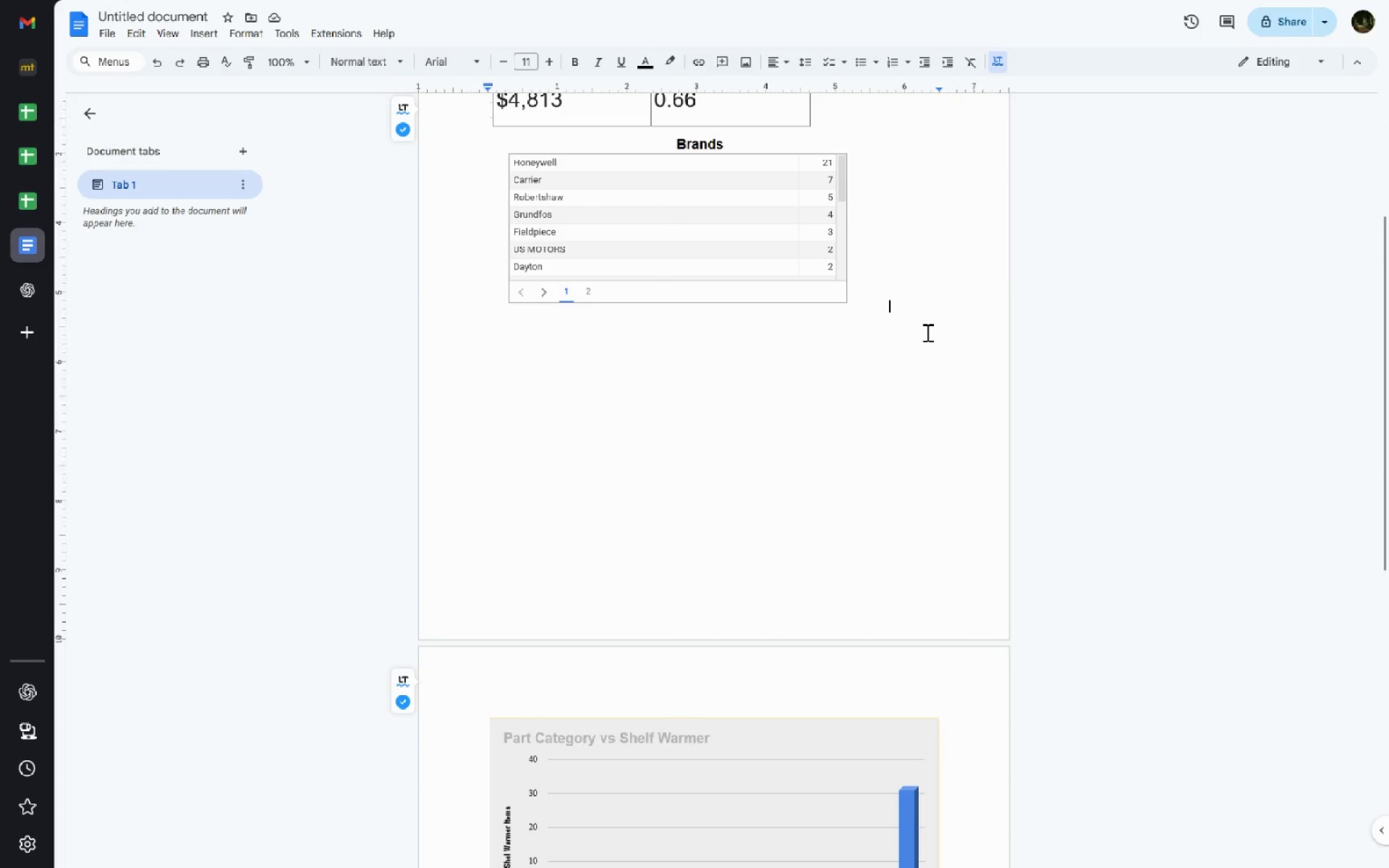 
key(Delete)
 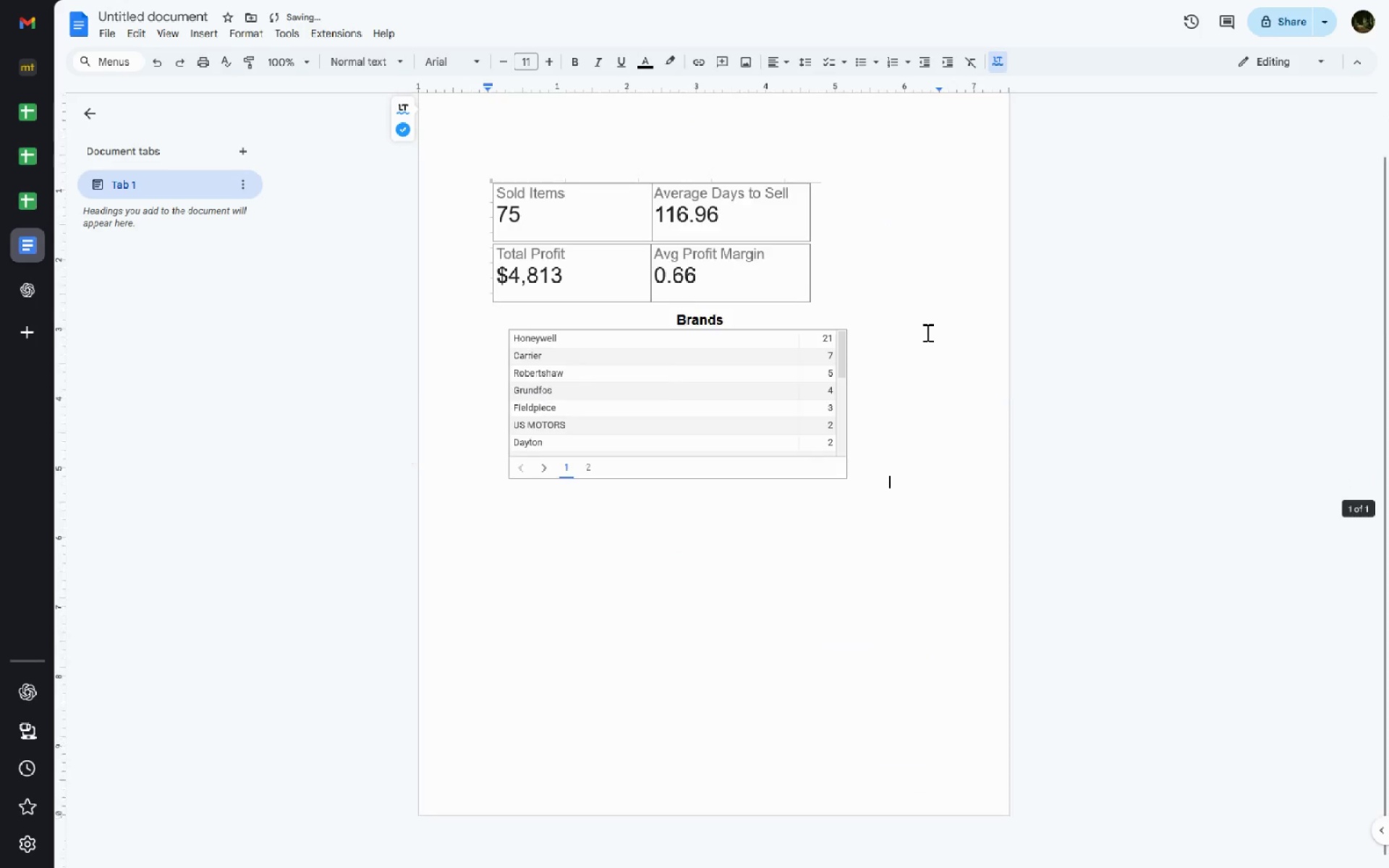 
key(Delete)
 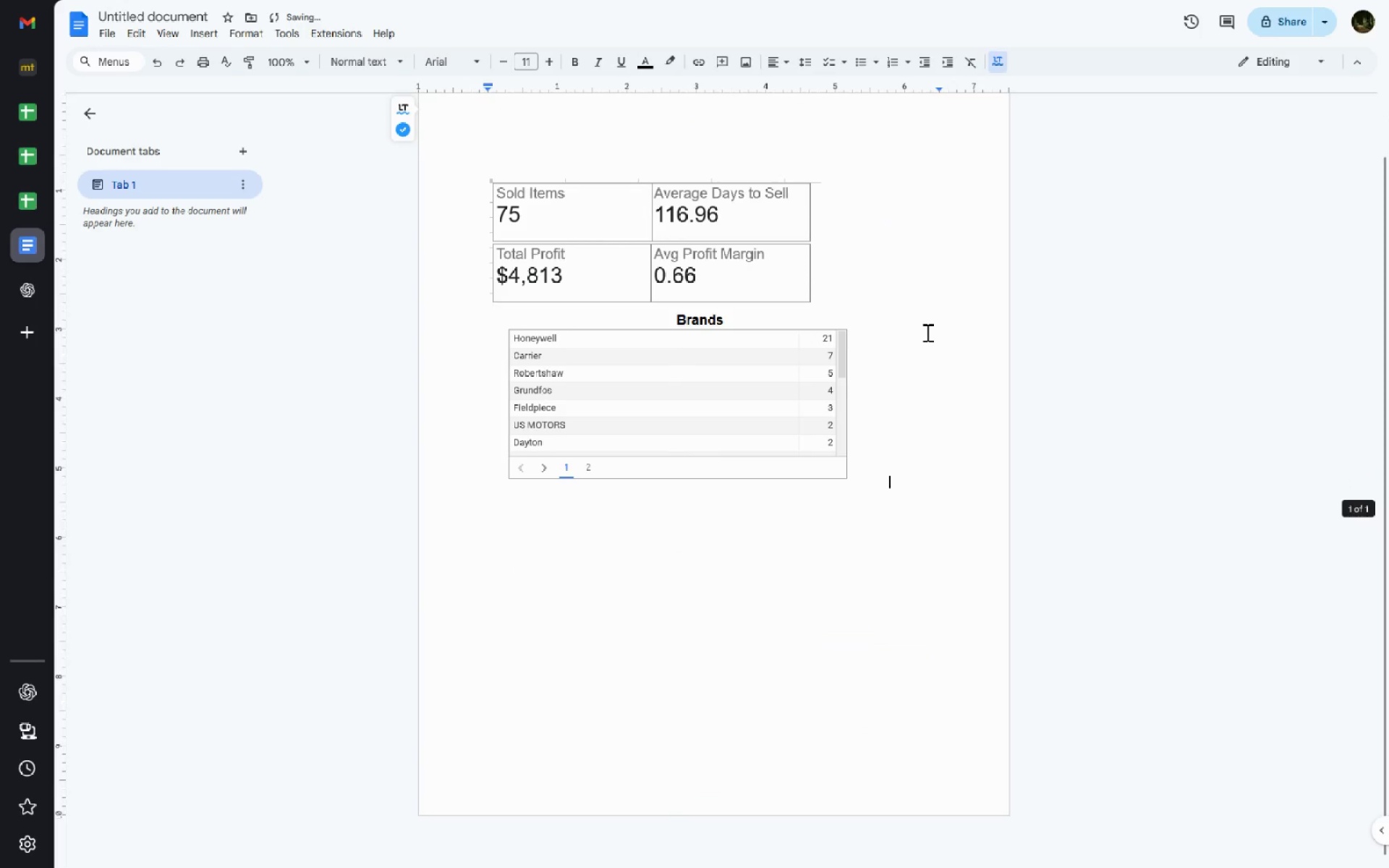 
key(Shift+ShiftLeft)
 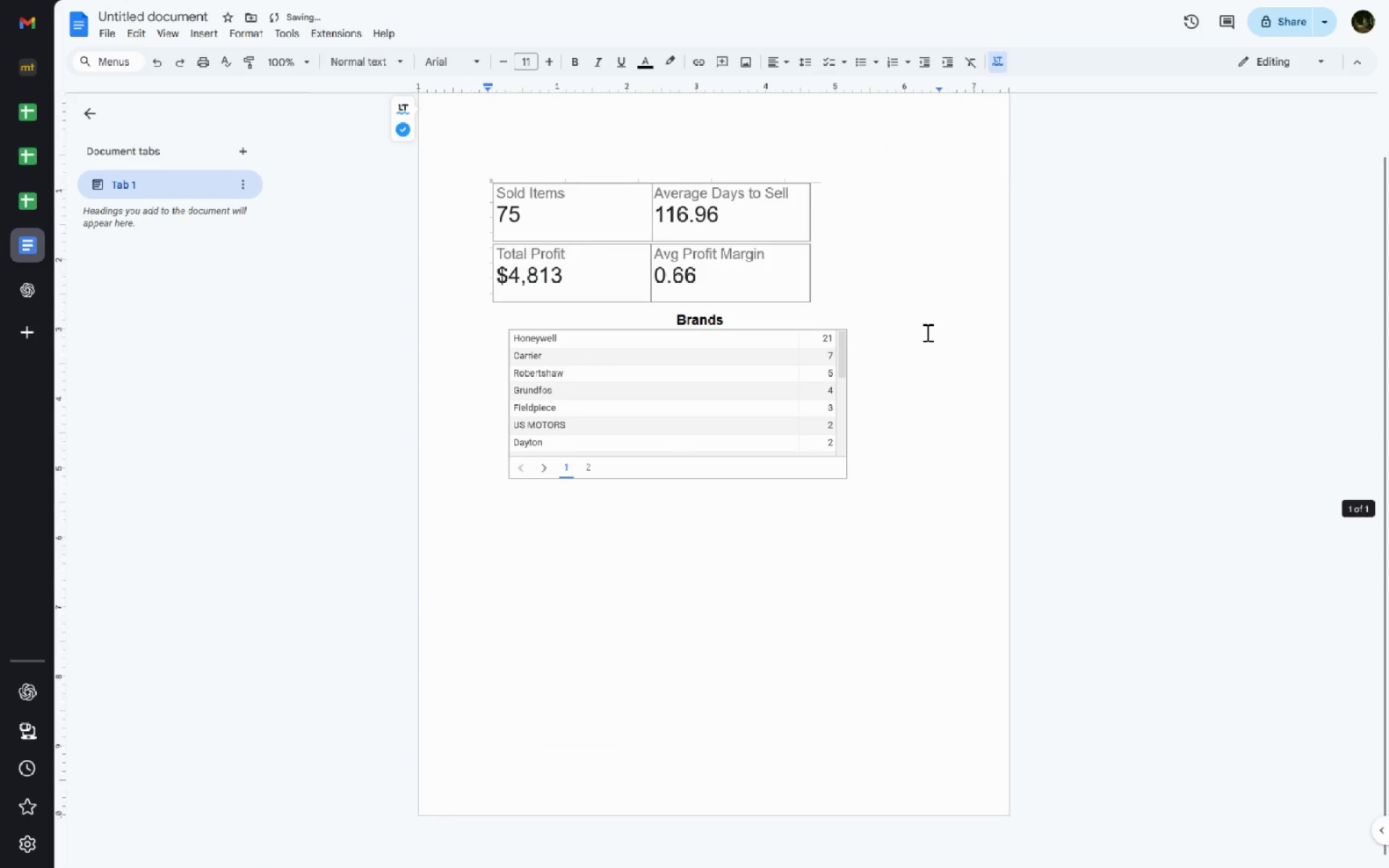 
key(Control+Z)
 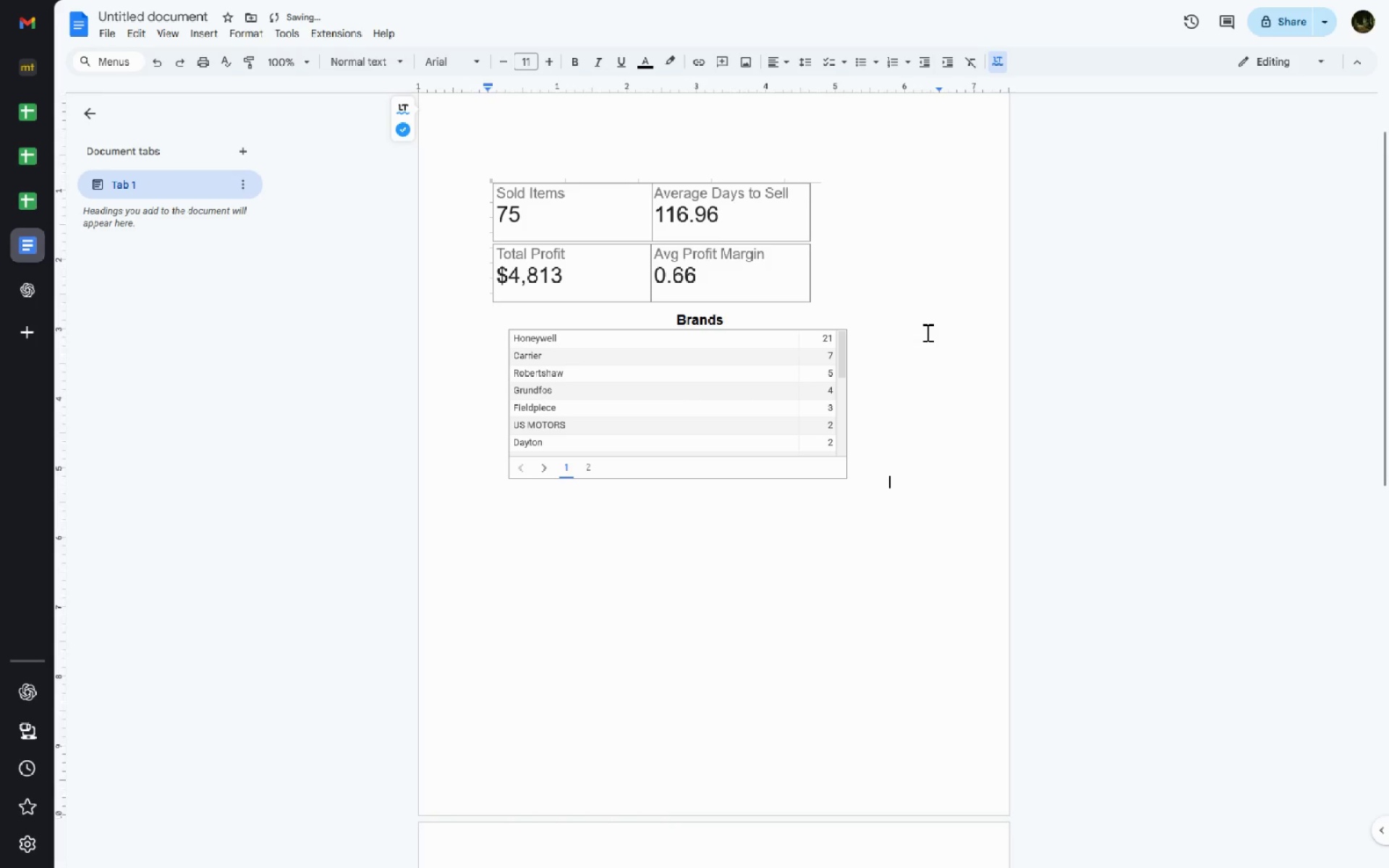 
key(Control+Z)
 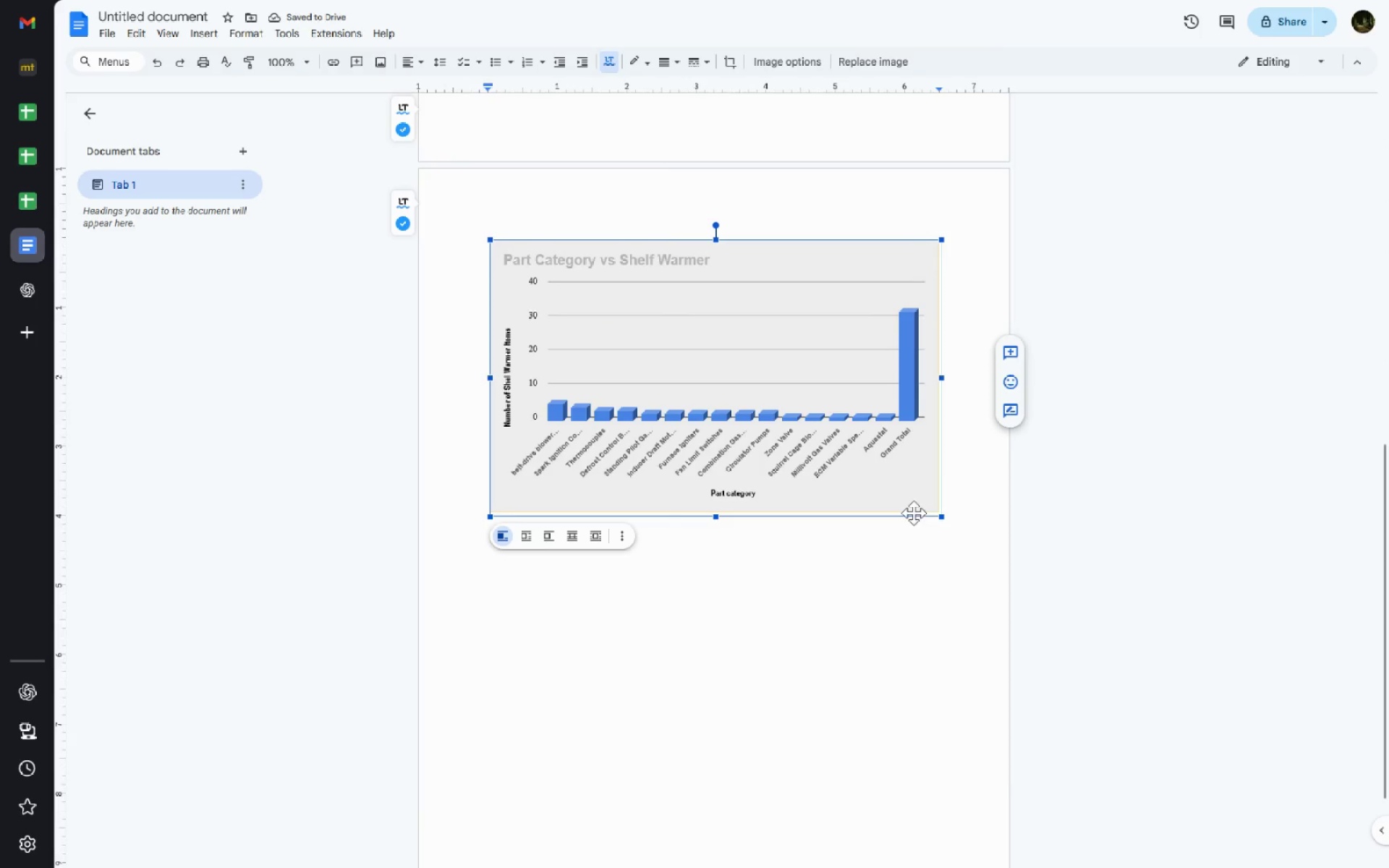 
wait(6.52)
 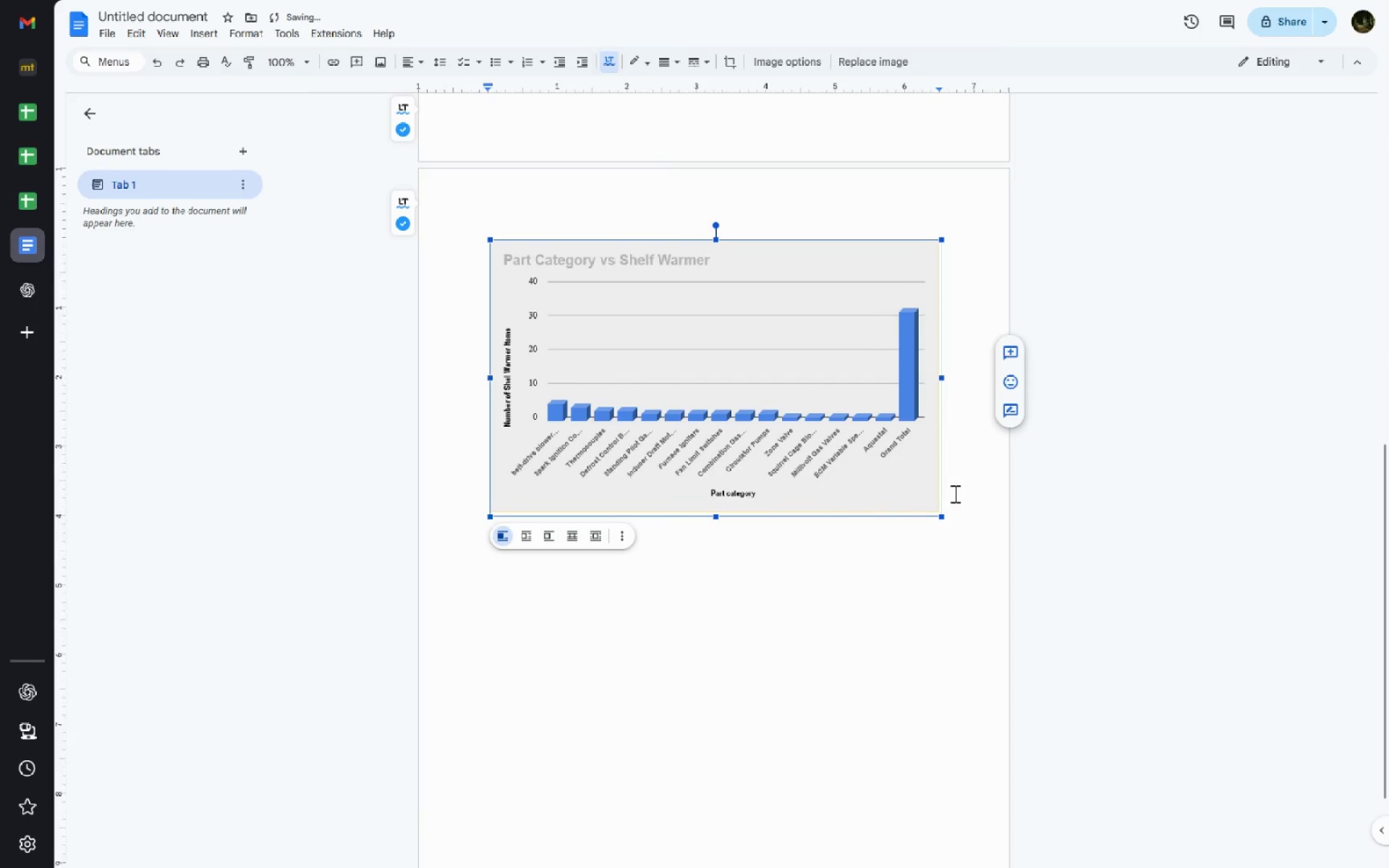 
left_click([33, 109])
 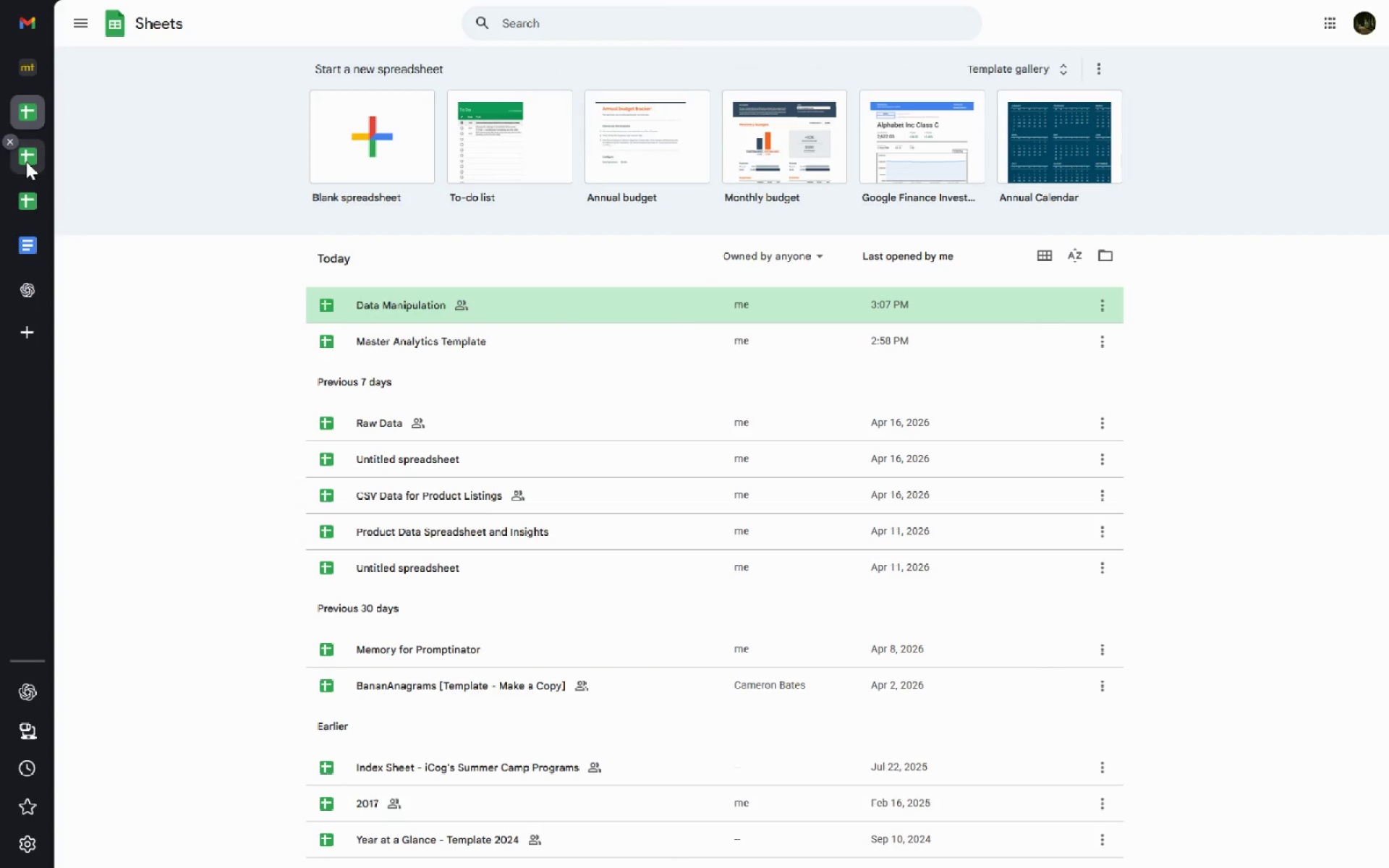 
left_click([26, 161])
 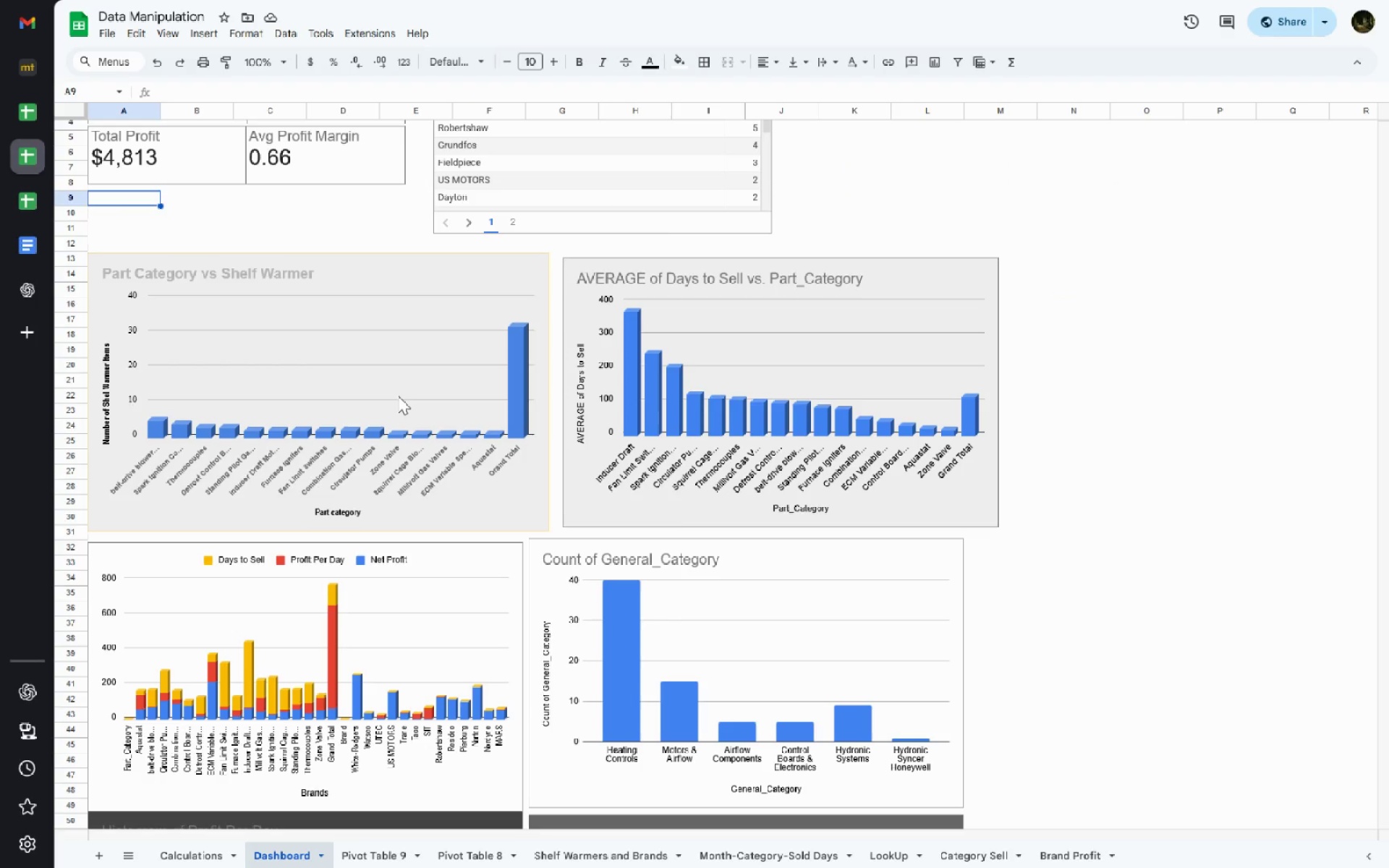 
double_click([398, 396])
 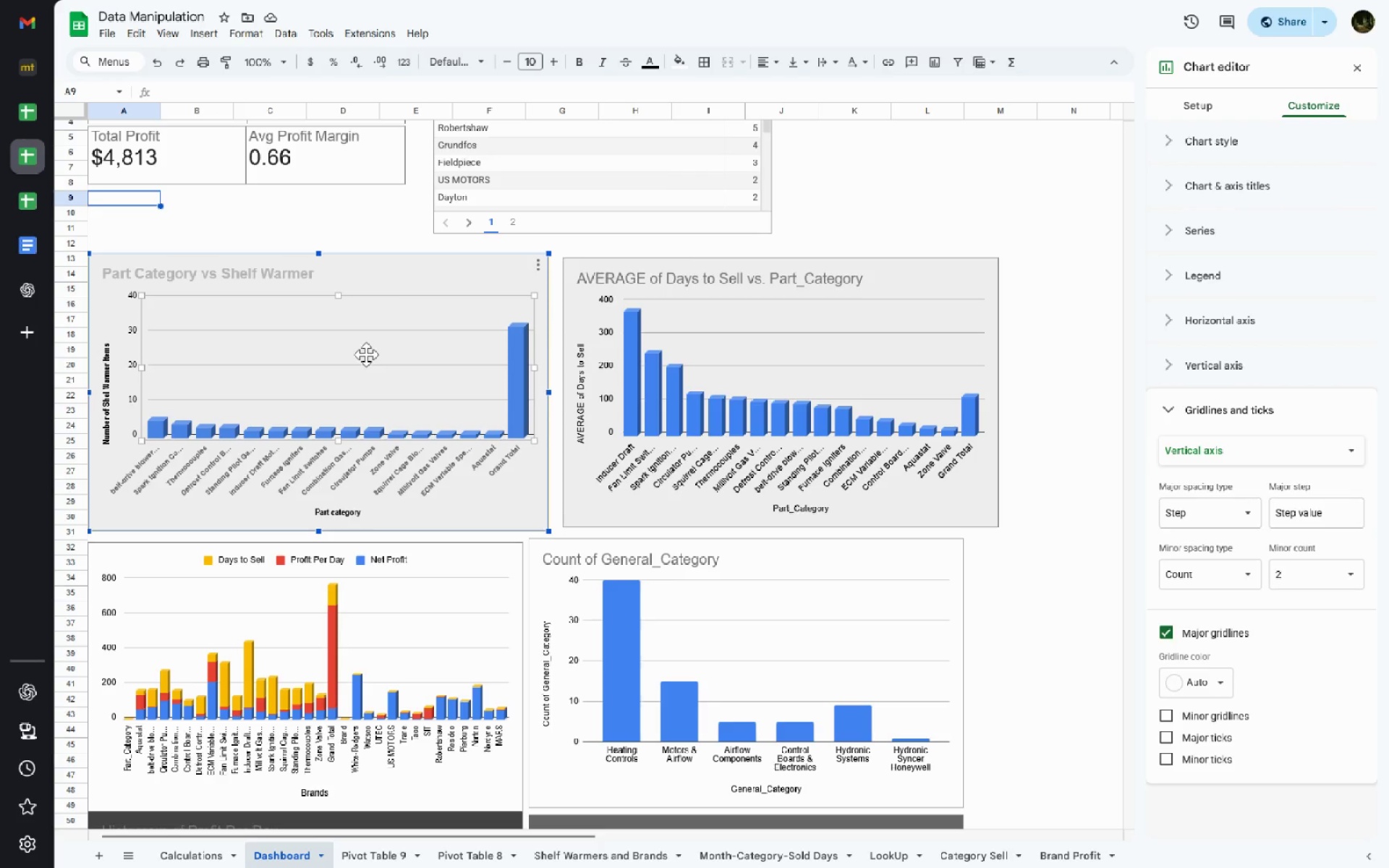 
left_click([404, 279])
 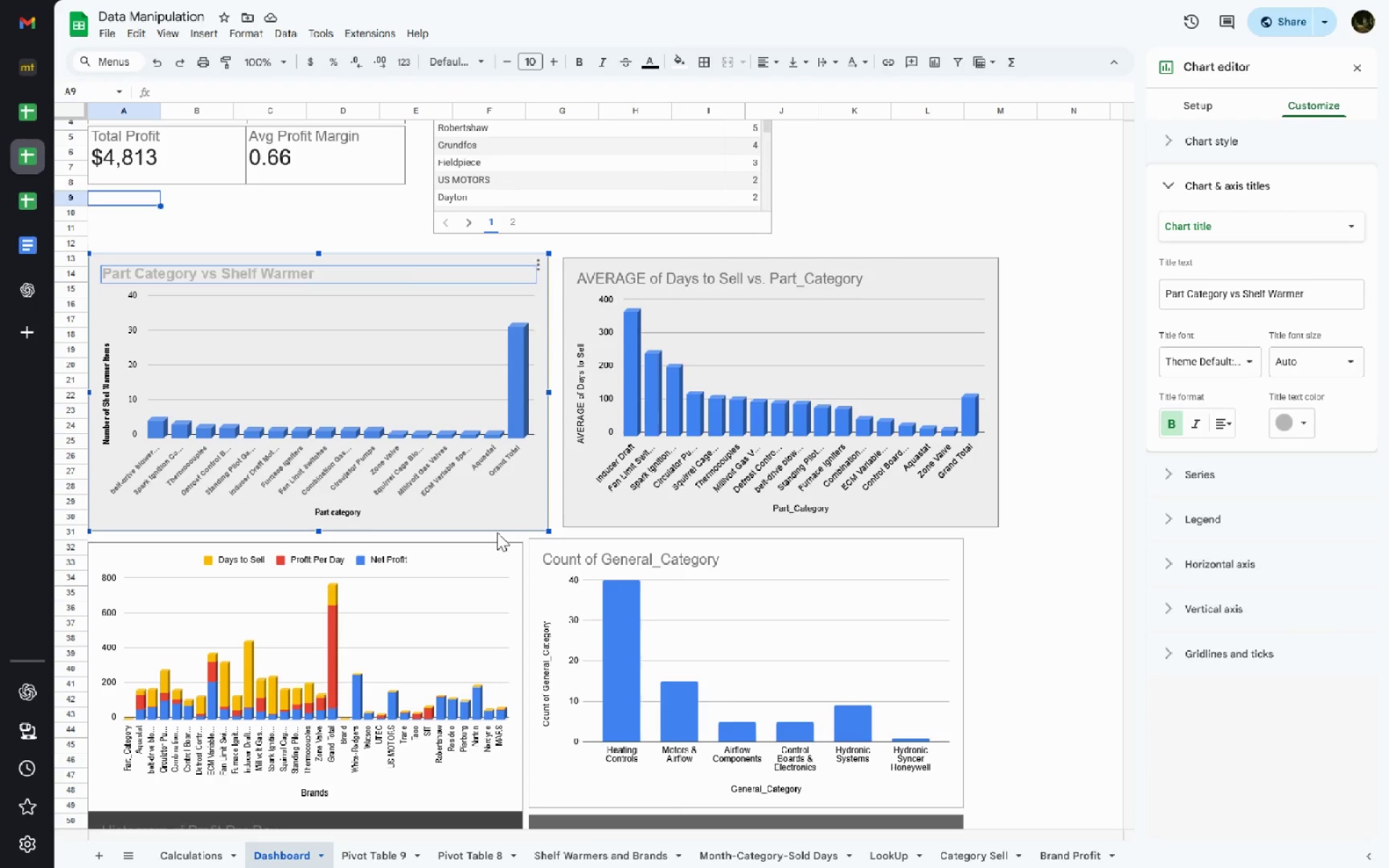 
left_click([517, 523])
 